 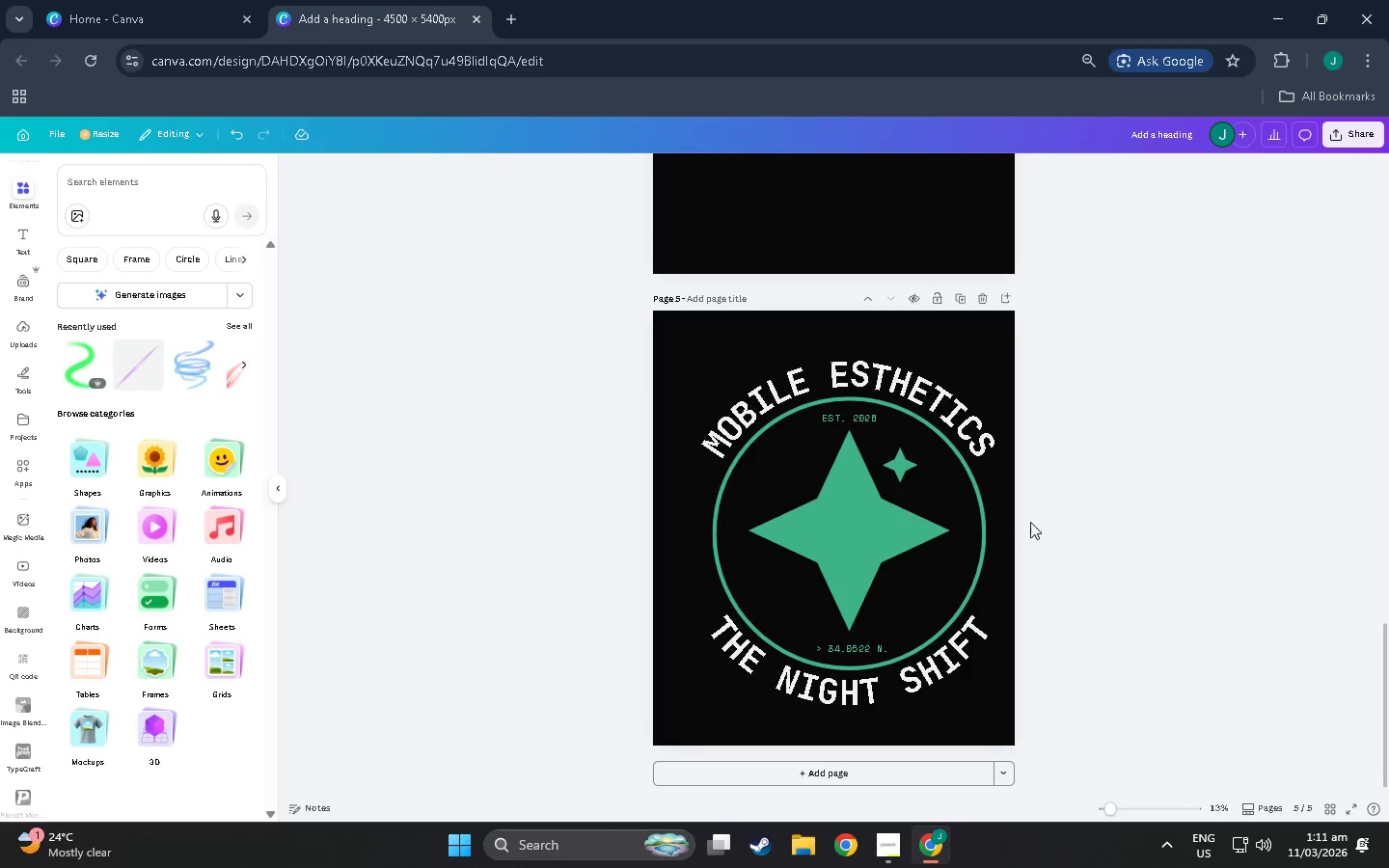 
scroll: coordinate [1001, 530], scroll_direction: down, amount: 4.0
 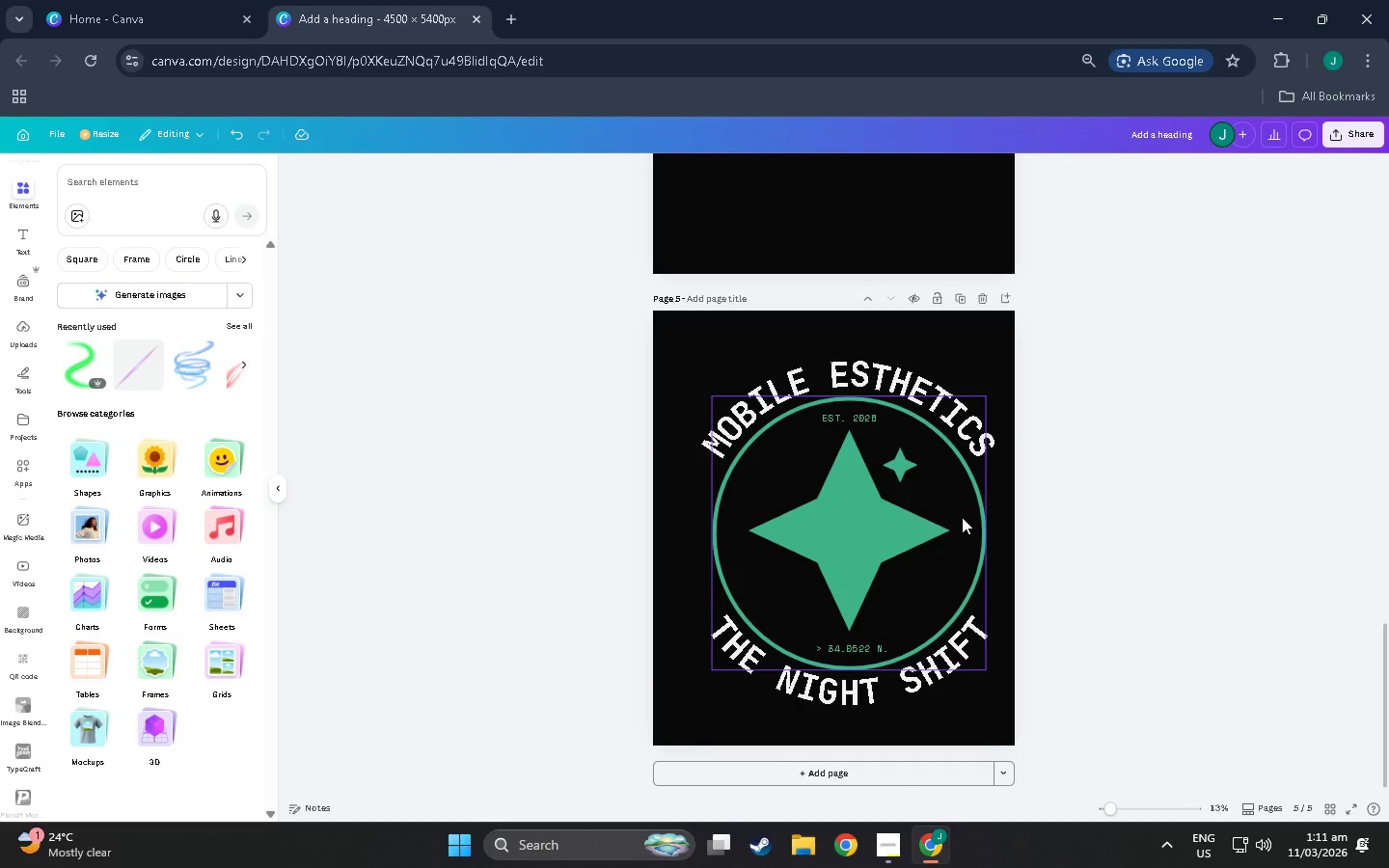 
left_click([962, 517])
 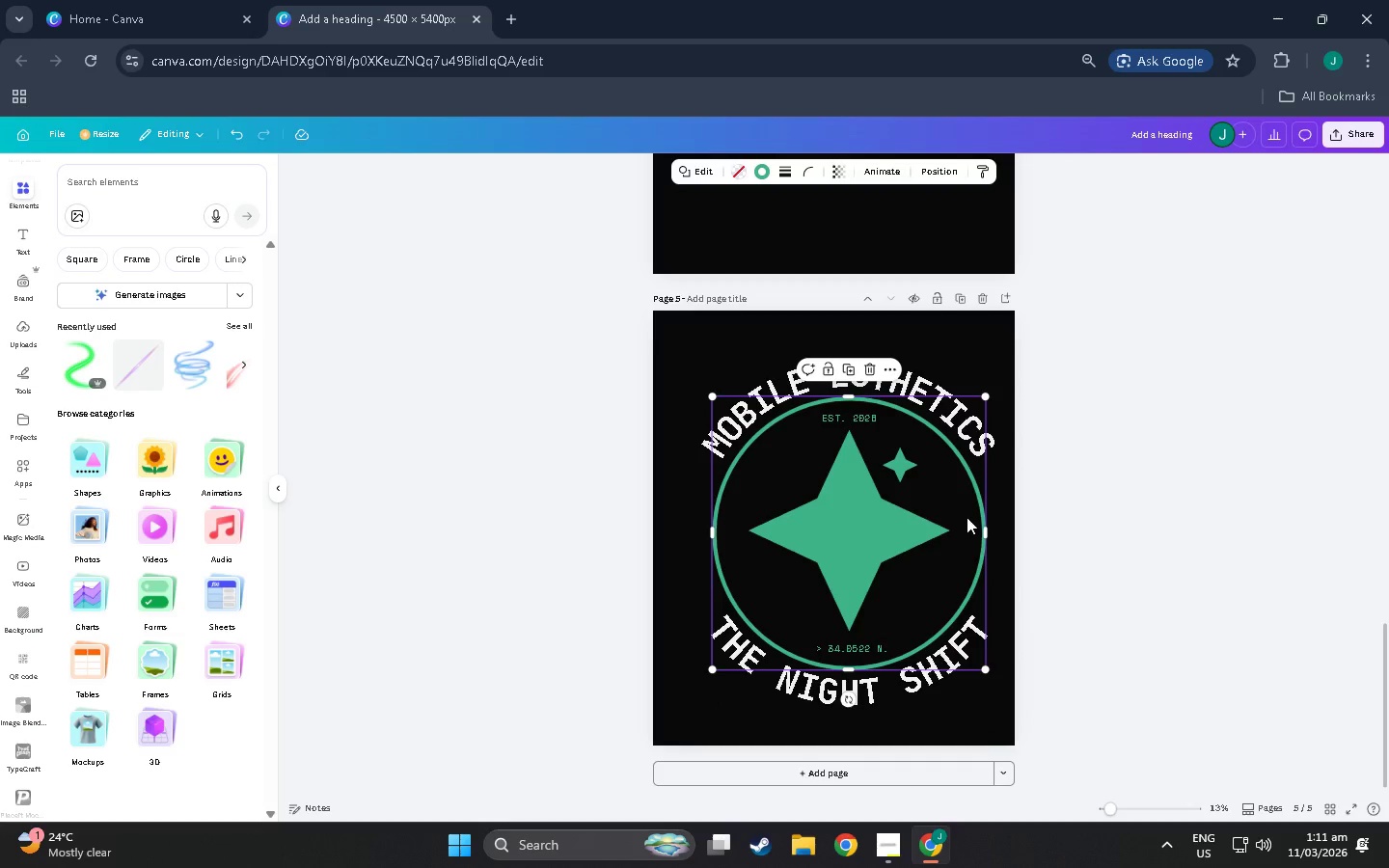 
scroll: coordinate [1035, 488], scroll_direction: up, amount: 27.0
 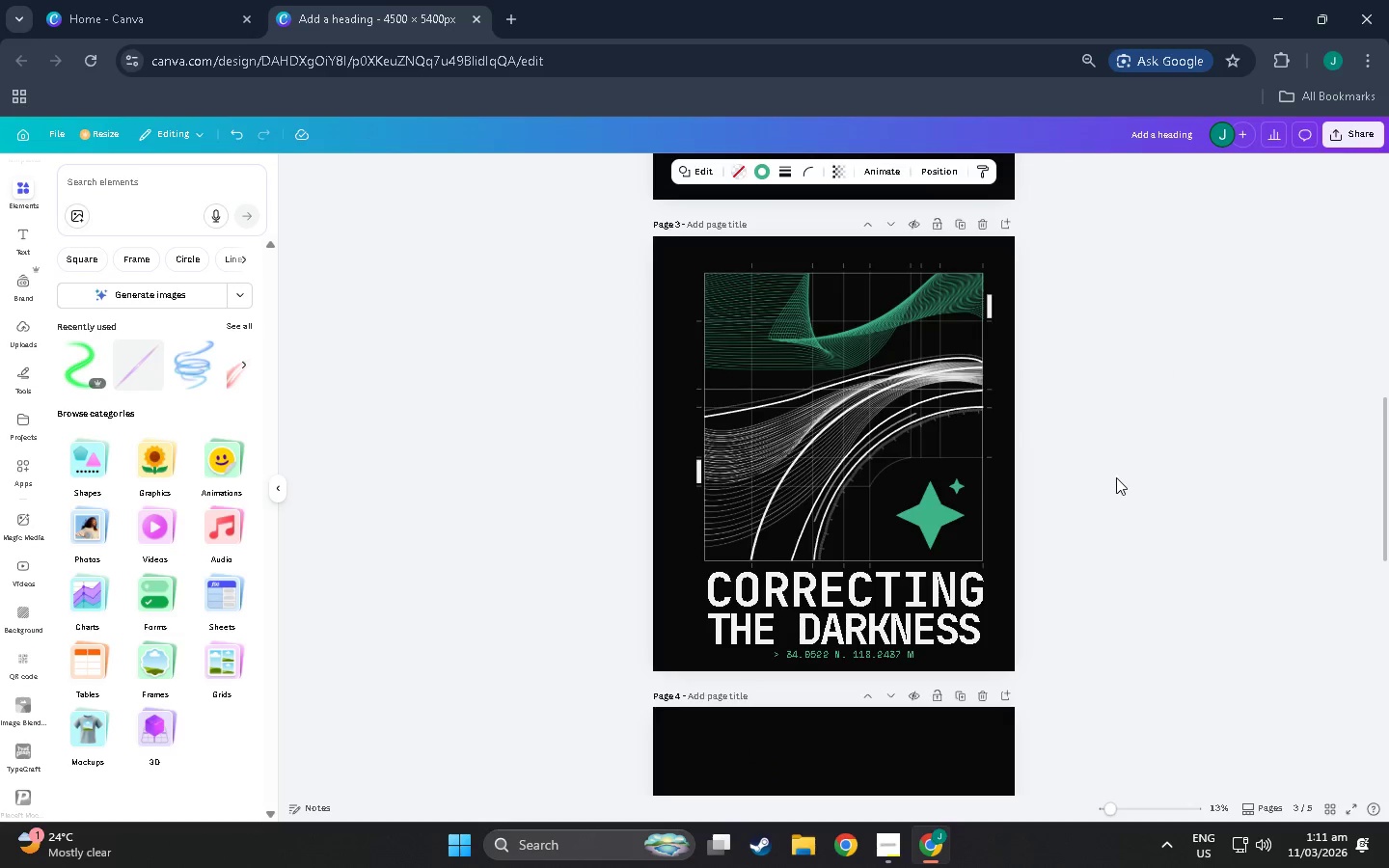 
left_click([1116, 477])
 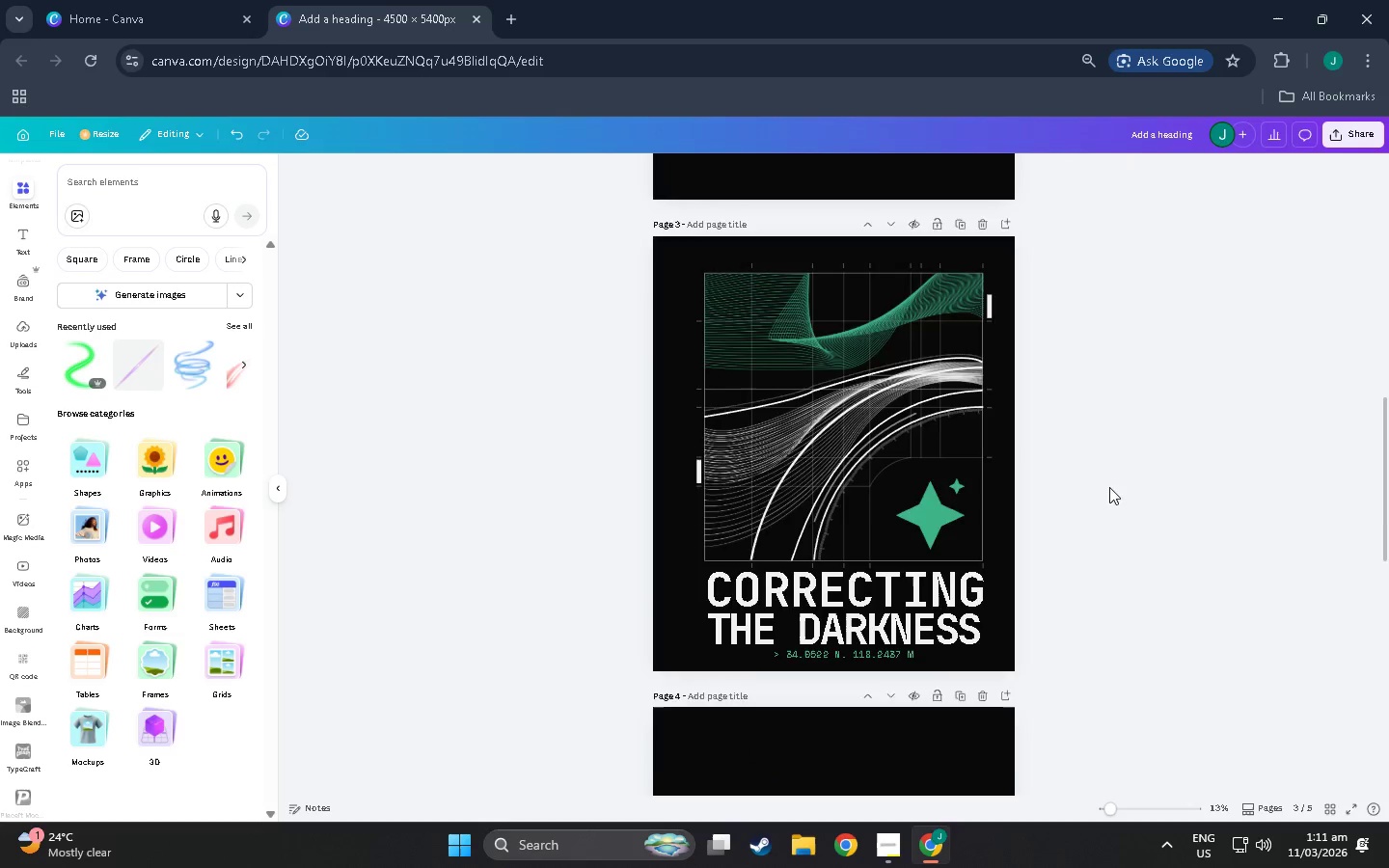 
scroll: coordinate [1106, 493], scroll_direction: up, amount: 15.0
 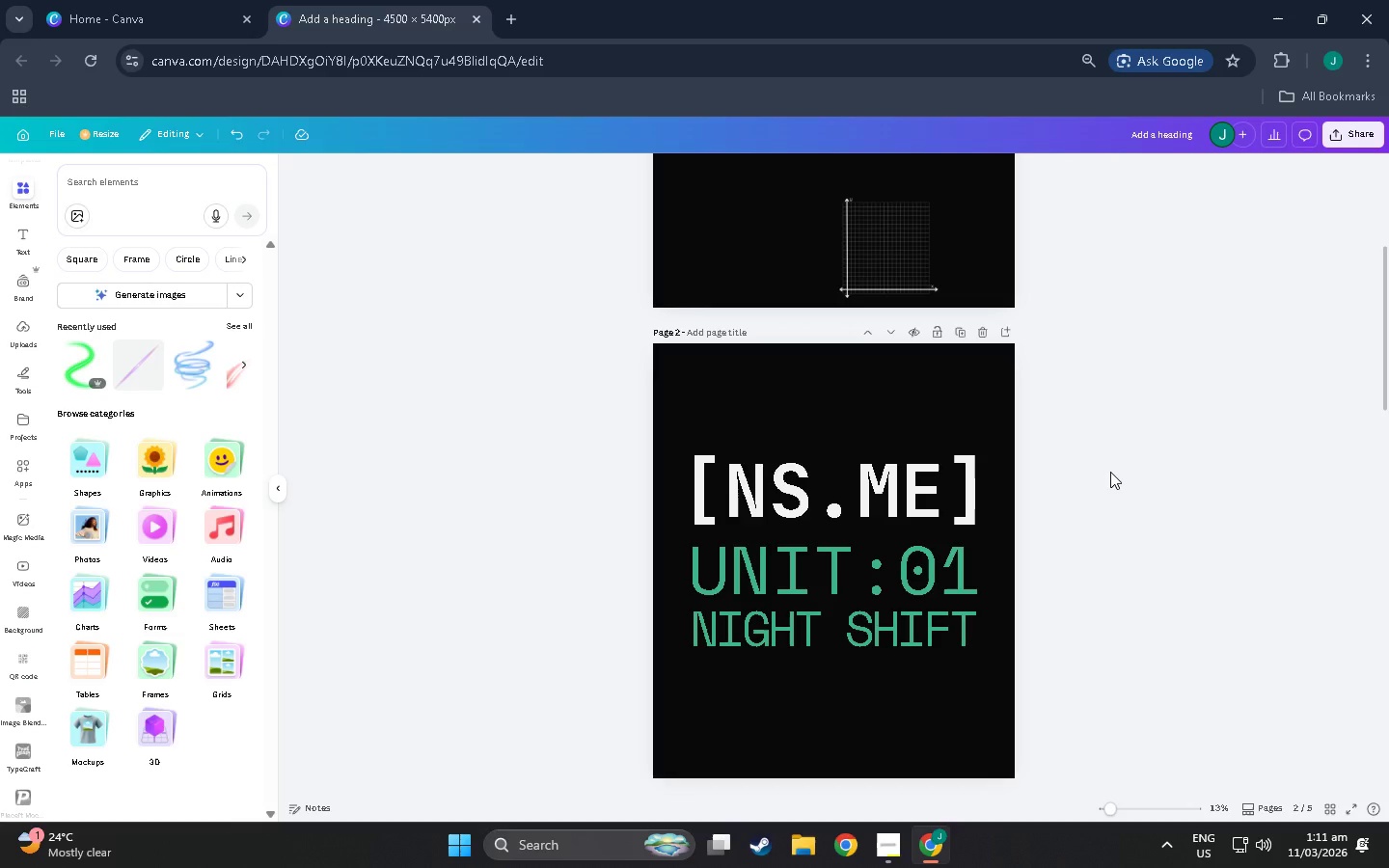 
wait(7.23)
 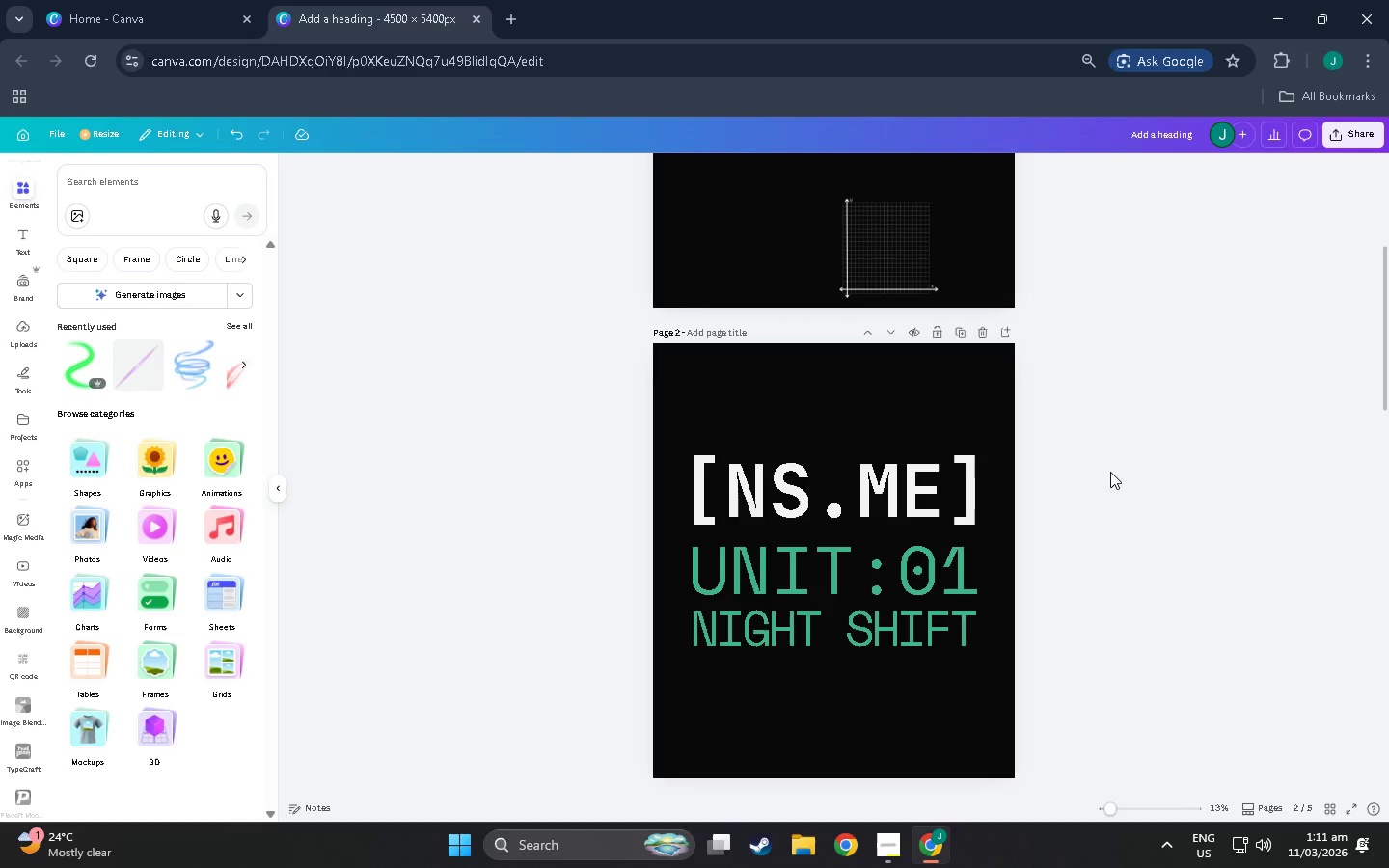 
scroll: coordinate [1060, 451], scroll_direction: up, amount: 16.0
 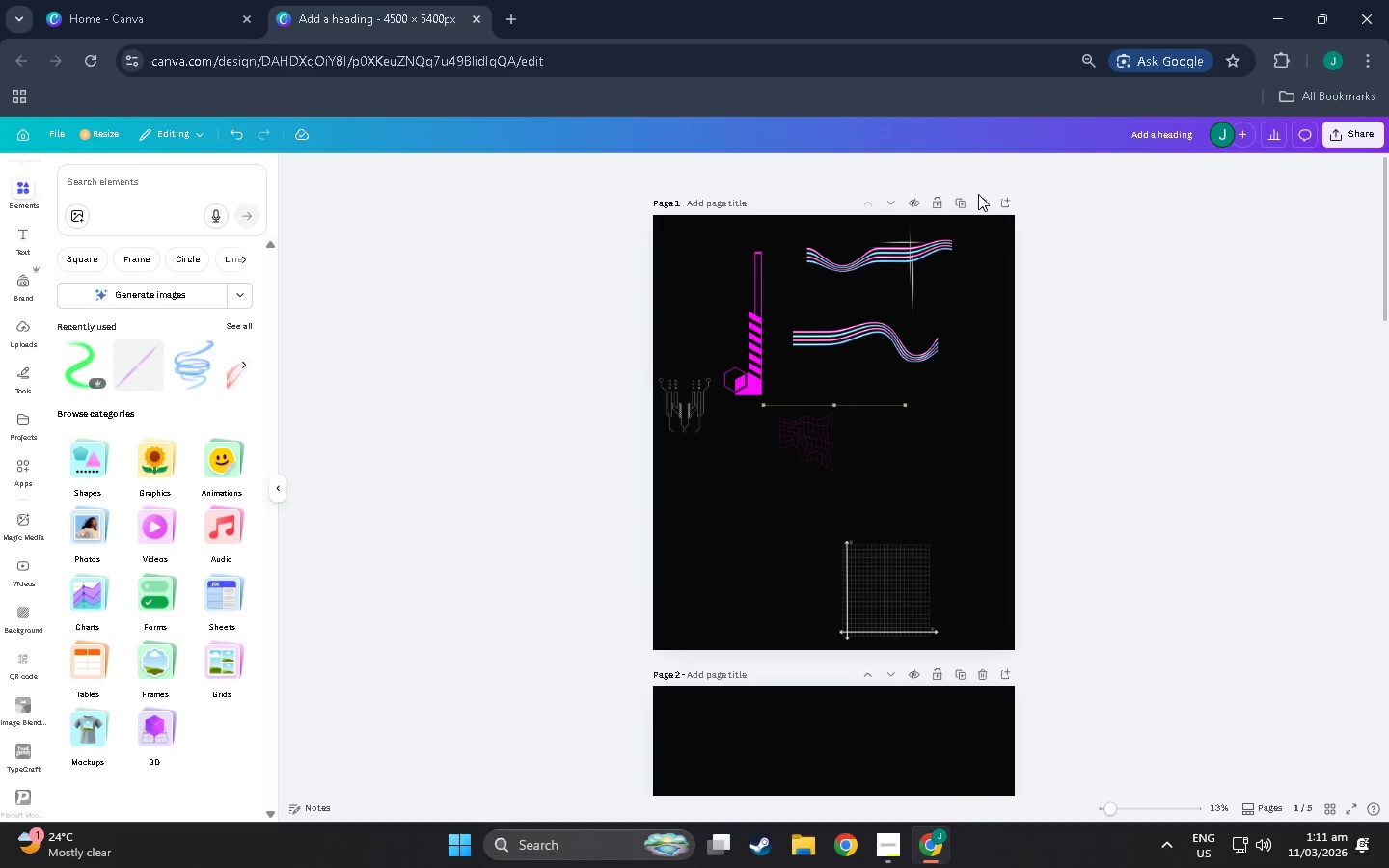 
left_click([981, 199])
 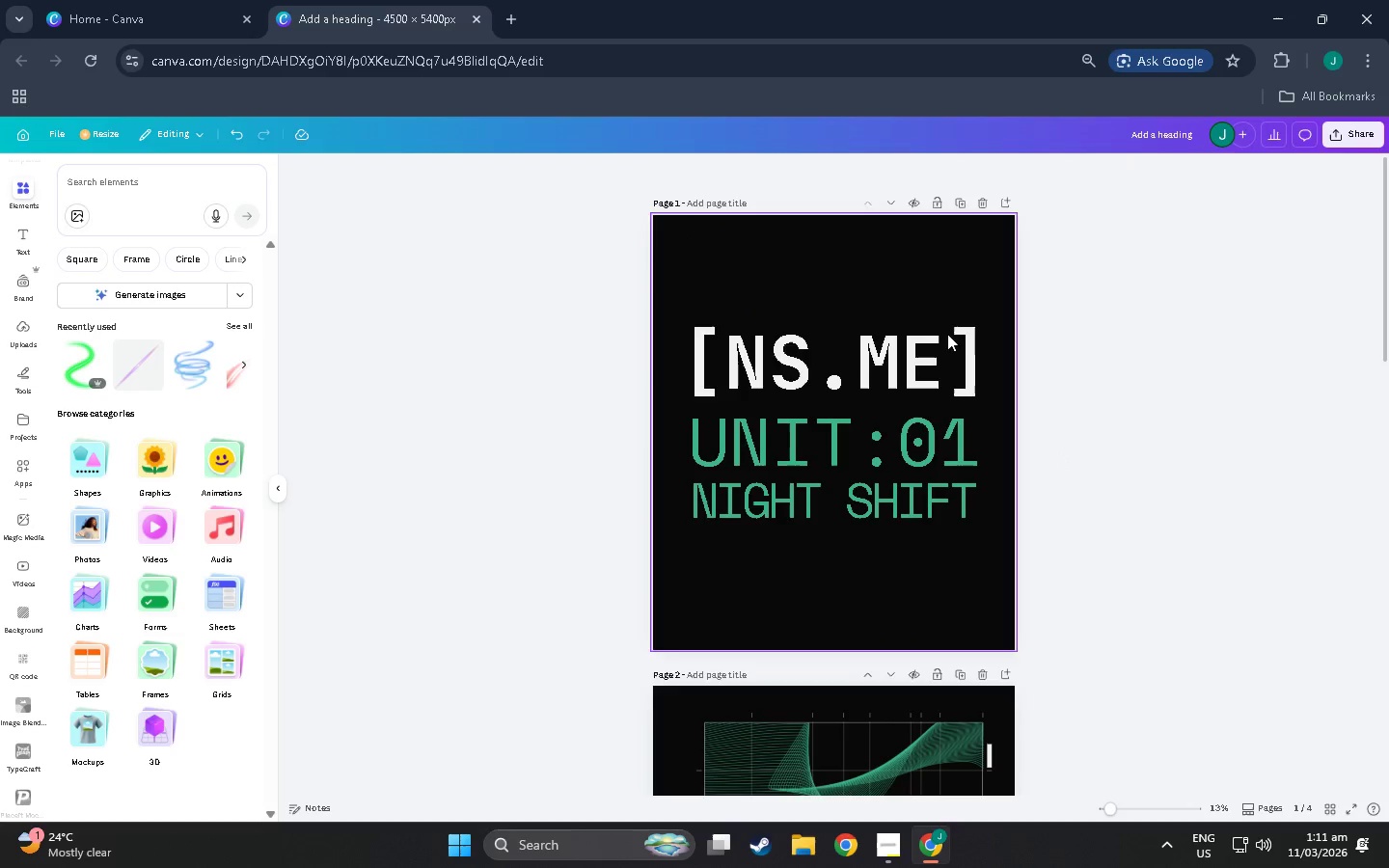 
scroll: coordinate [932, 557], scroll_direction: down, amount: 12.0
 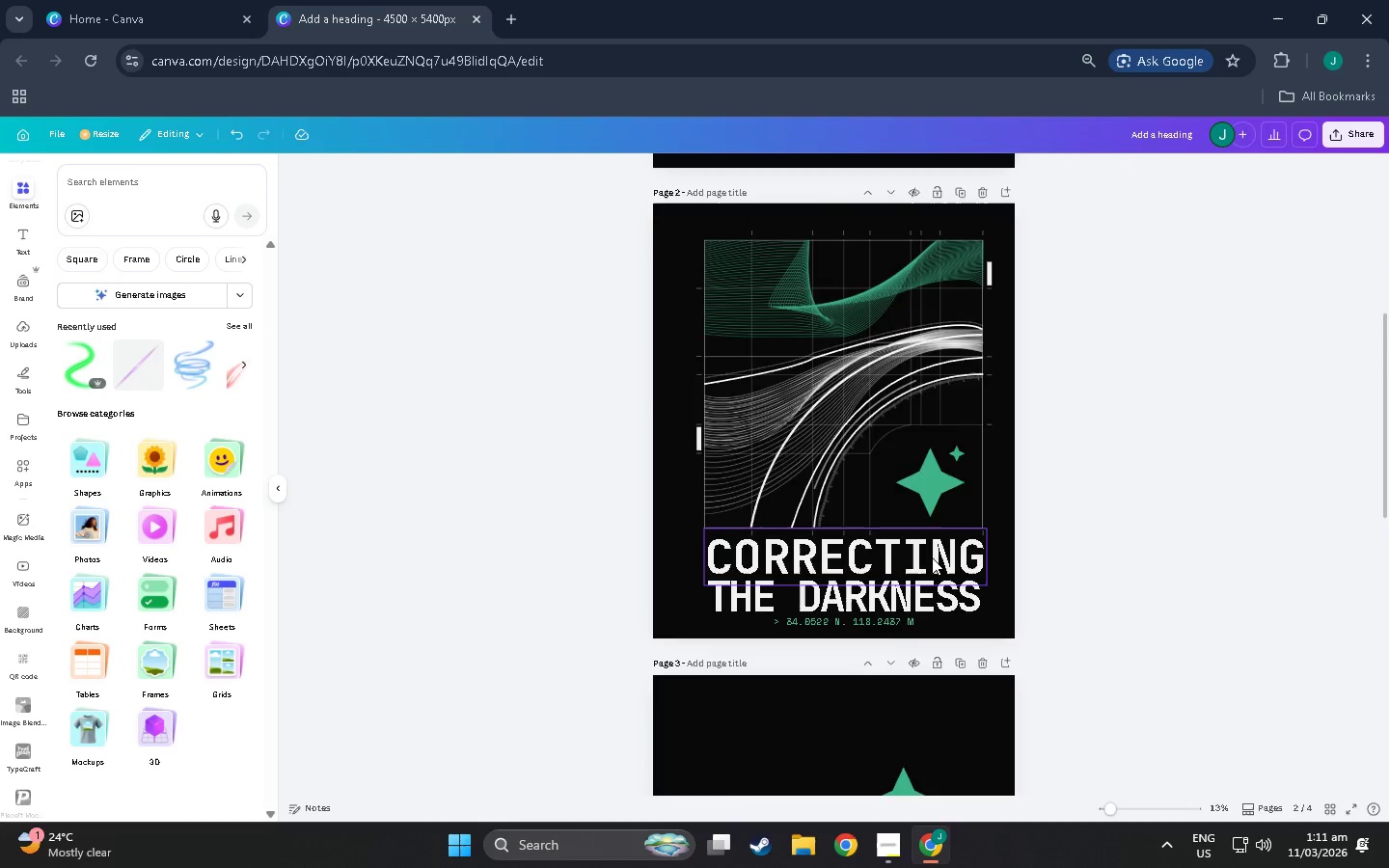 
scroll: coordinate [869, 408], scroll_direction: none, amount: 0.0
 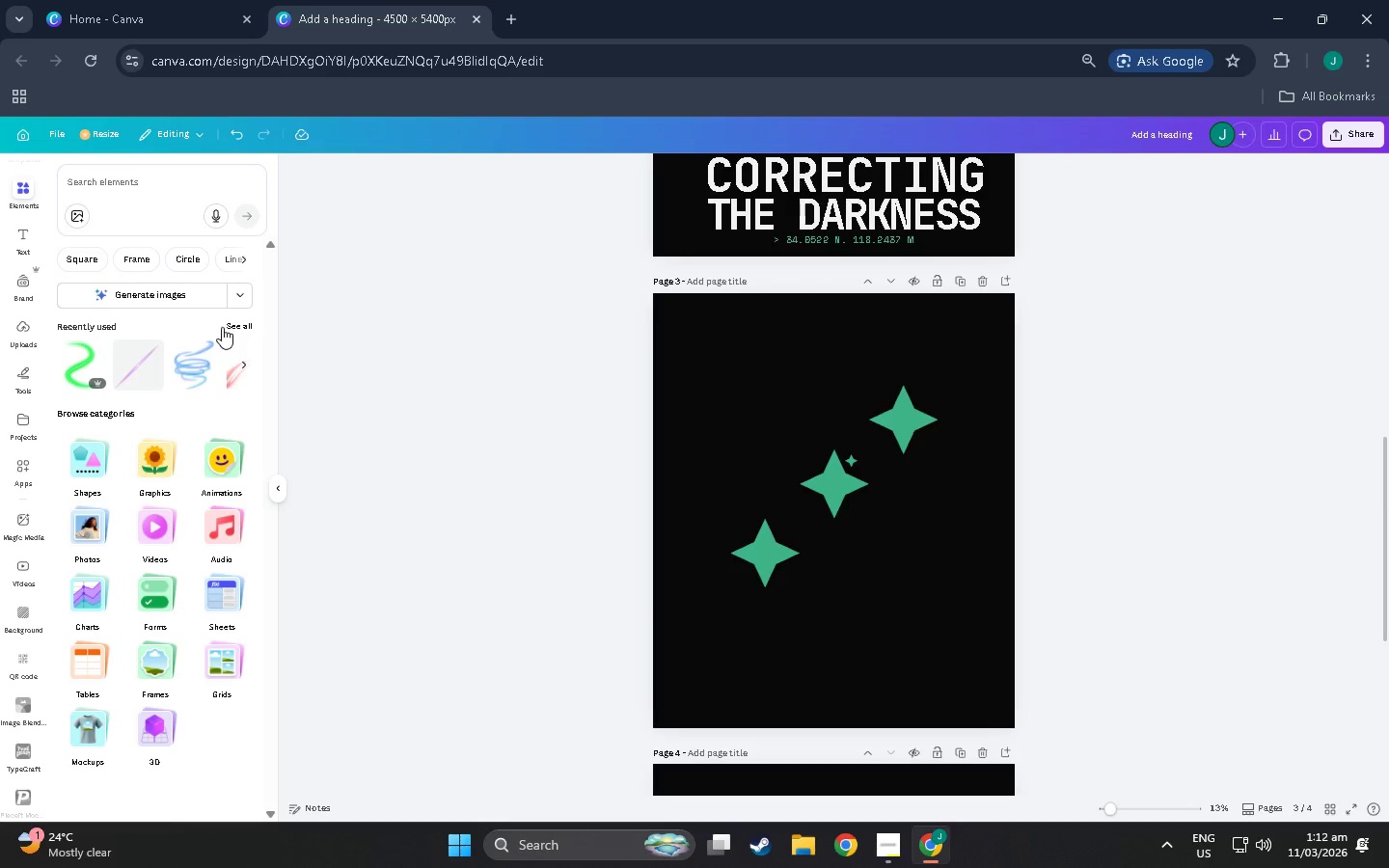 
left_click([179, 366])
 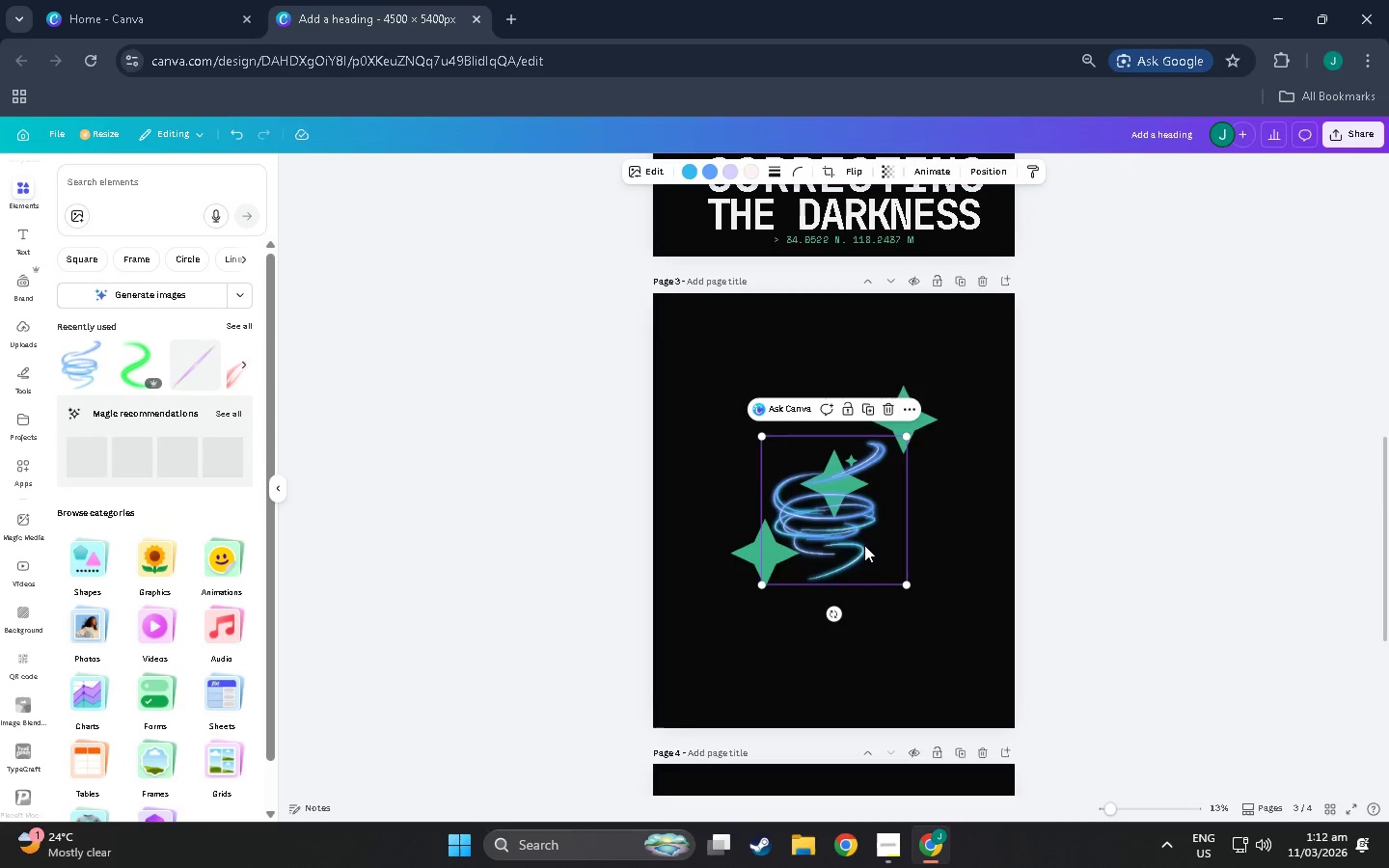 
left_click_drag(start_coordinate=[855, 540], to_coordinate=[924, 433])
 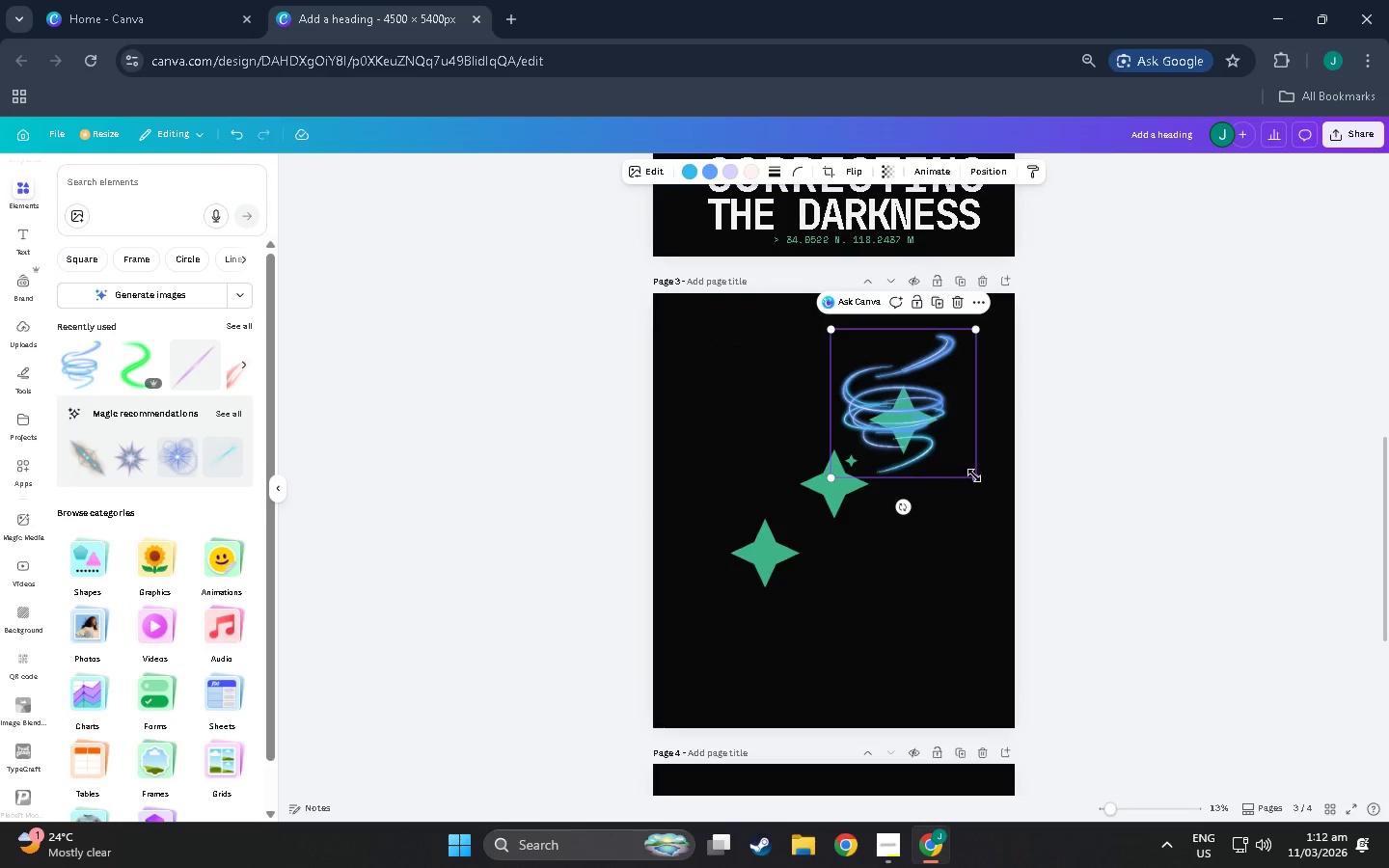 
left_click_drag(start_coordinate=[974, 475], to_coordinate=[1225, 610])
 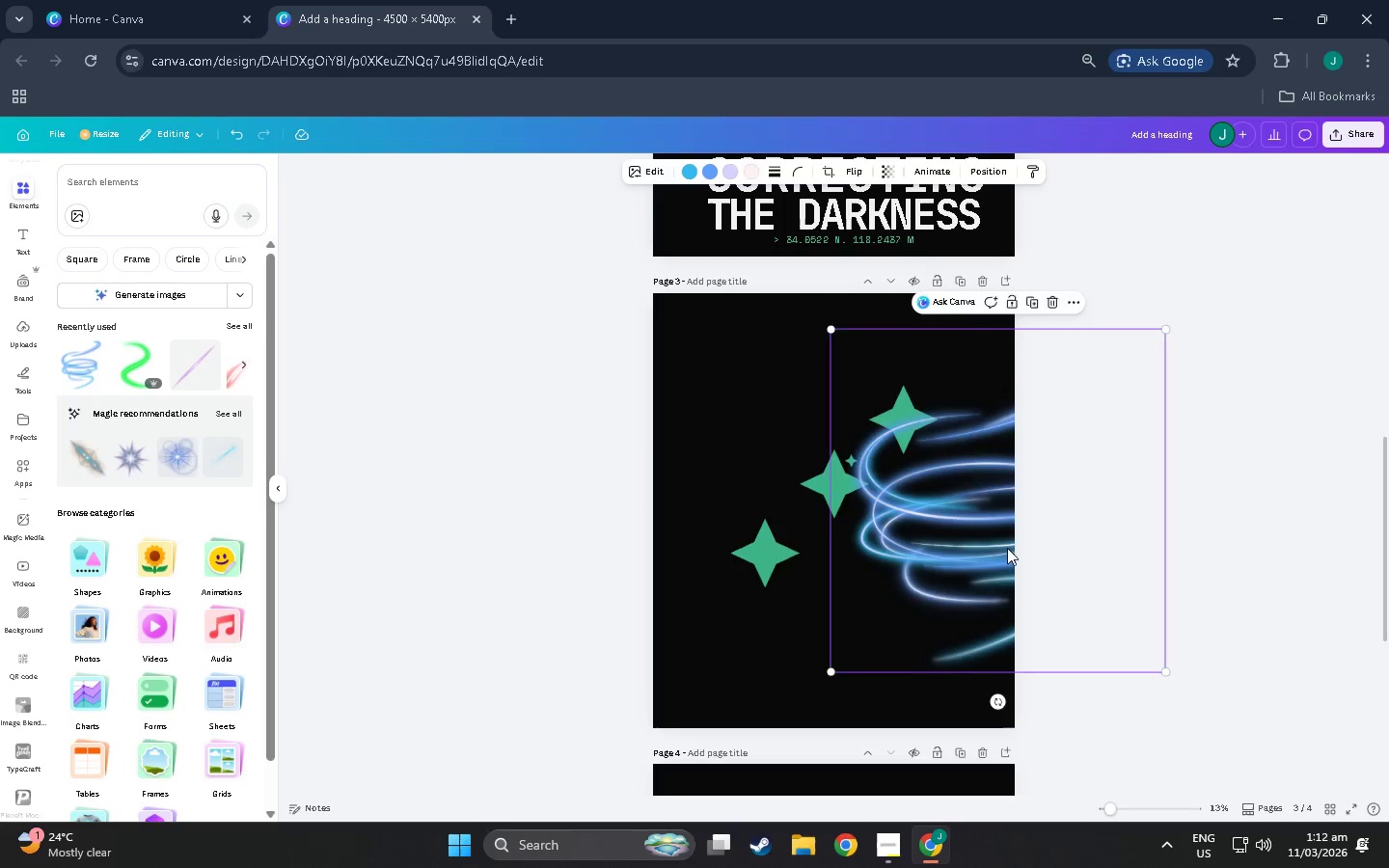 
left_click_drag(start_coordinate=[1007, 548], to_coordinate=[886, 569])
 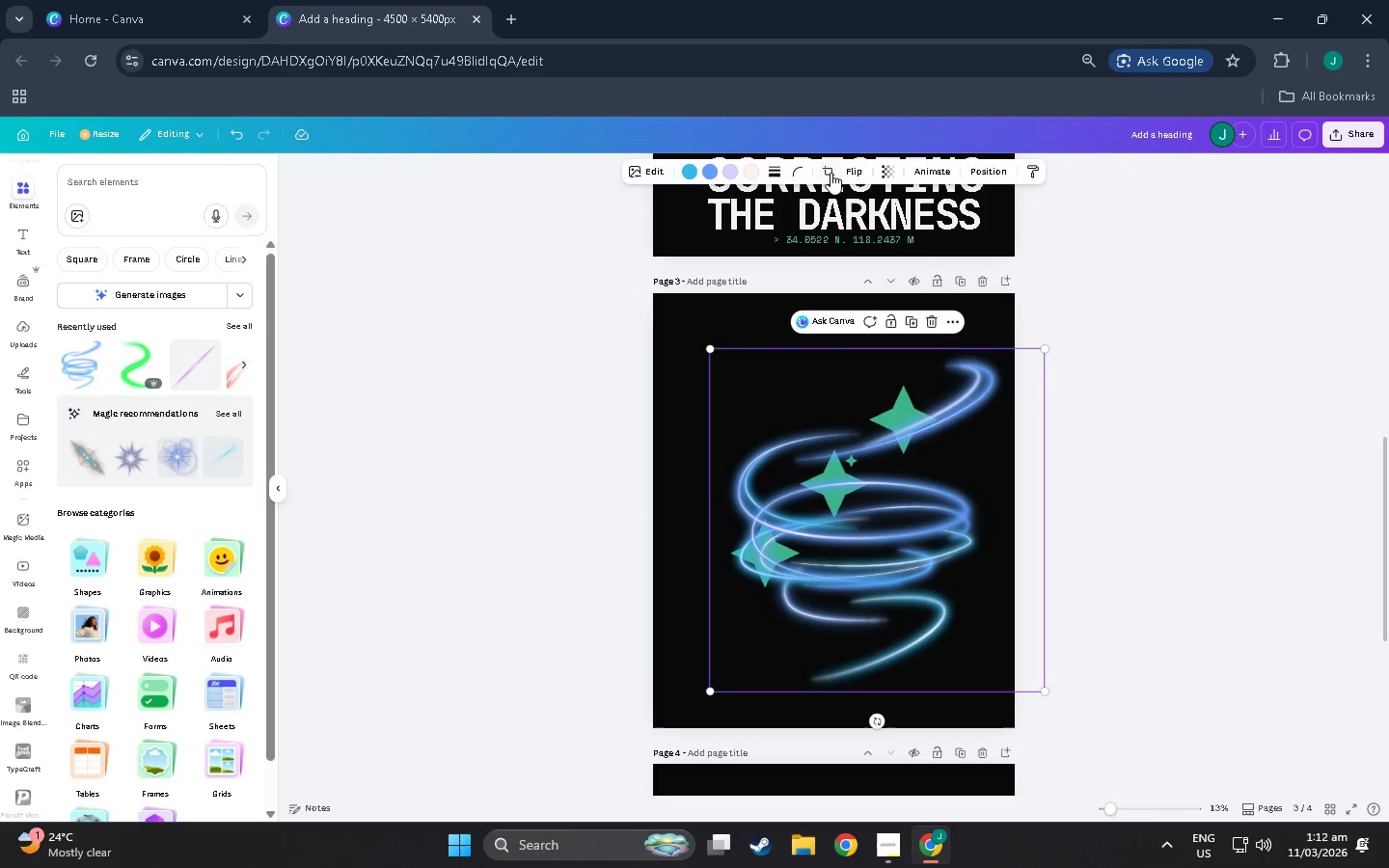 
left_click([831, 172])
 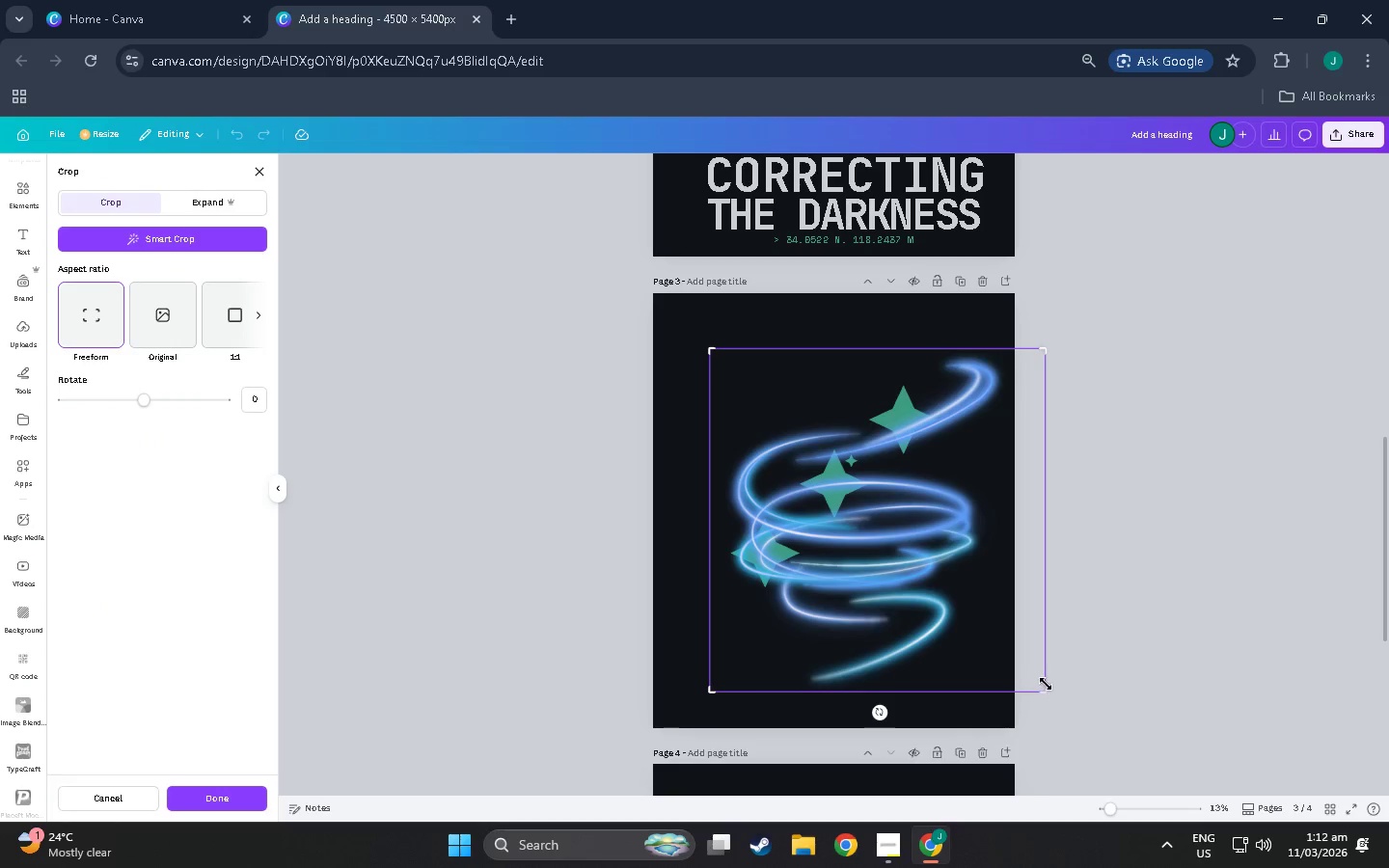 
left_click_drag(start_coordinate=[1046, 691], to_coordinate=[1042, 468])
 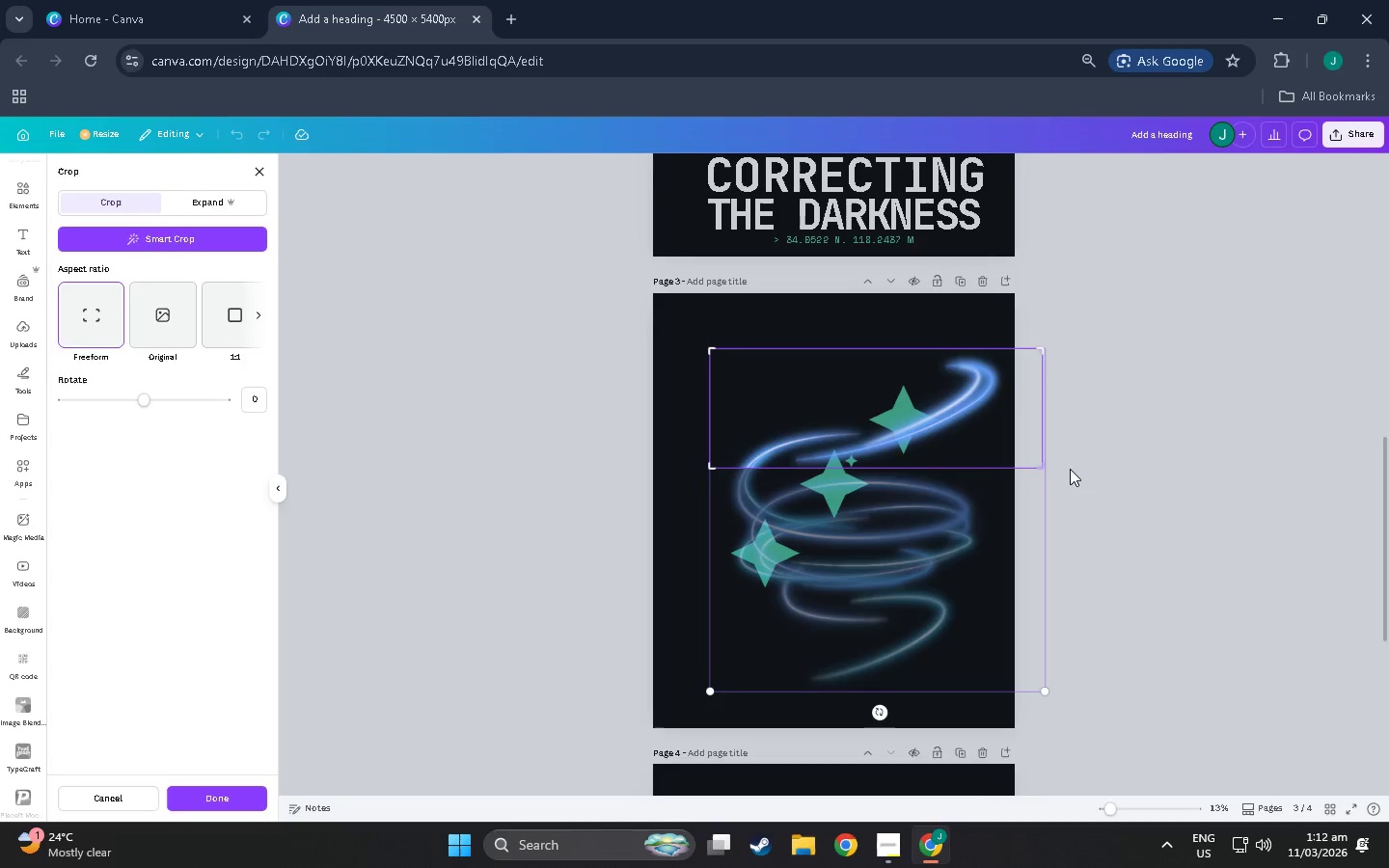 
left_click([1070, 469])
 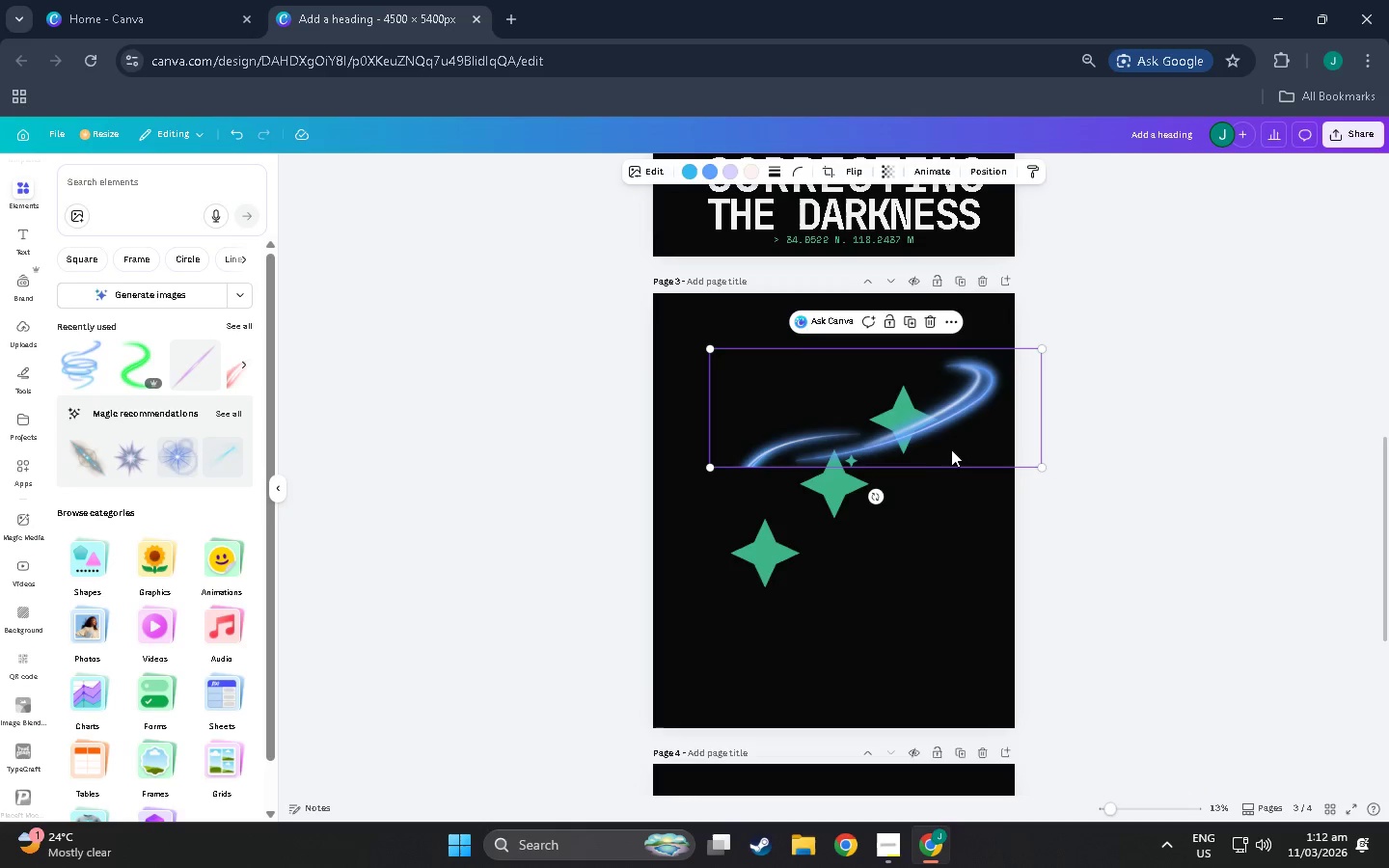 
left_click_drag(start_coordinate=[946, 447], to_coordinate=[920, 518])
 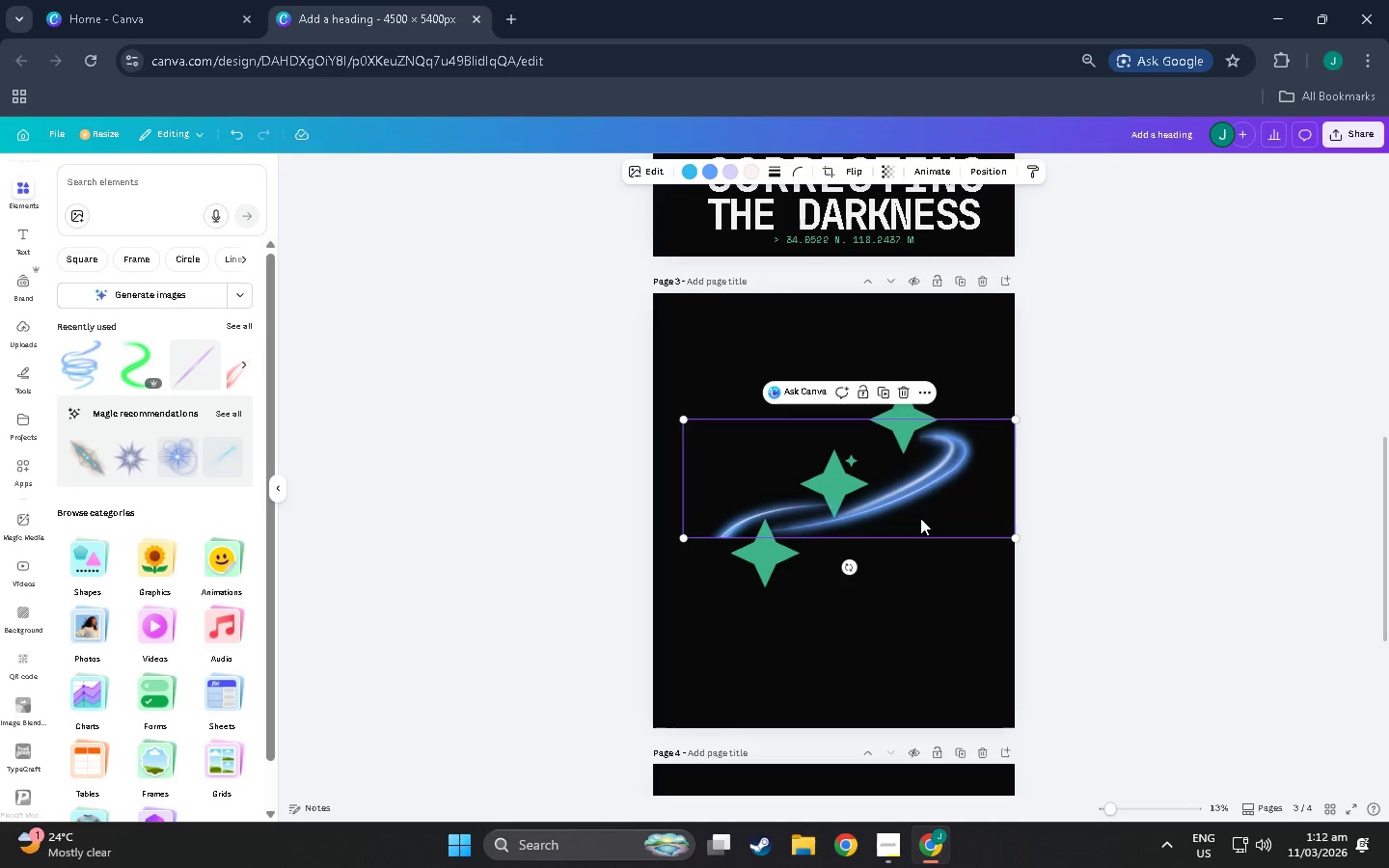 
key(Control+C)
 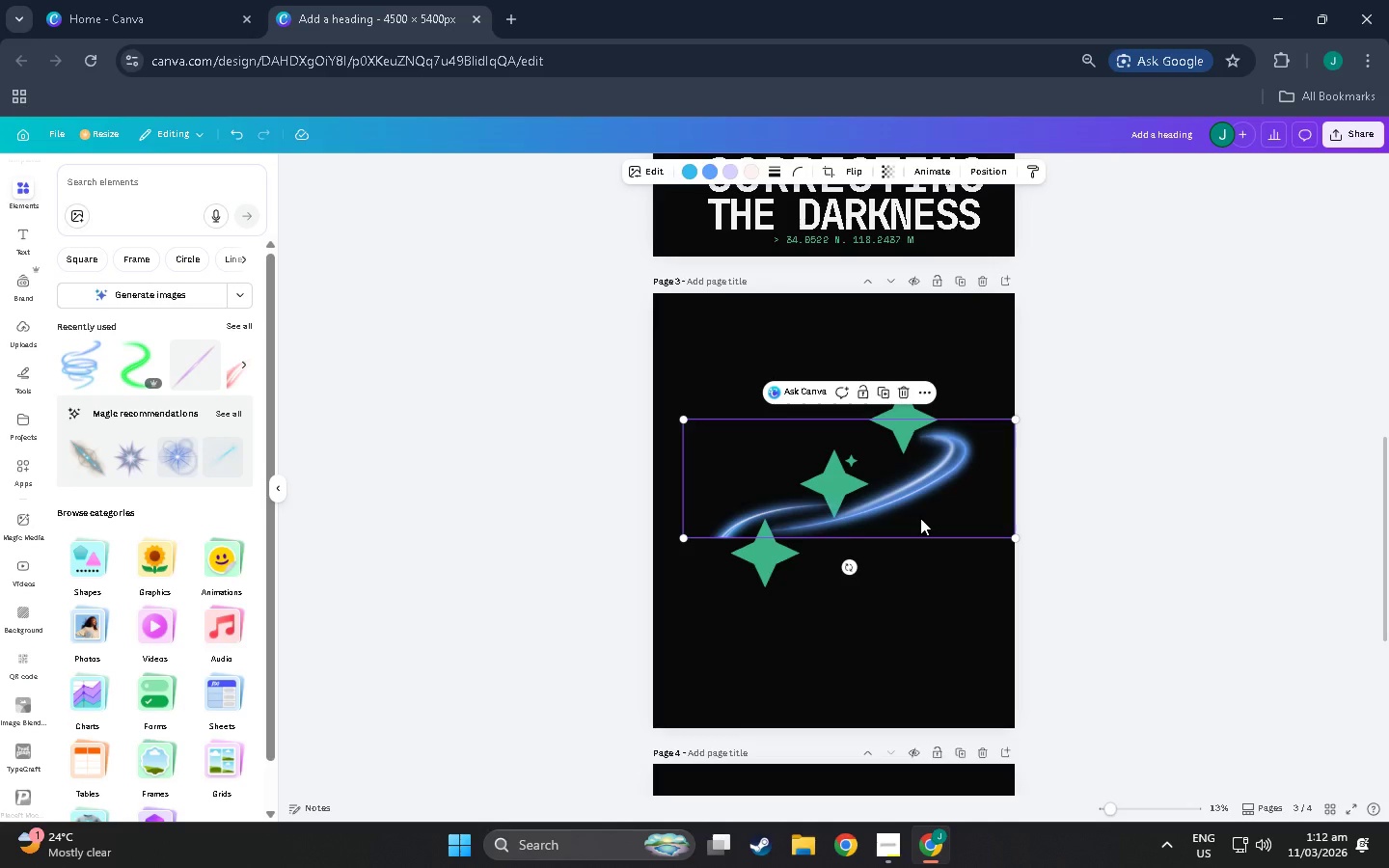 
wait(9.81)
 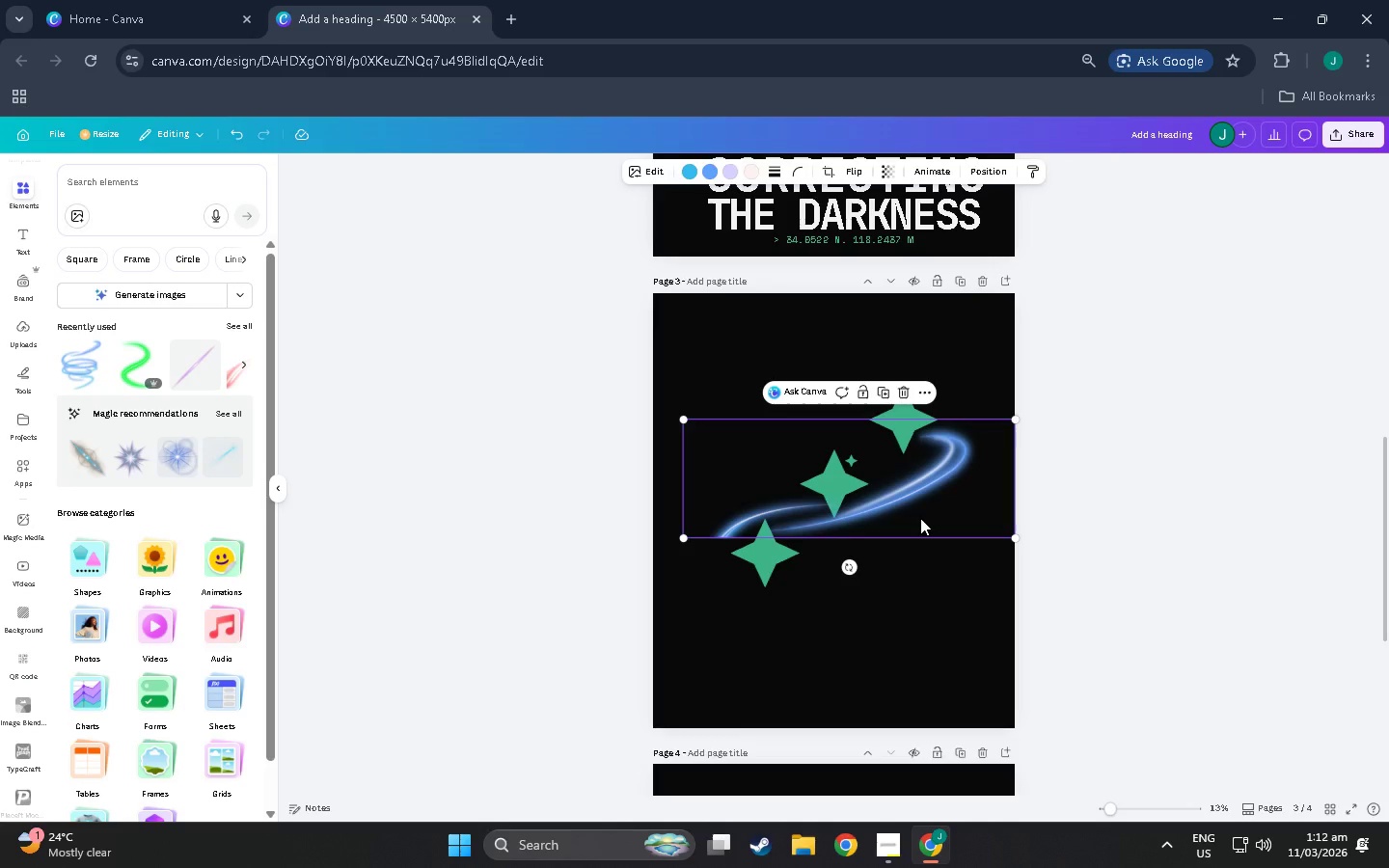 
scroll: coordinate [864, 540], scroll_direction: down, amount: 1.0
 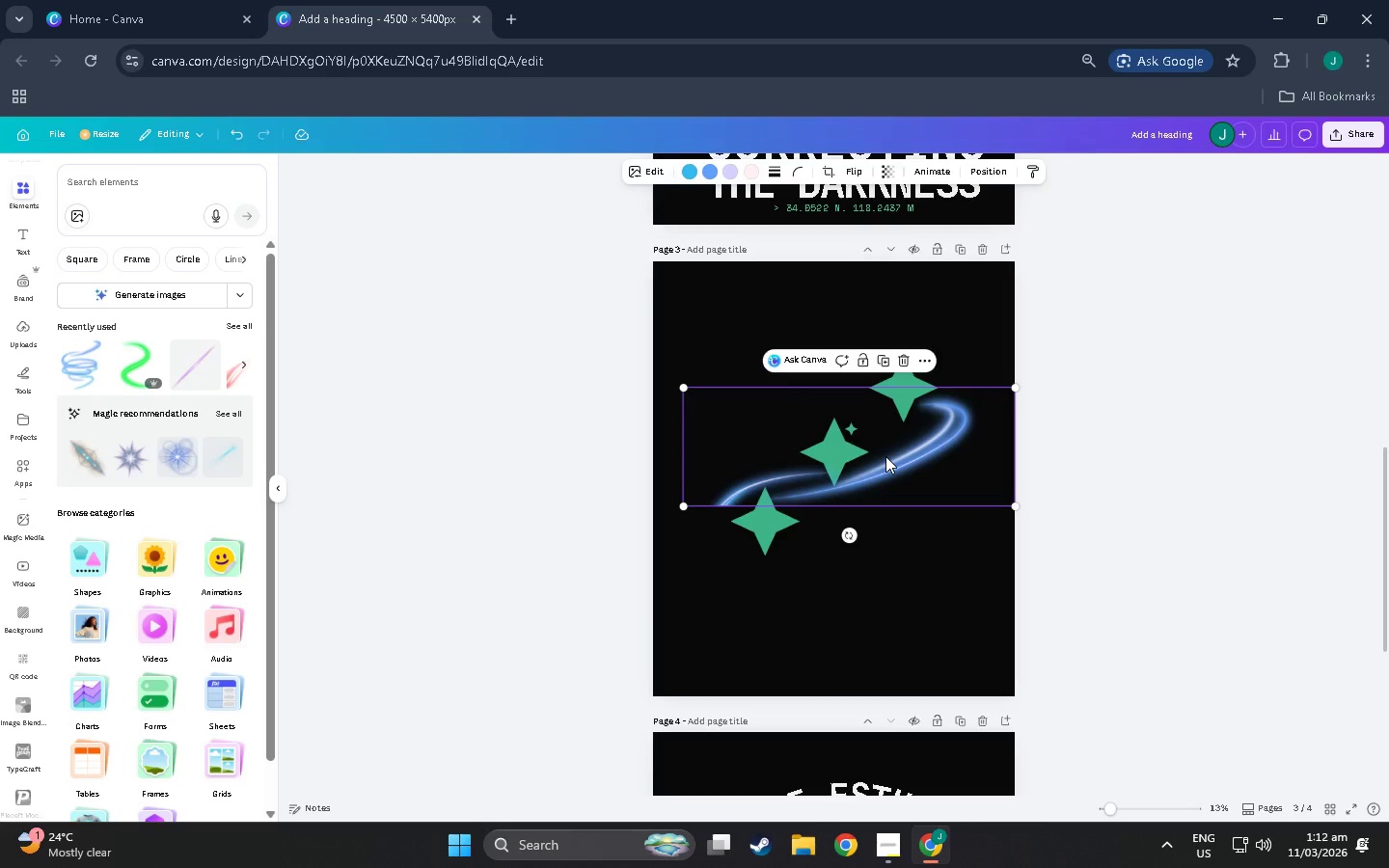 
wait(5.89)
 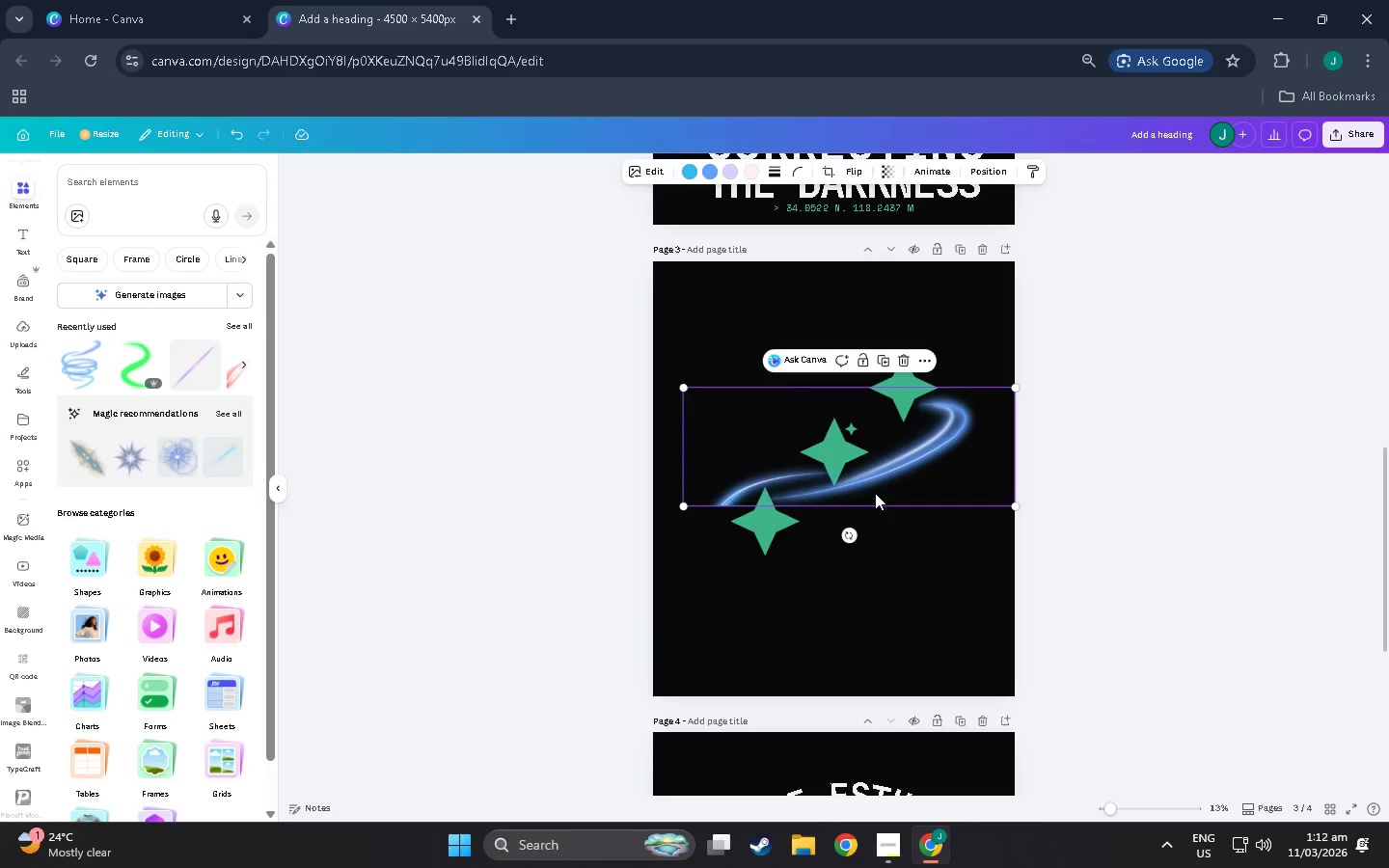 
scroll: coordinate [885, 456], scroll_direction: down, amount: 1.0
 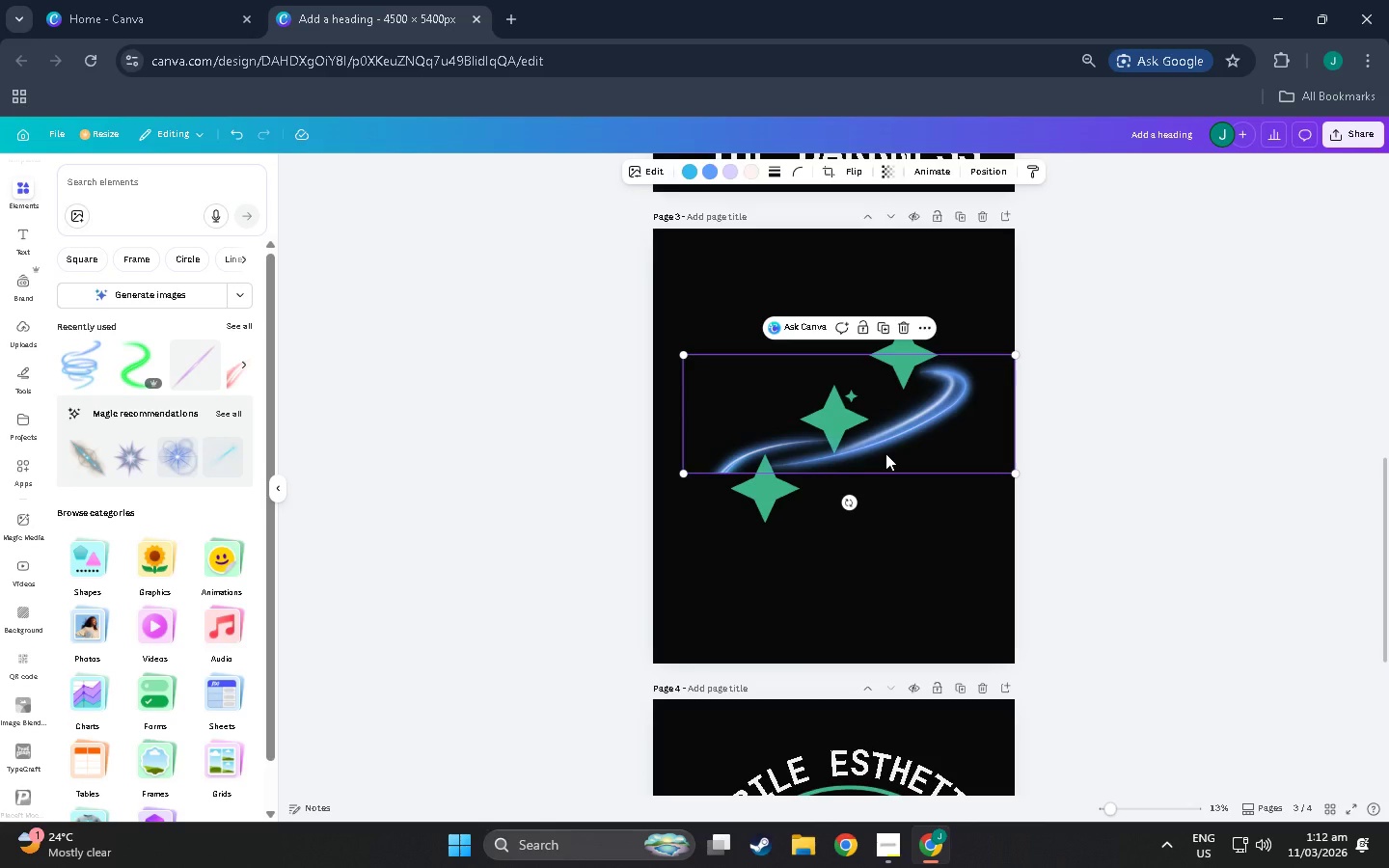 
wait(7.68)
 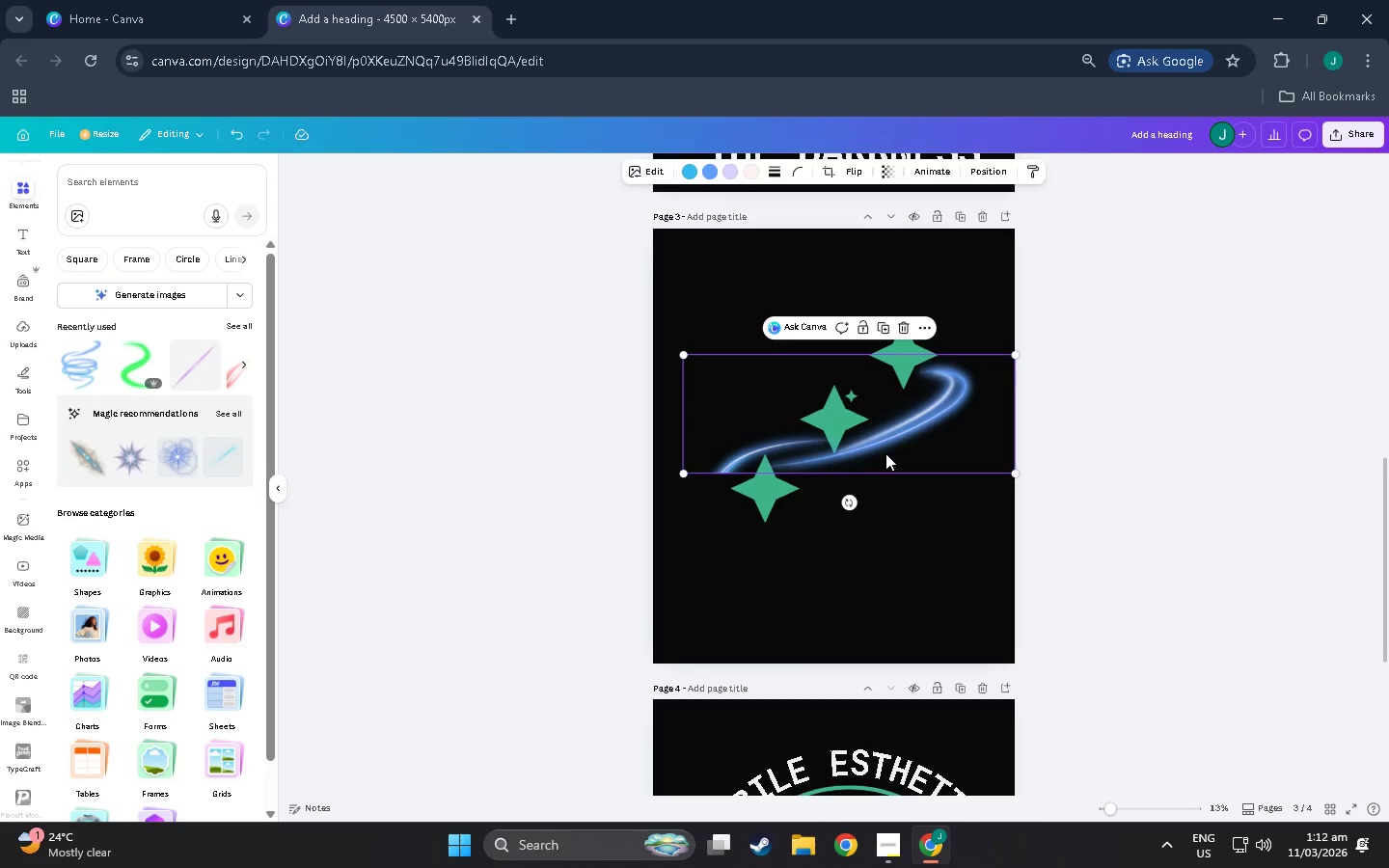 
scroll: coordinate [886, 413], scroll_direction: down, amount: 11.0
 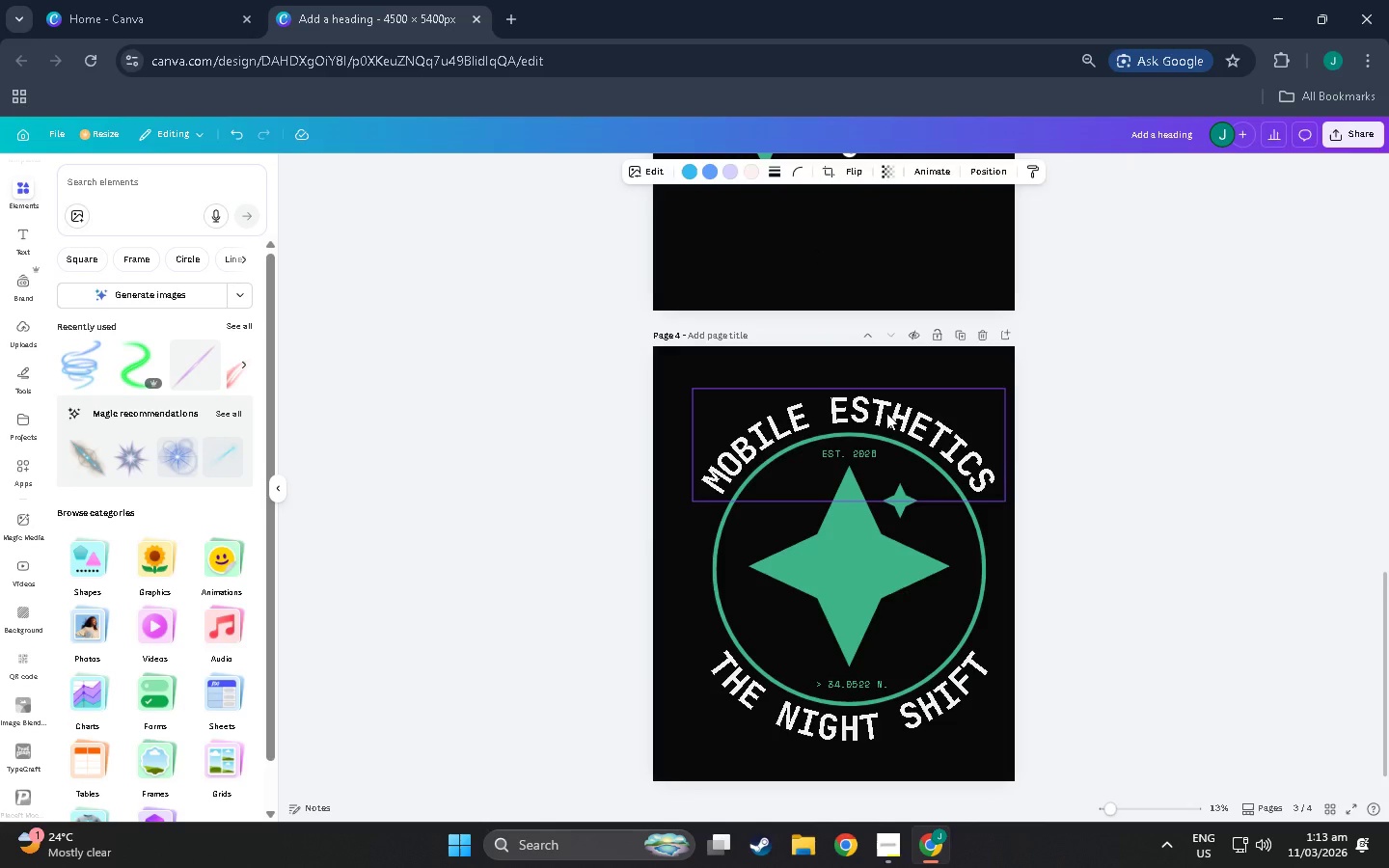 
wait(6.74)
 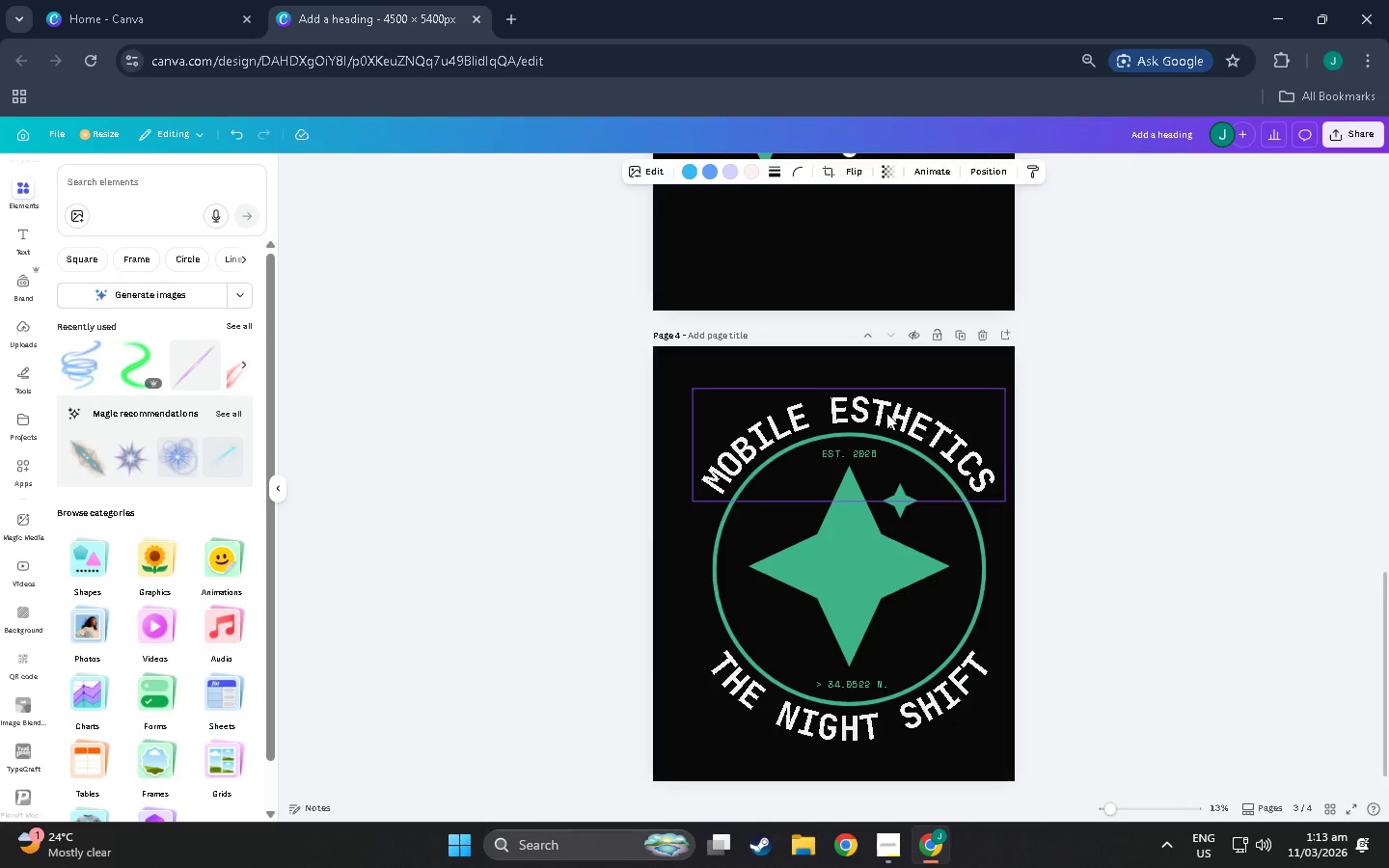 
scroll: coordinate [888, 411], scroll_direction: down, amount: 5.0
 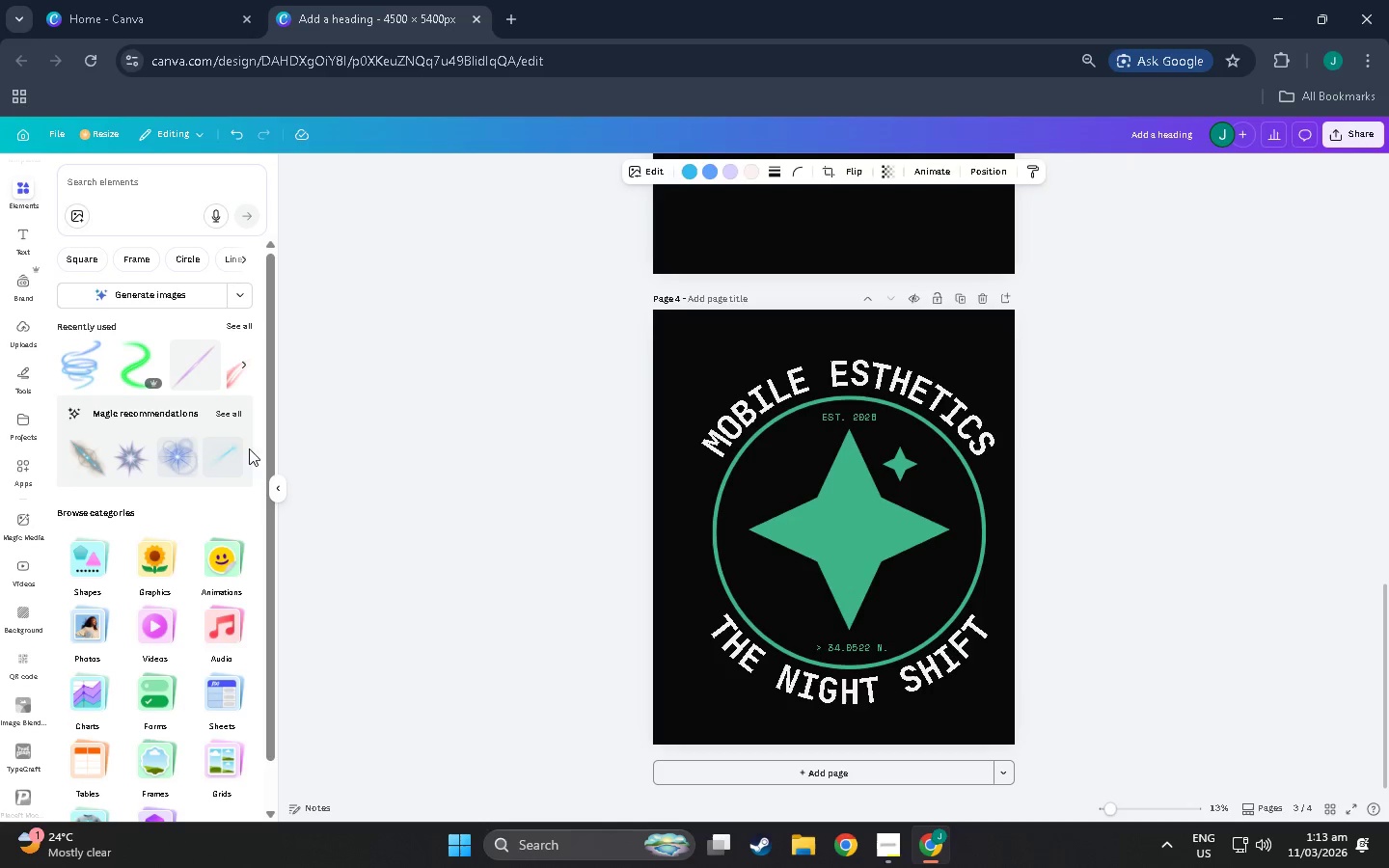 
scroll: coordinate [149, 388], scroll_direction: none, amount: 0.0
 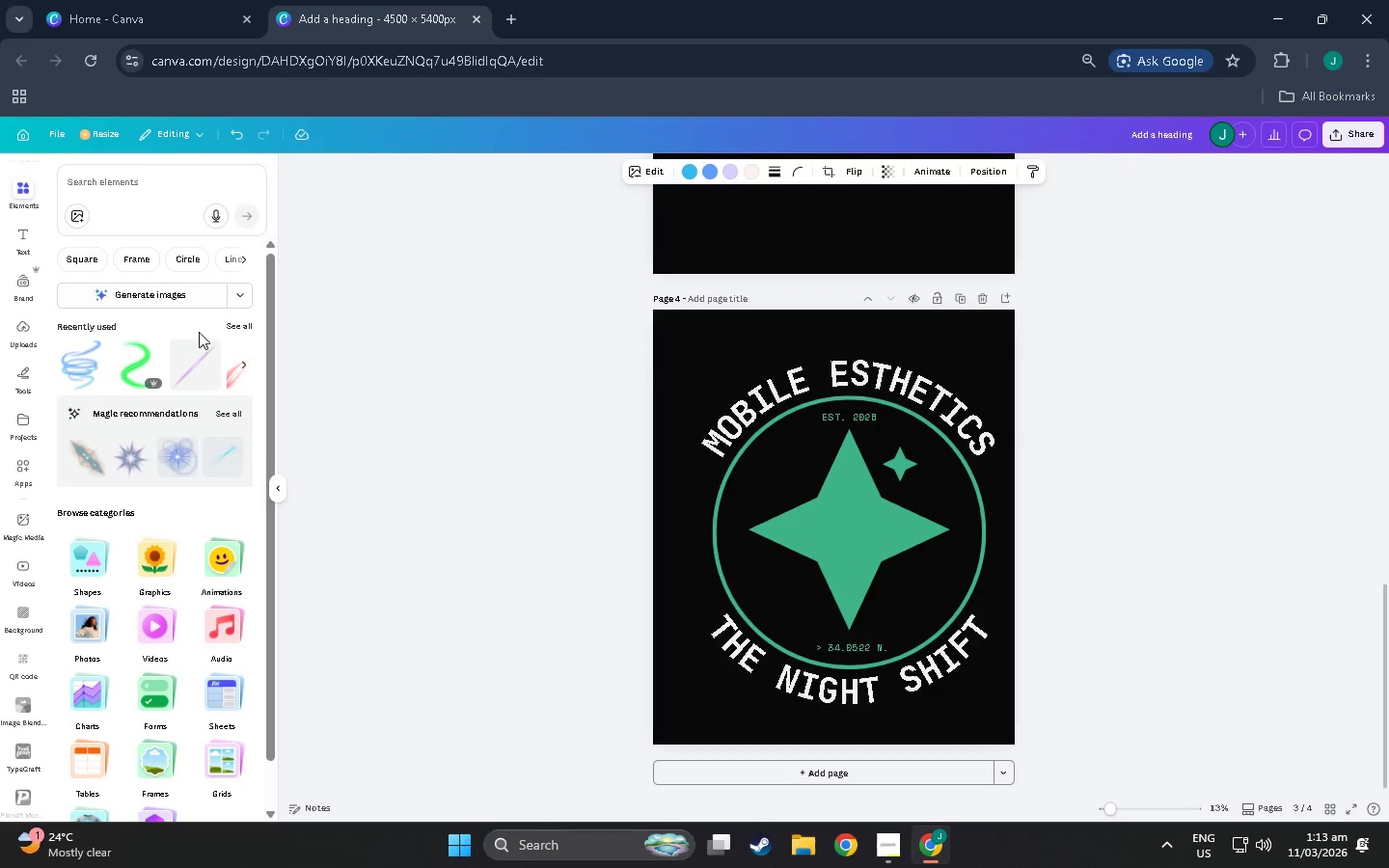 
left_click([237, 414])
 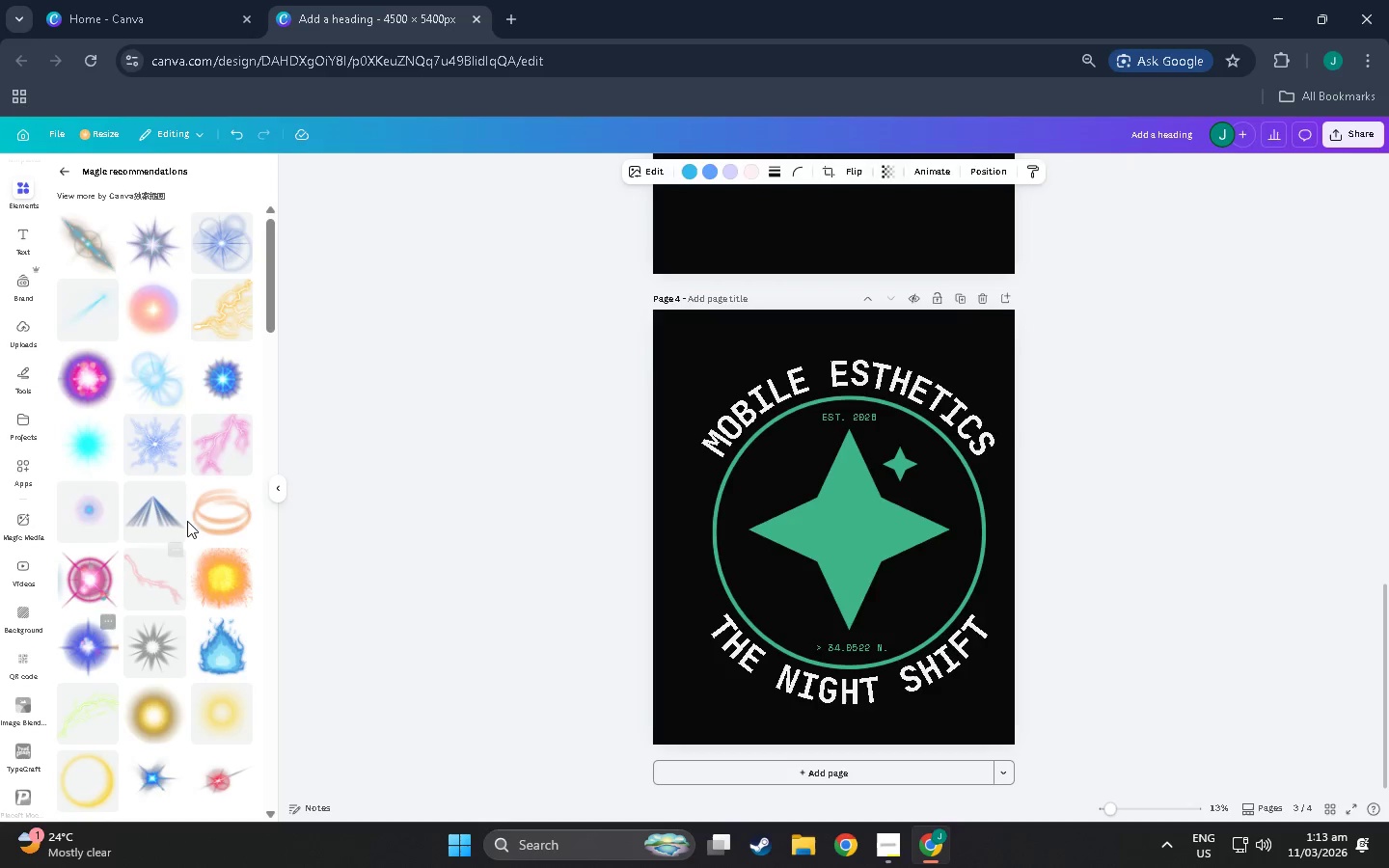 
scroll: coordinate [210, 411], scroll_direction: down, amount: 21.0
 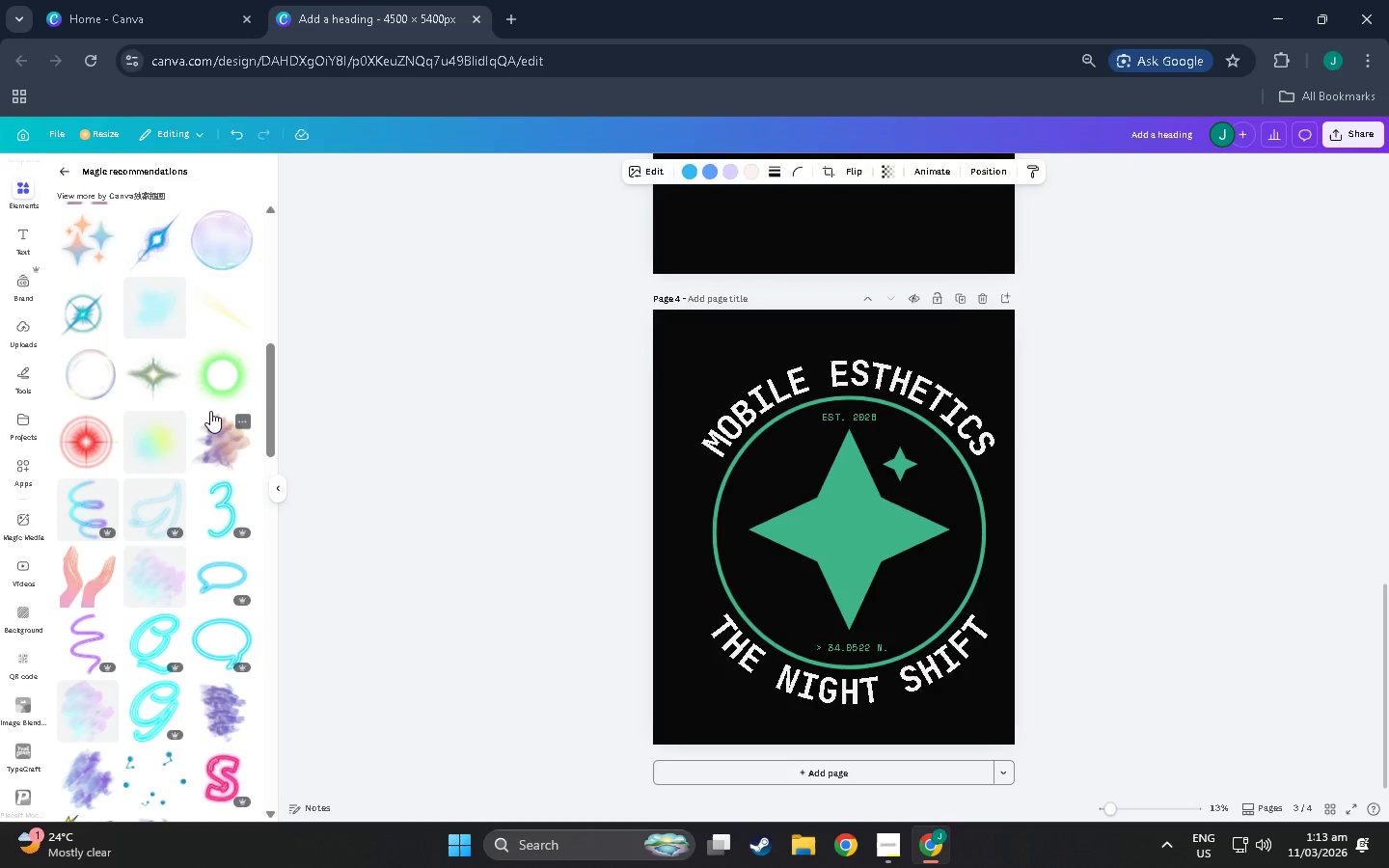 
scroll: coordinate [210, 411], scroll_direction: down, amount: 1.0
 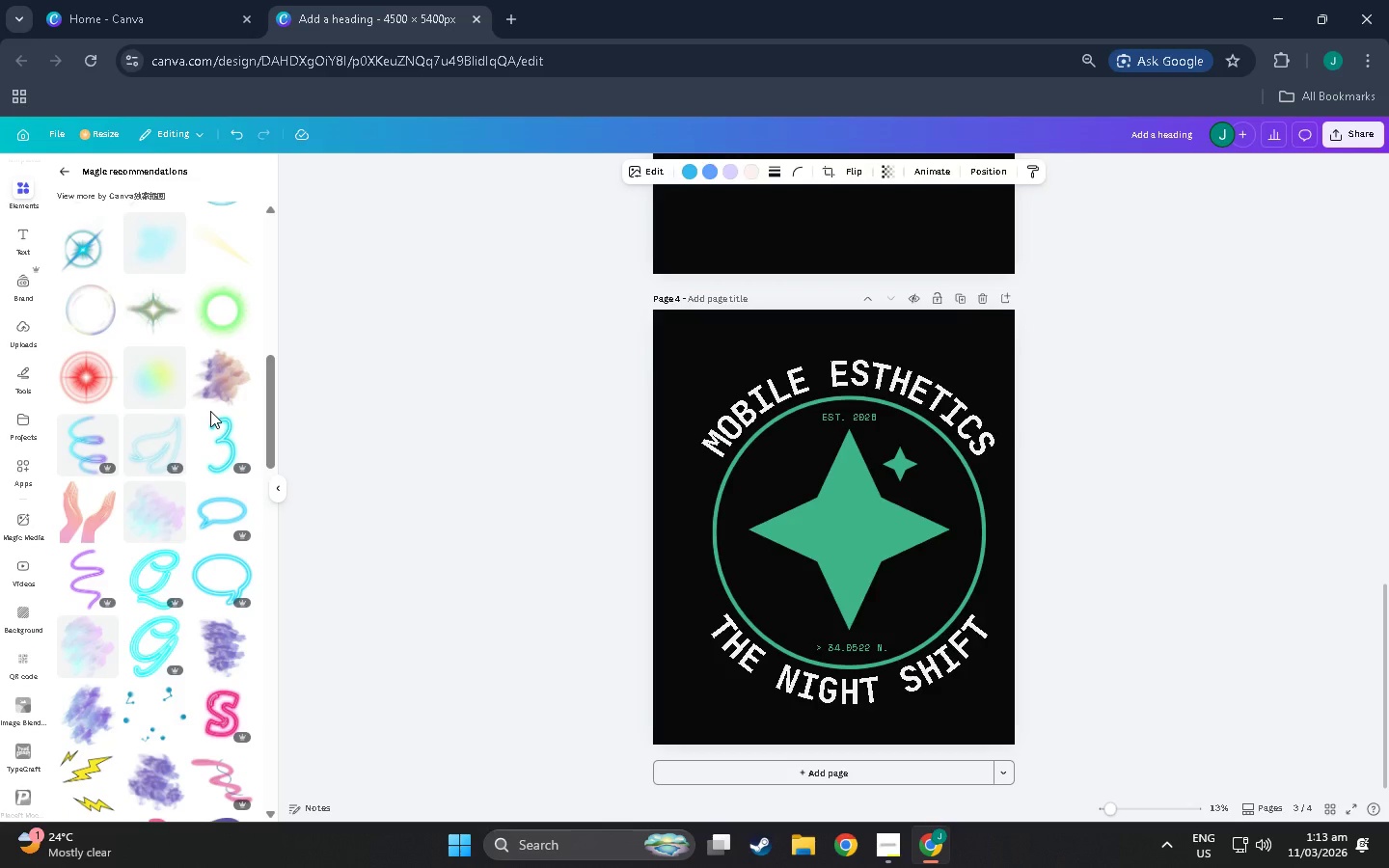 
wait(9.72)
 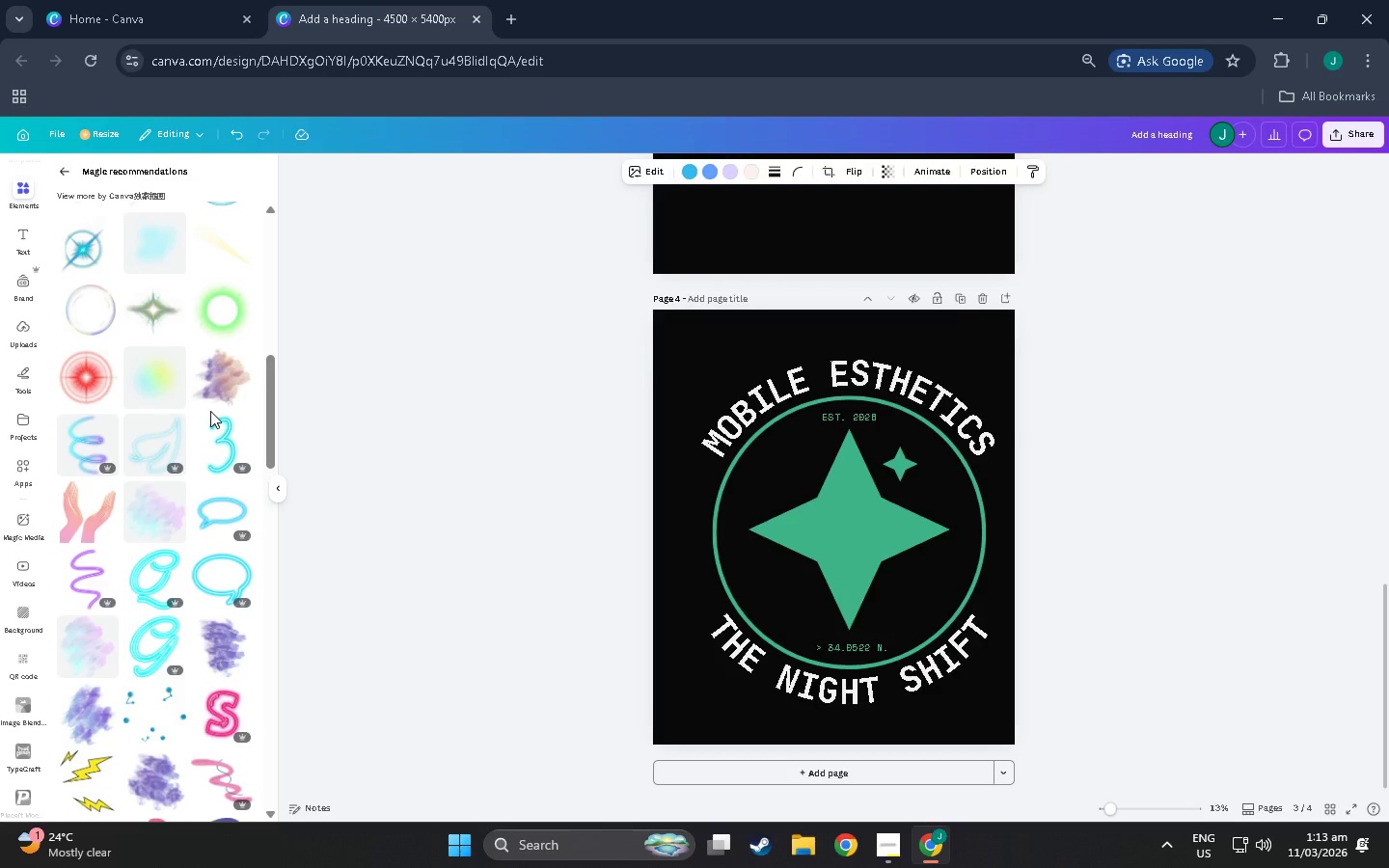 
scroll: coordinate [181, 467], scroll_direction: down, amount: 16.0
 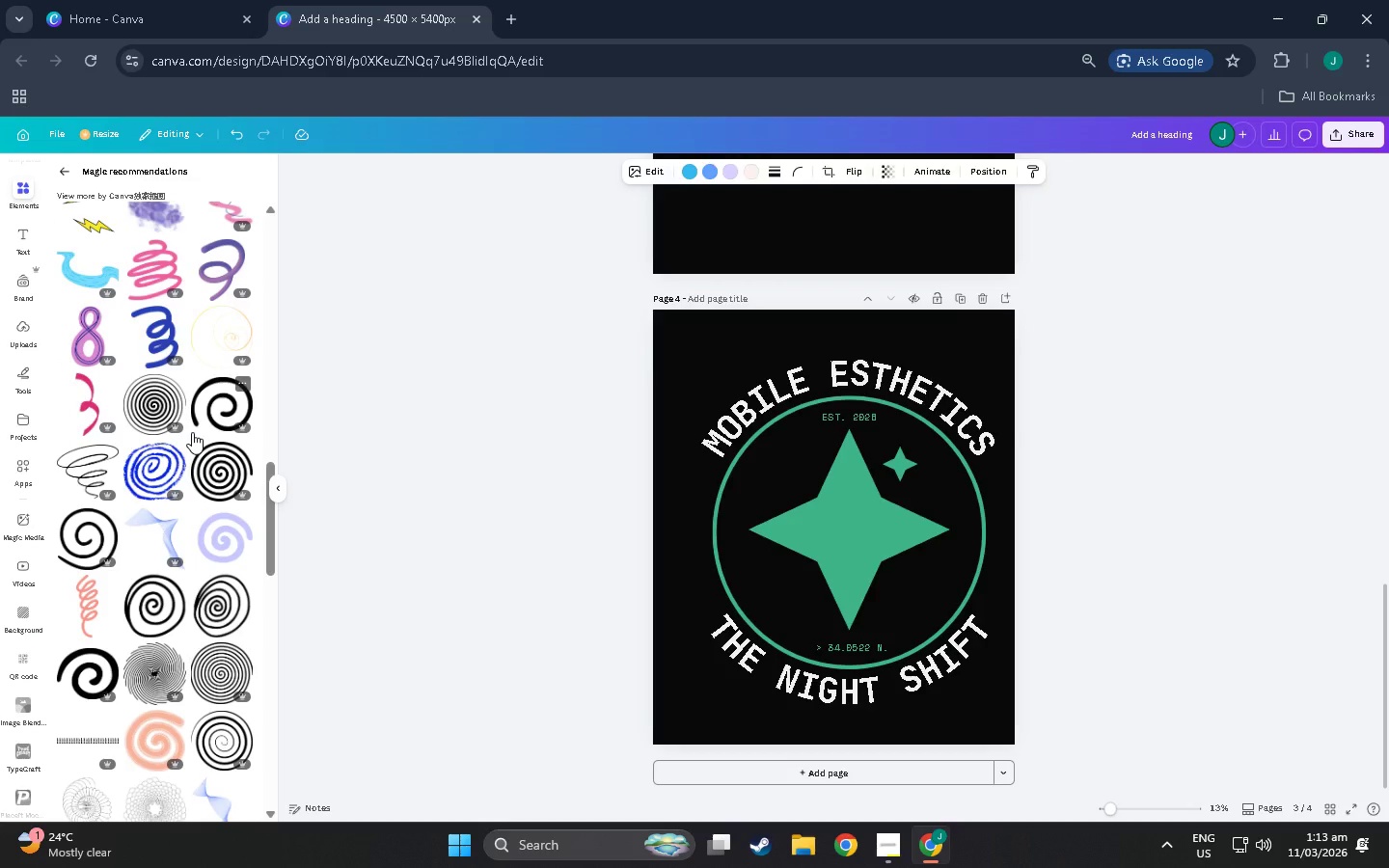 
scroll: coordinate [131, 471], scroll_direction: down, amount: 13.0
 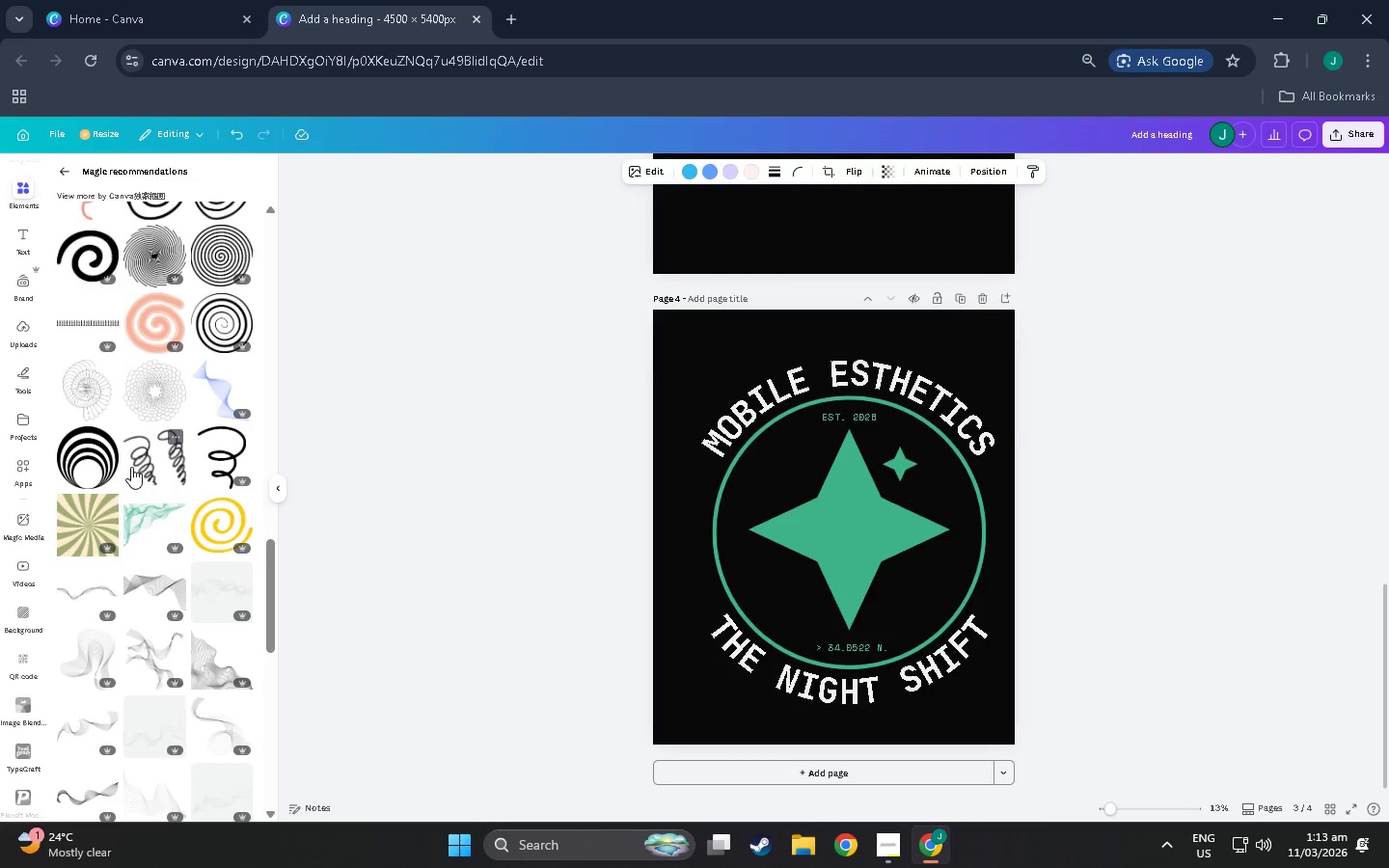 
scroll: coordinate [131, 467], scroll_direction: down, amount: 8.0
 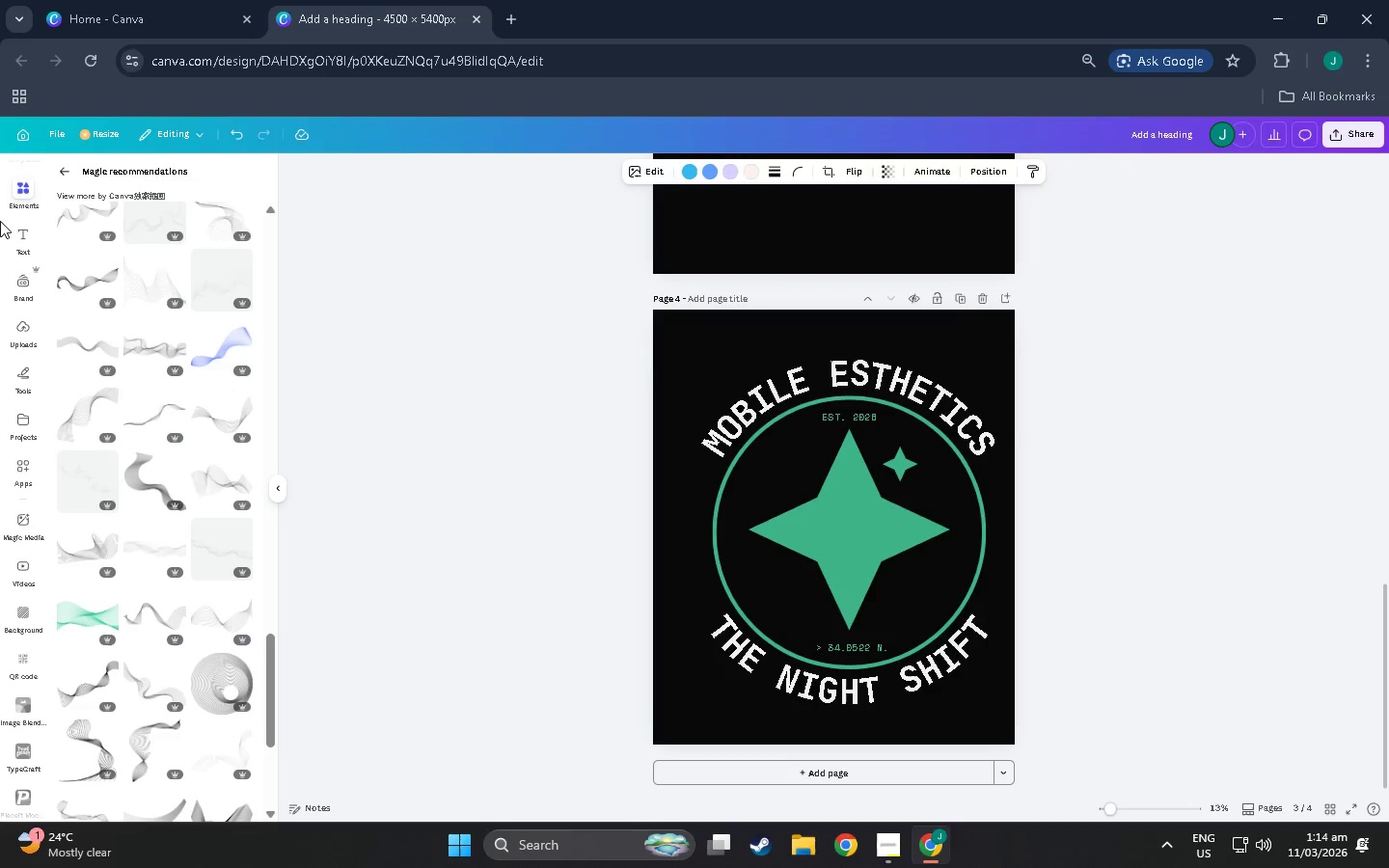 
scroll: coordinate [122, 497], scroll_direction: down, amount: 9.0
 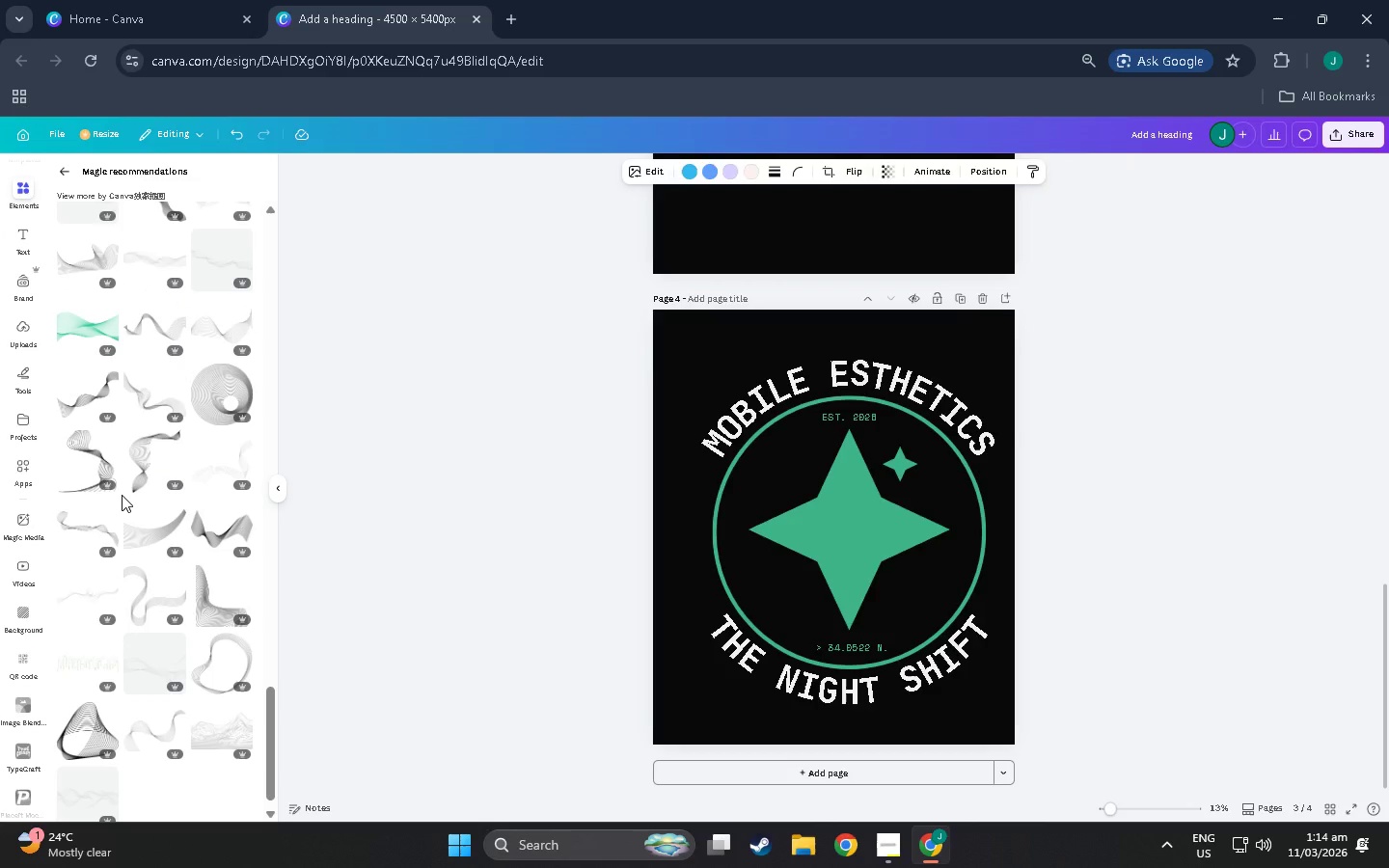 
wait(6.42)
 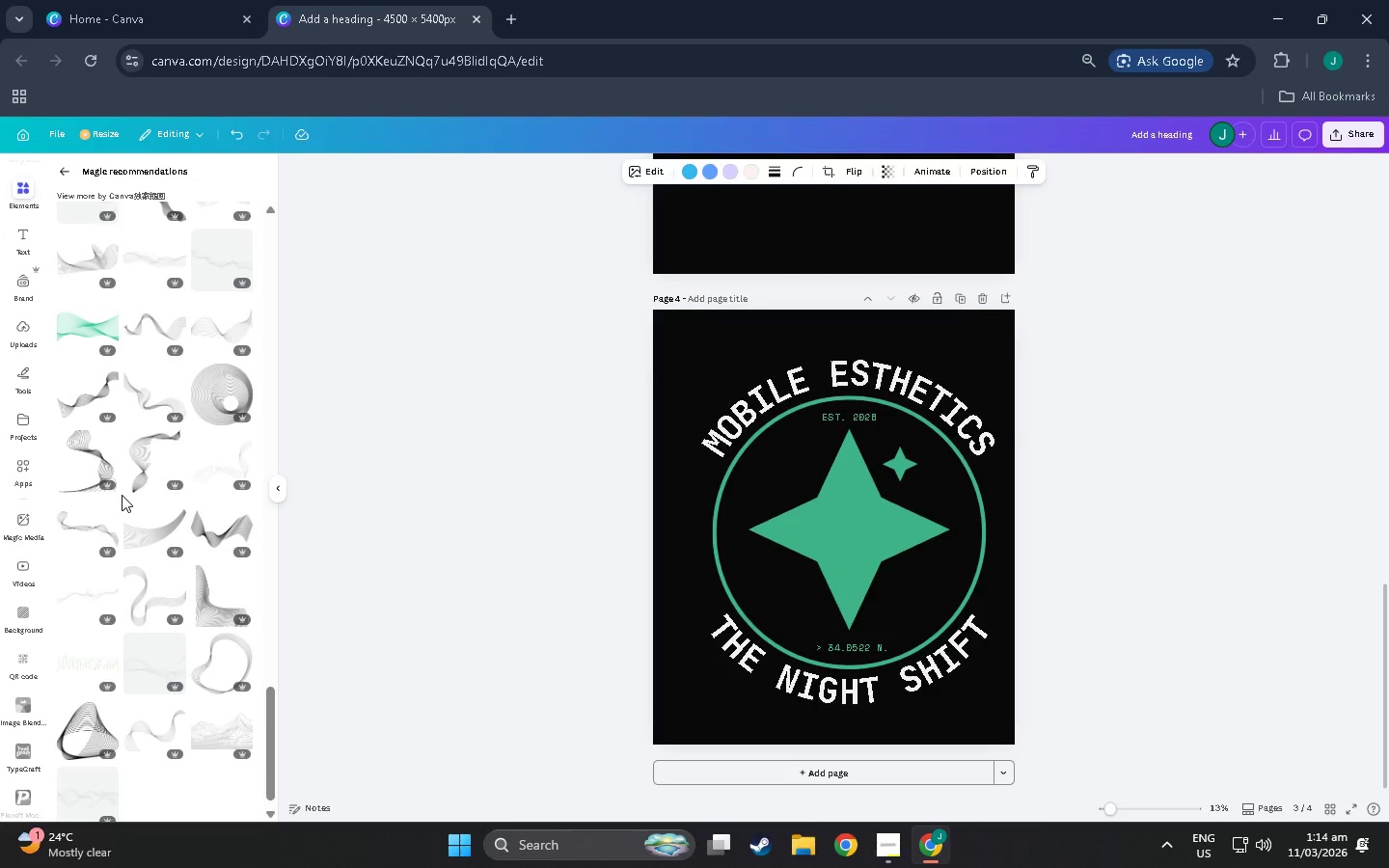 
scroll: coordinate [286, 479], scroll_direction: up, amount: 1.0
 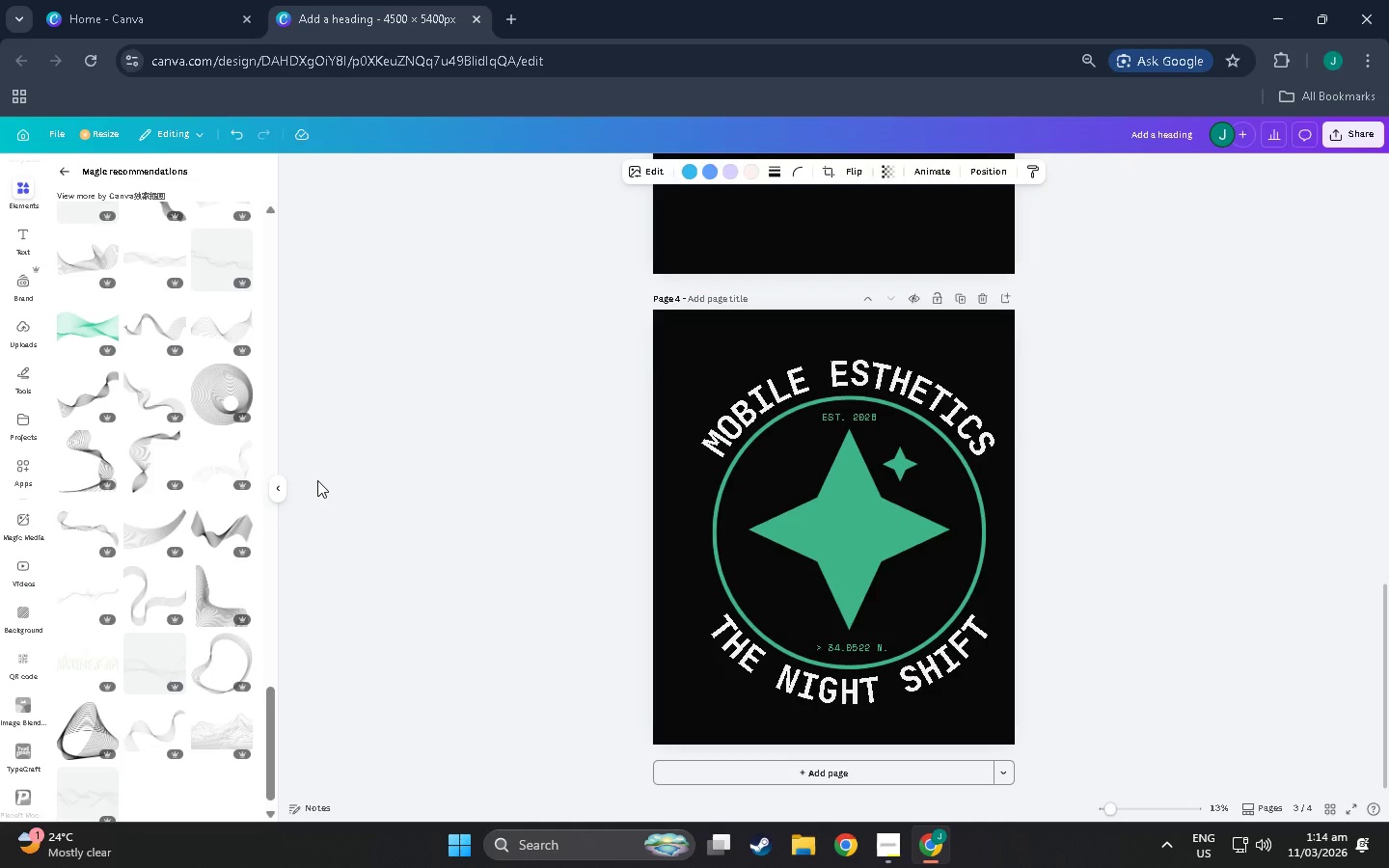 
scroll: coordinate [287, 468], scroll_direction: down, amount: 5.0
 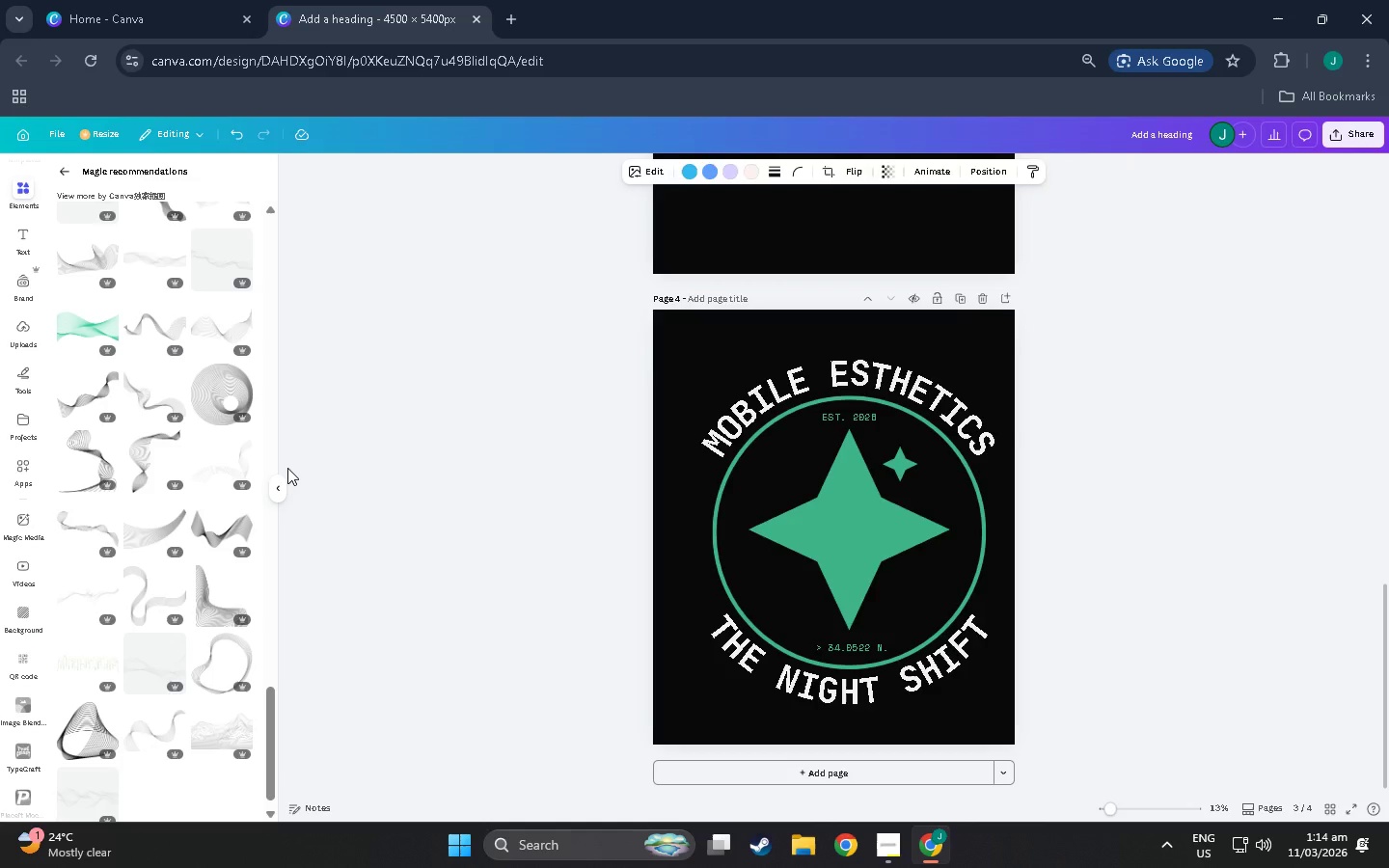 
wait(12.11)
 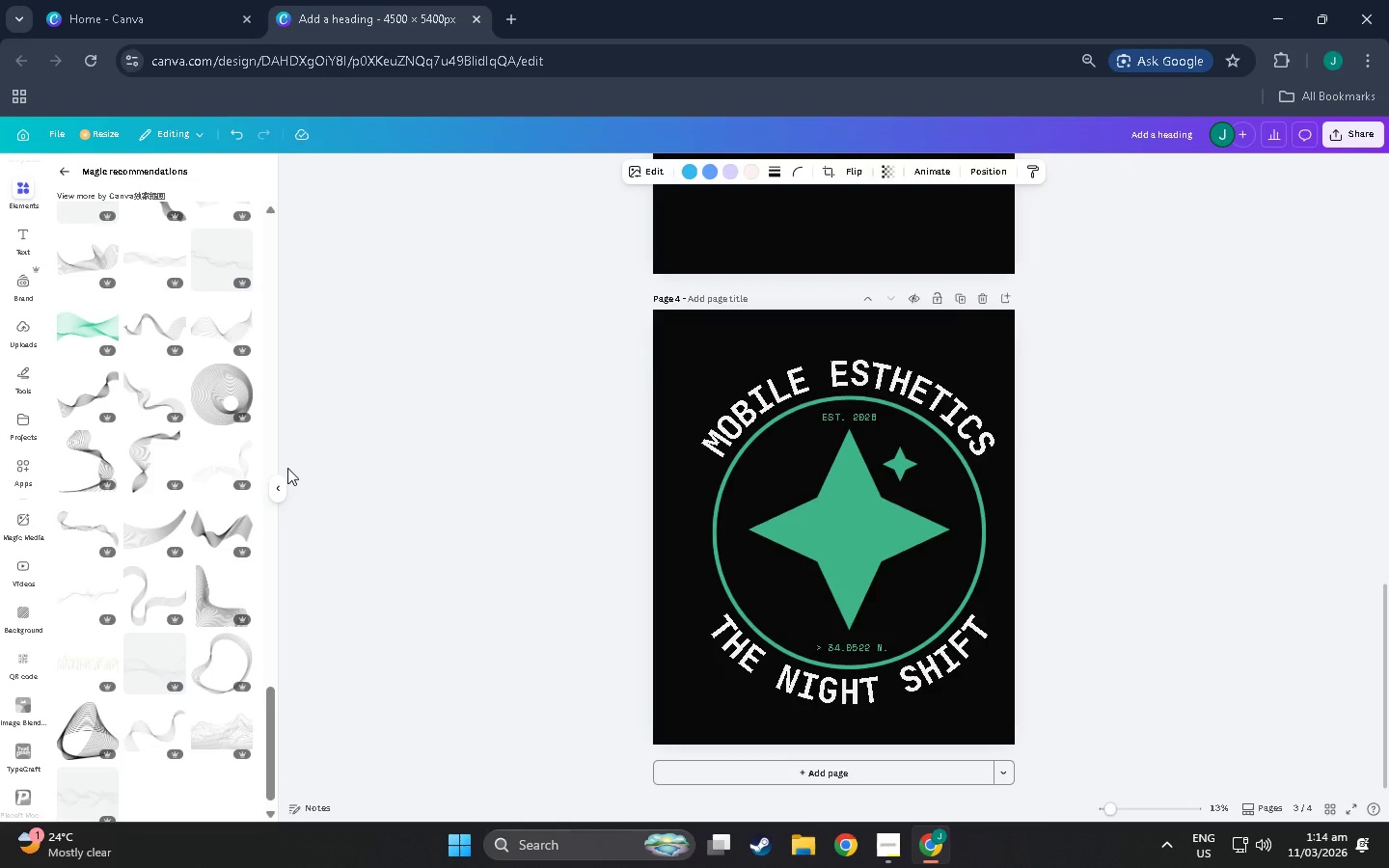 
scroll: coordinate [286, 458], scroll_direction: down, amount: 6.0
 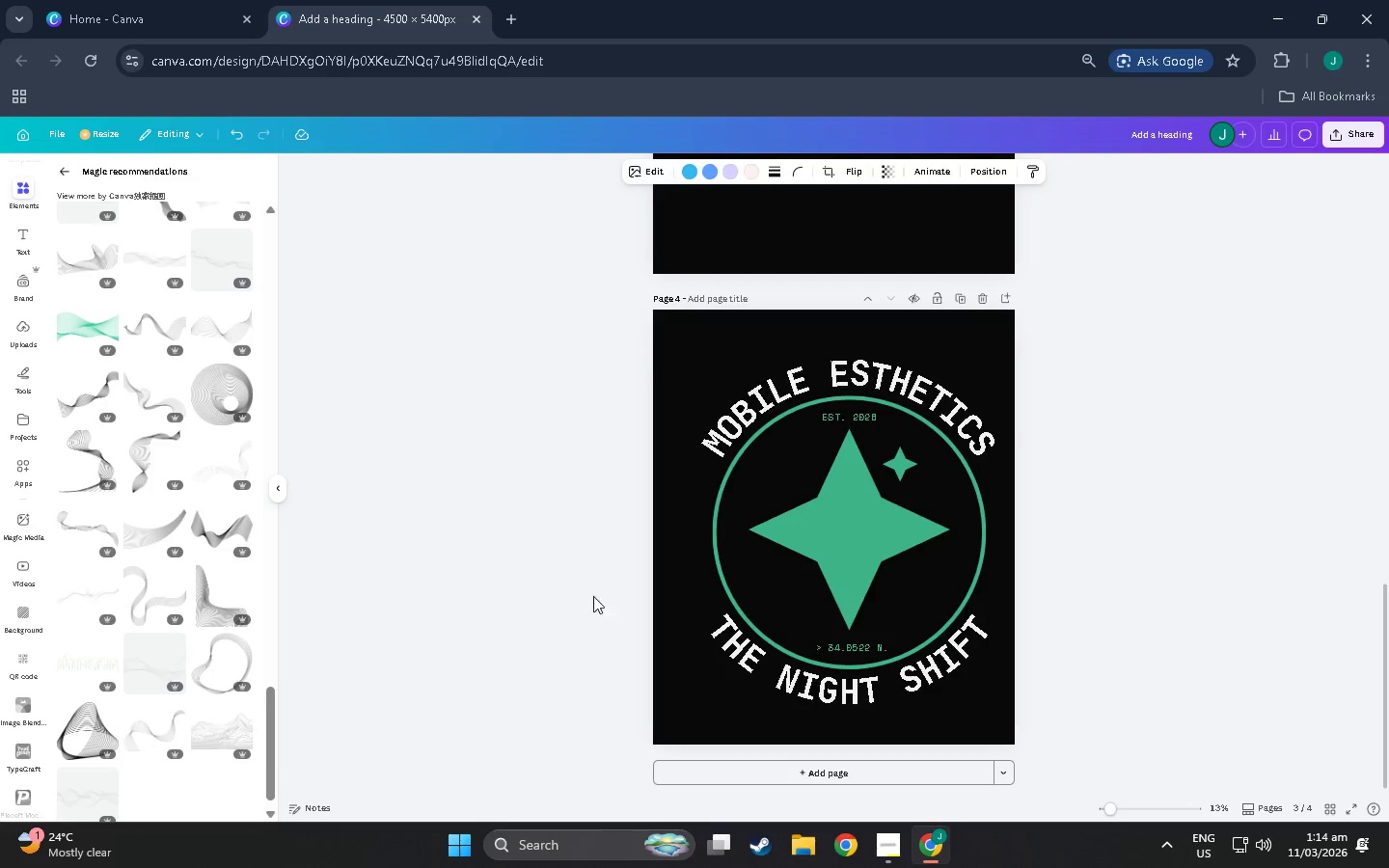 
scroll: coordinate [651, 561], scroll_direction: up, amount: 3.0
 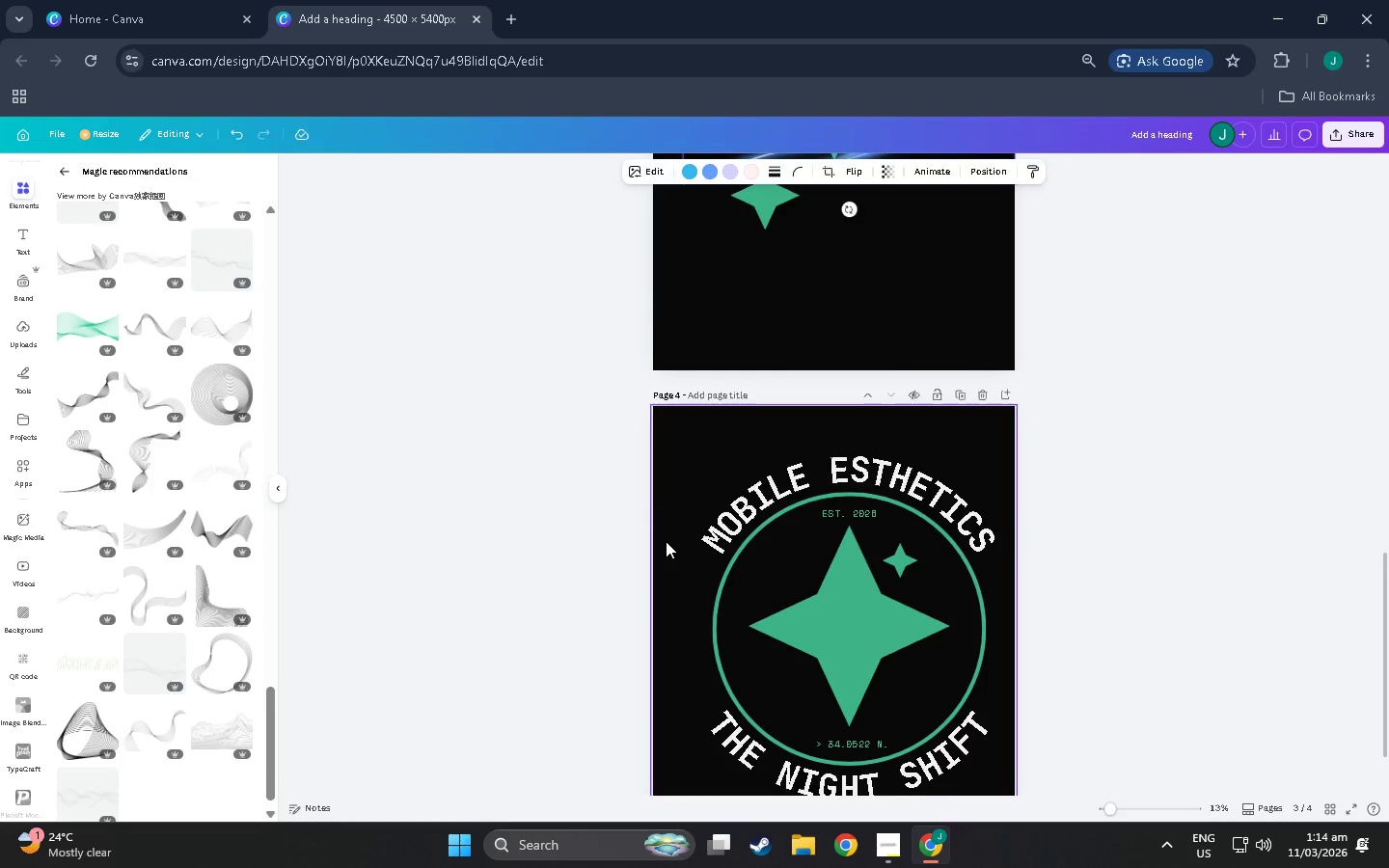 
scroll: coordinate [666, 541], scroll_direction: down, amount: 4.0
 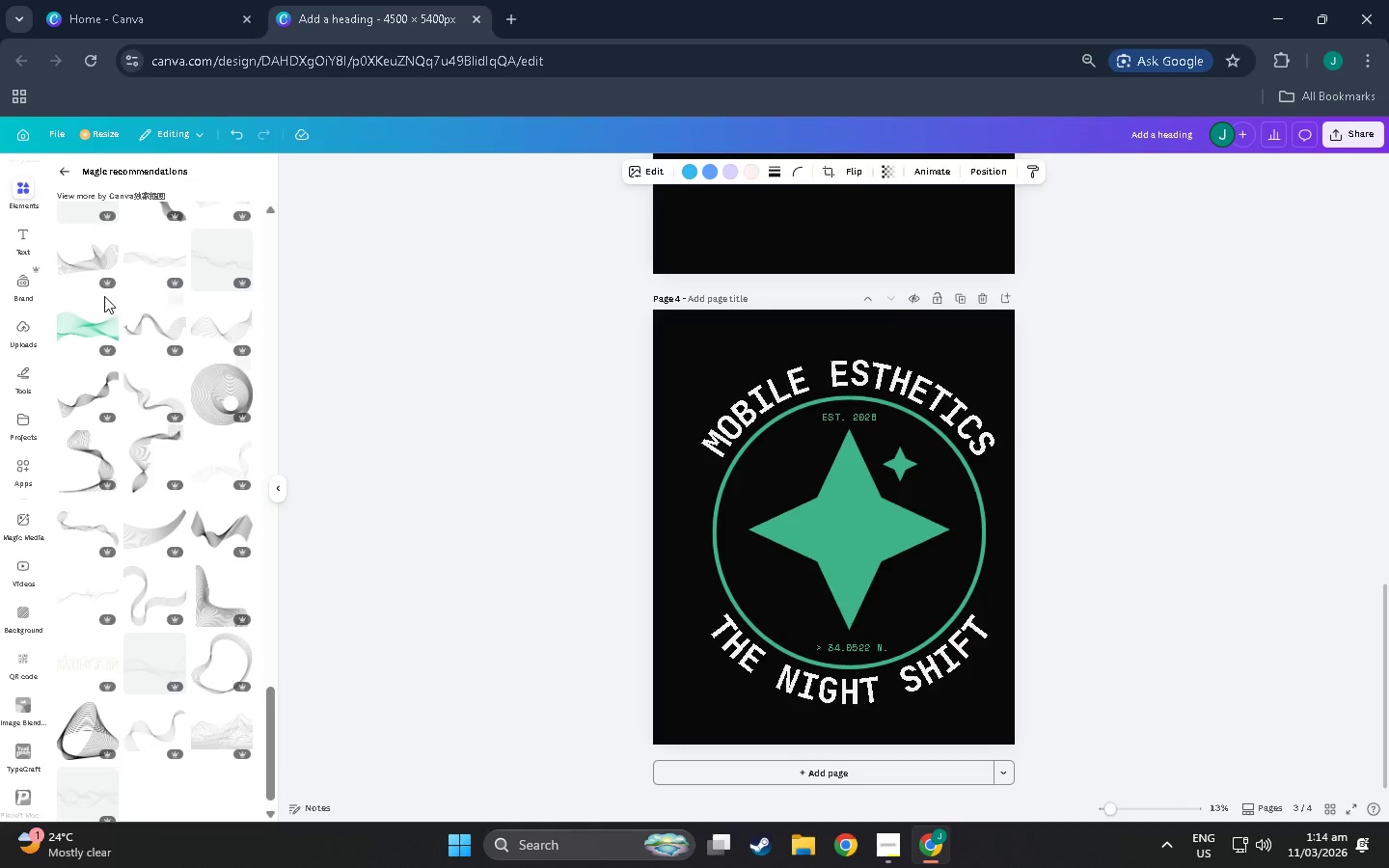 
left_click([68, 170])
 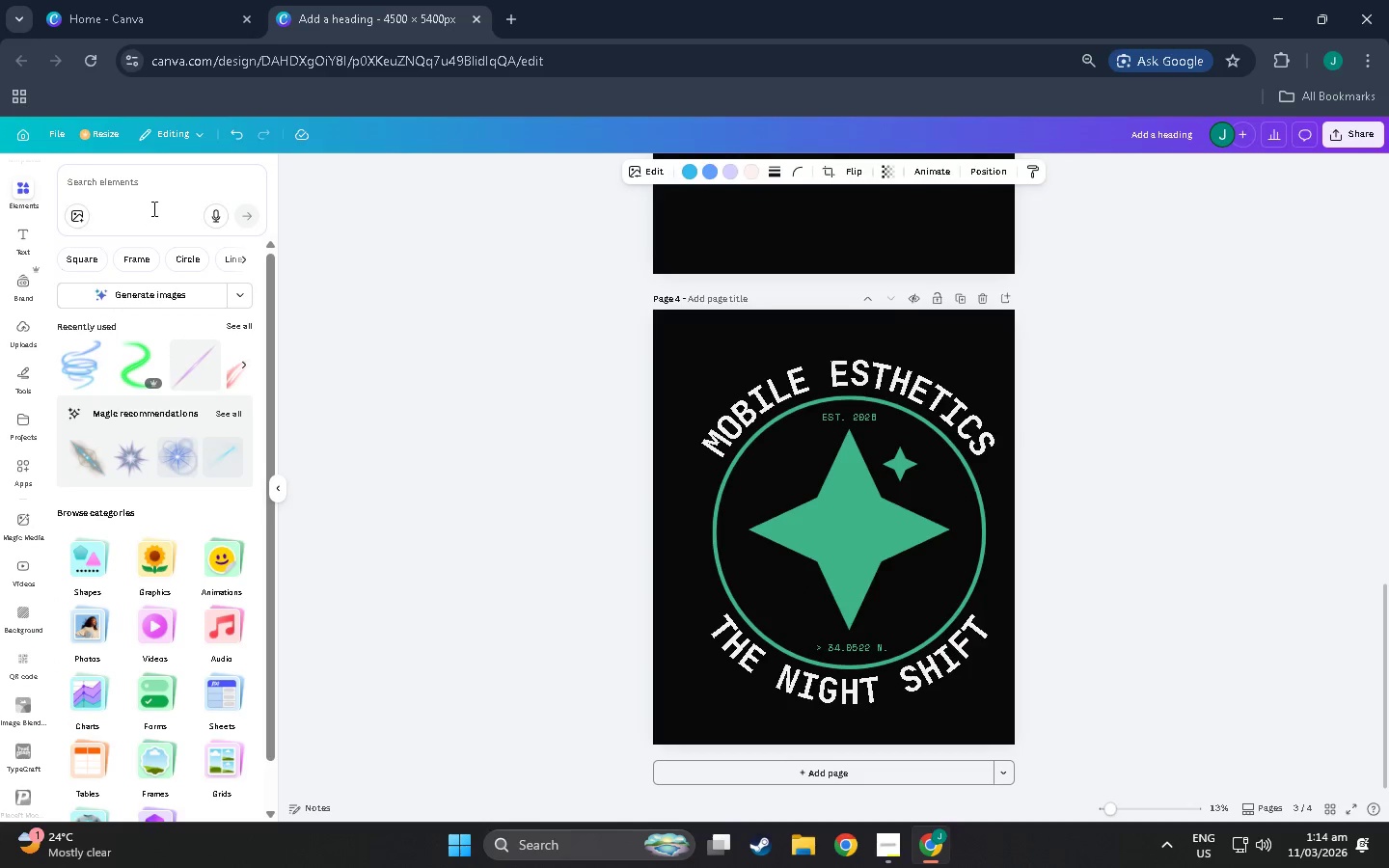 
left_click_drag(start_coordinate=[158, 196], to_coordinate=[0, 185])
 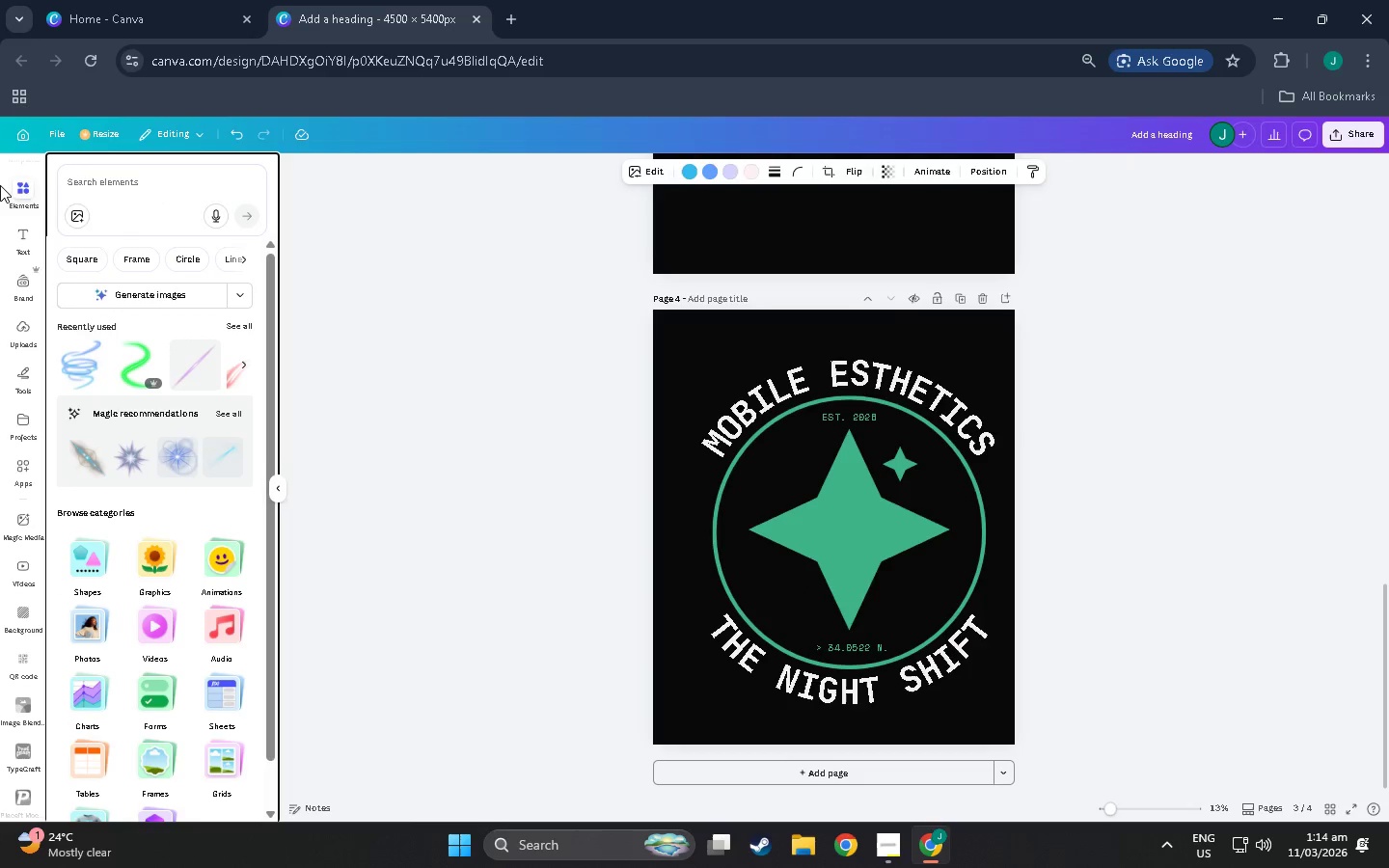 
type(HH)
key(Backspace)
 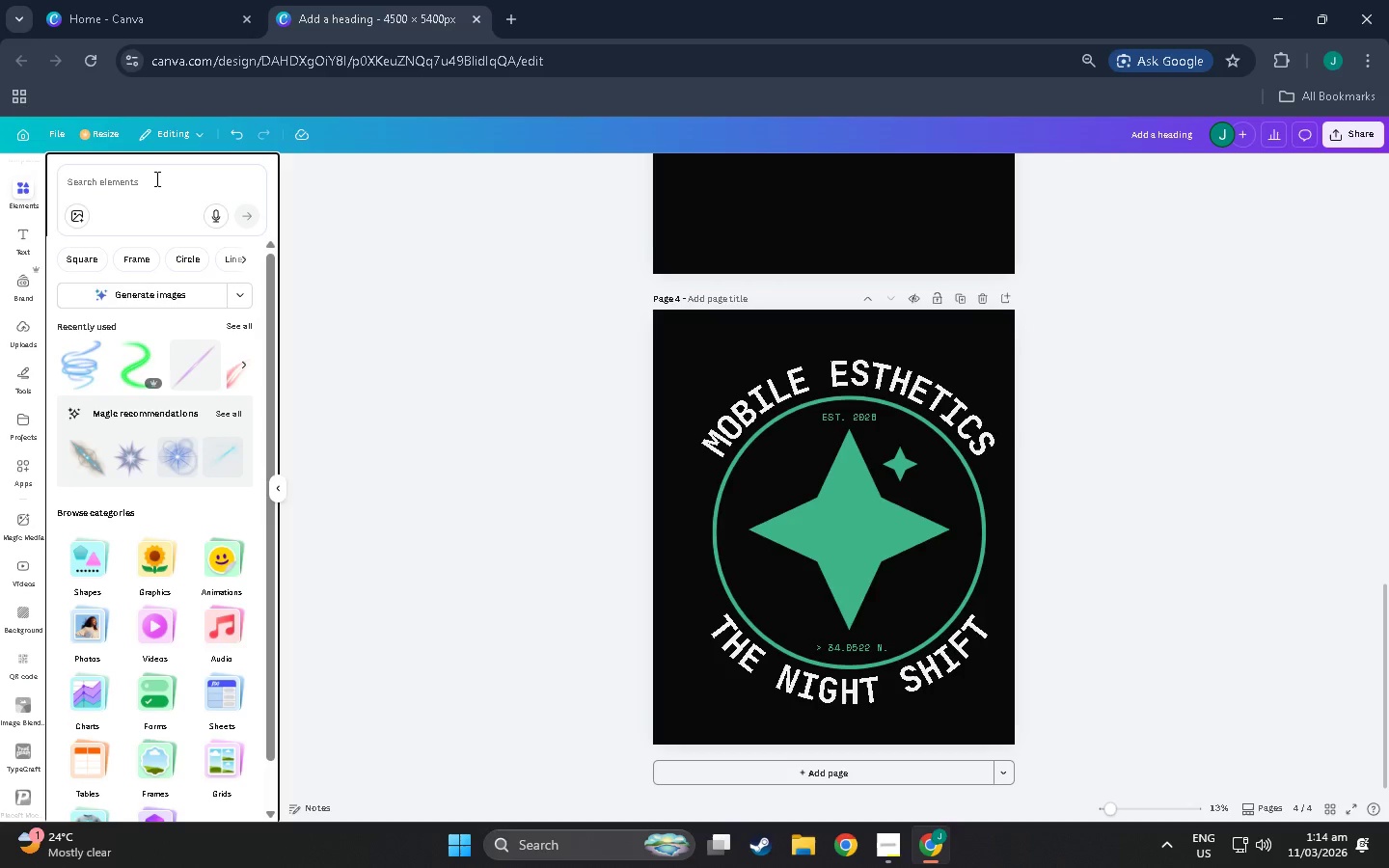 
left_click([155, 178])
 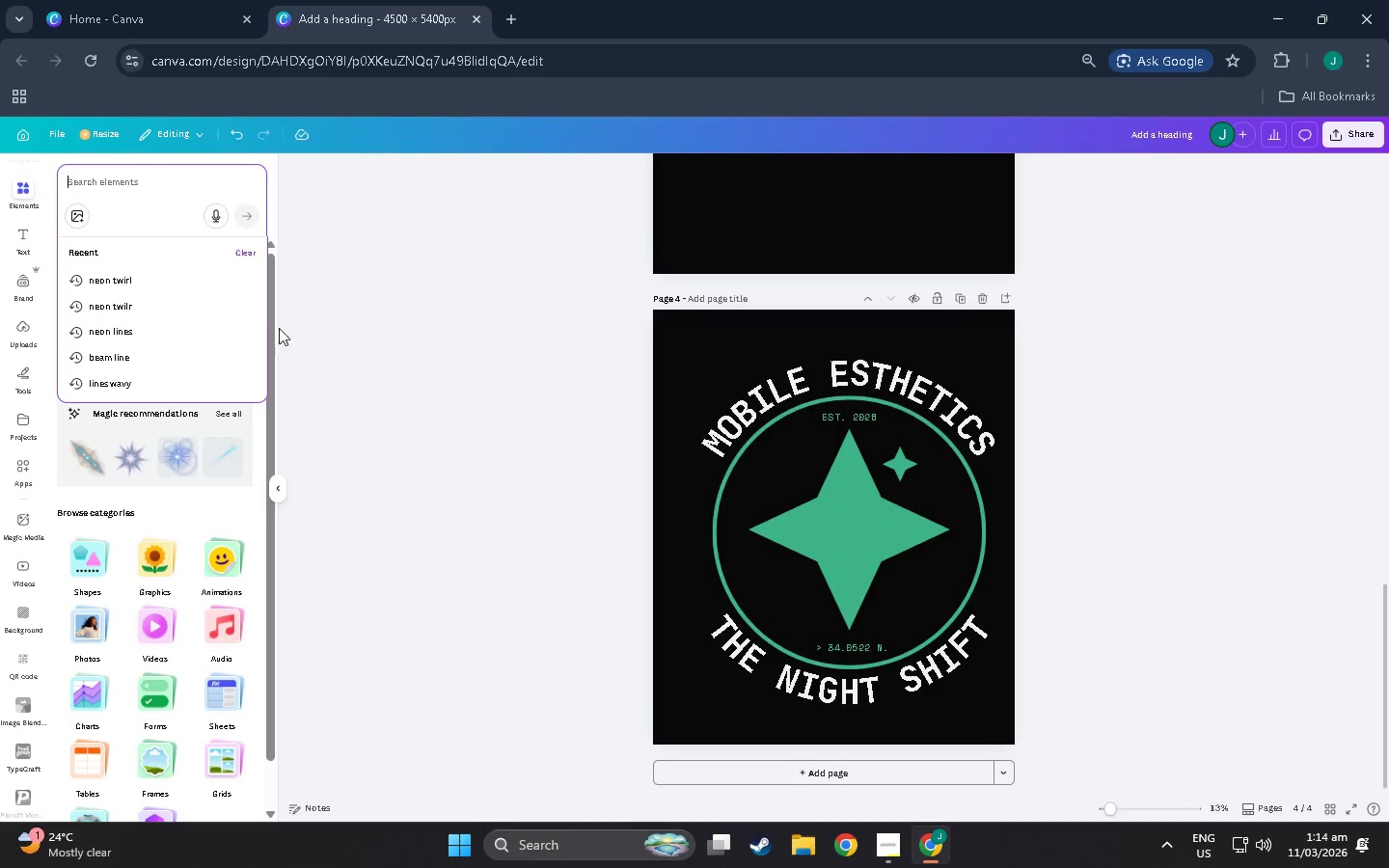 
scroll: coordinate [834, 553], scroll_direction: up, amount: 13.0
 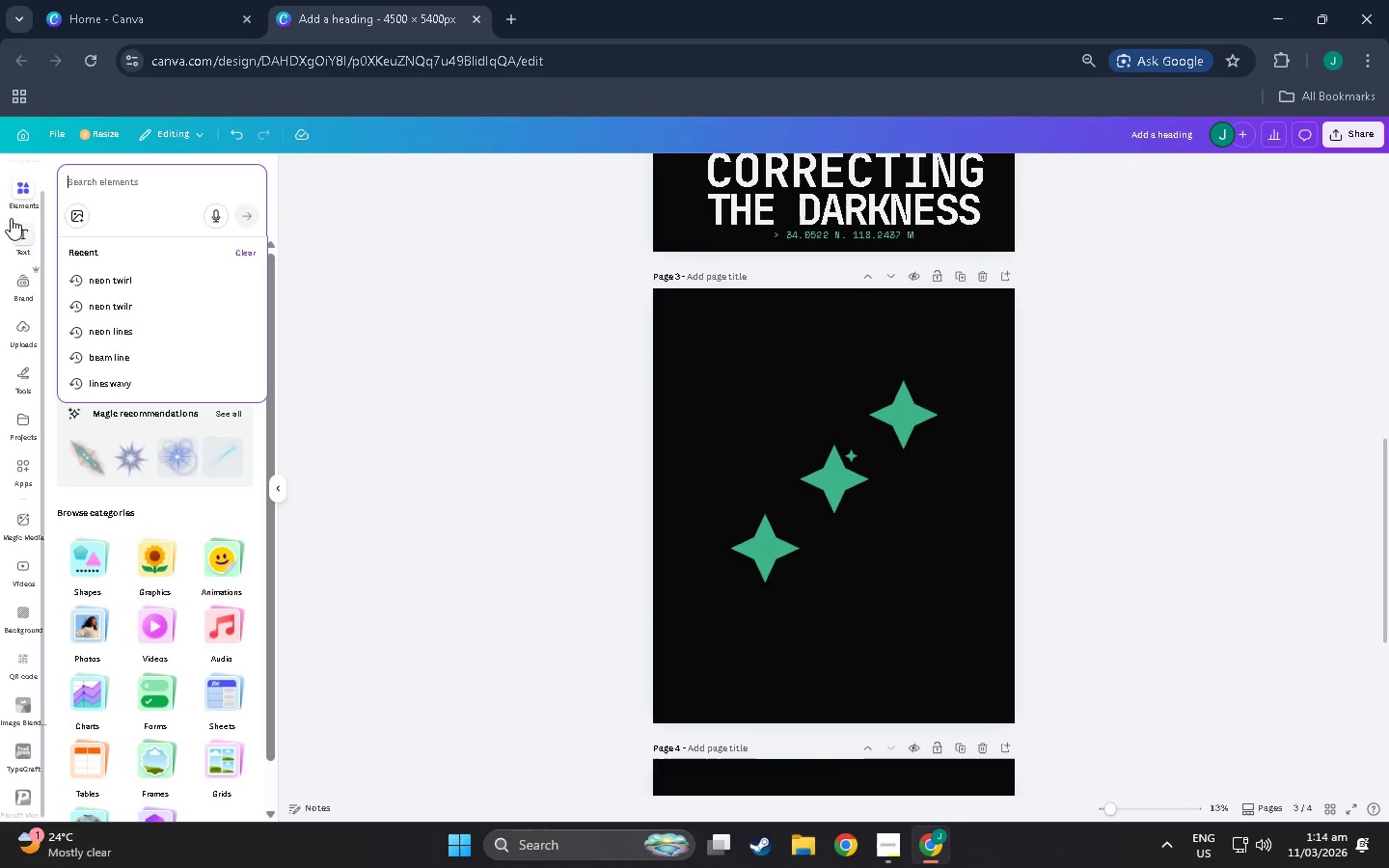 
type(GAOLAXY)
 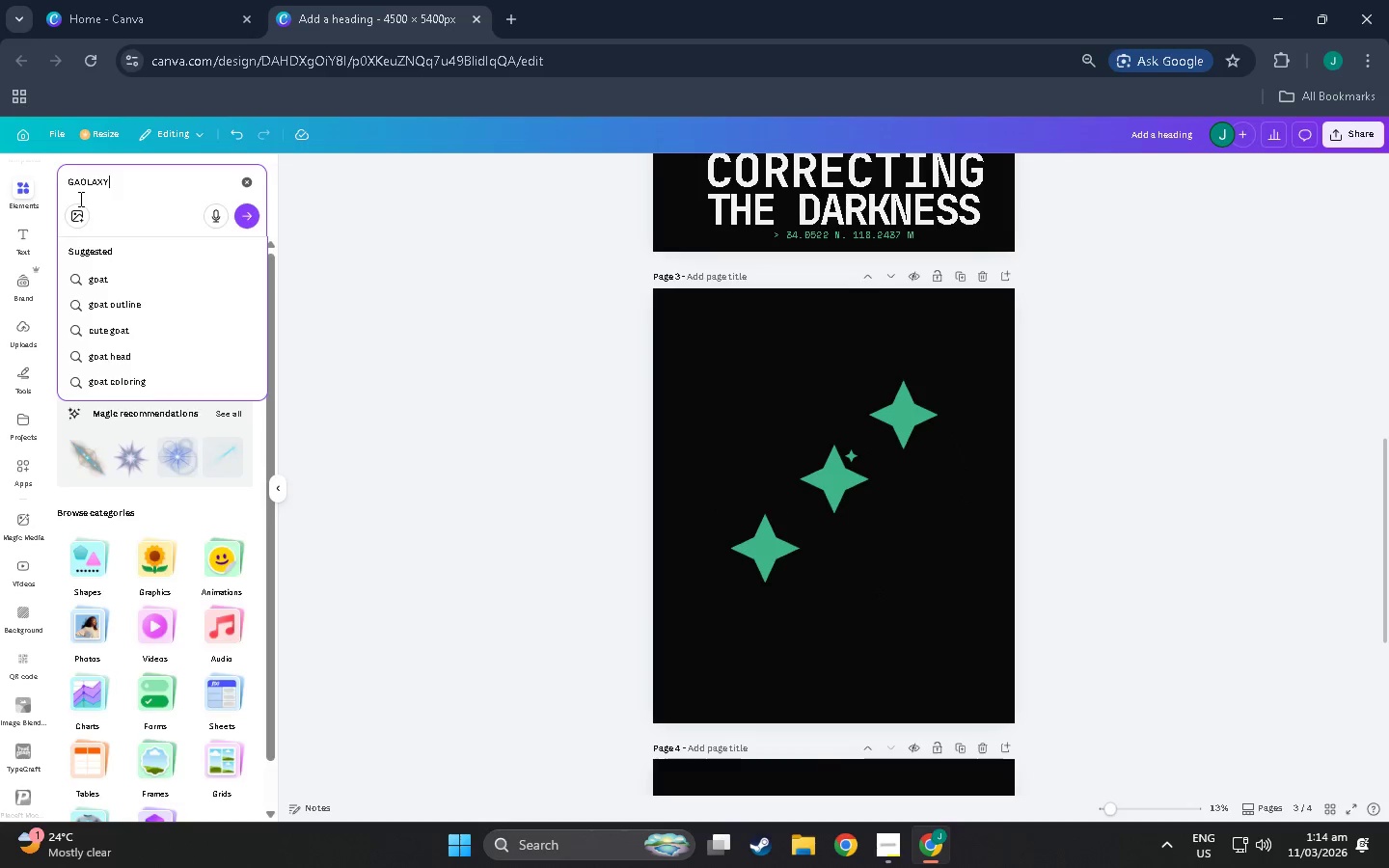 
key(Enter)
 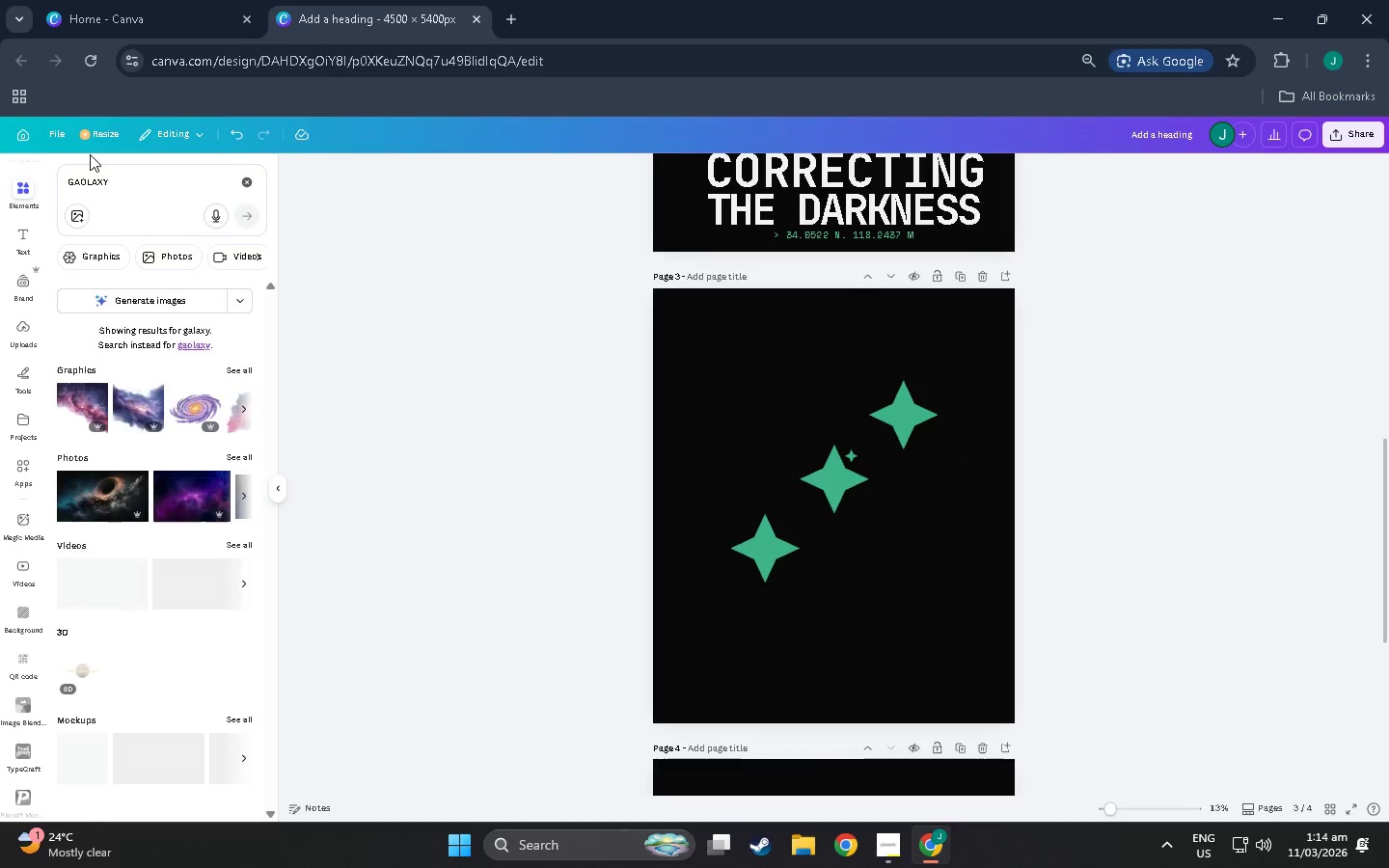 
left_click([90, 171])
 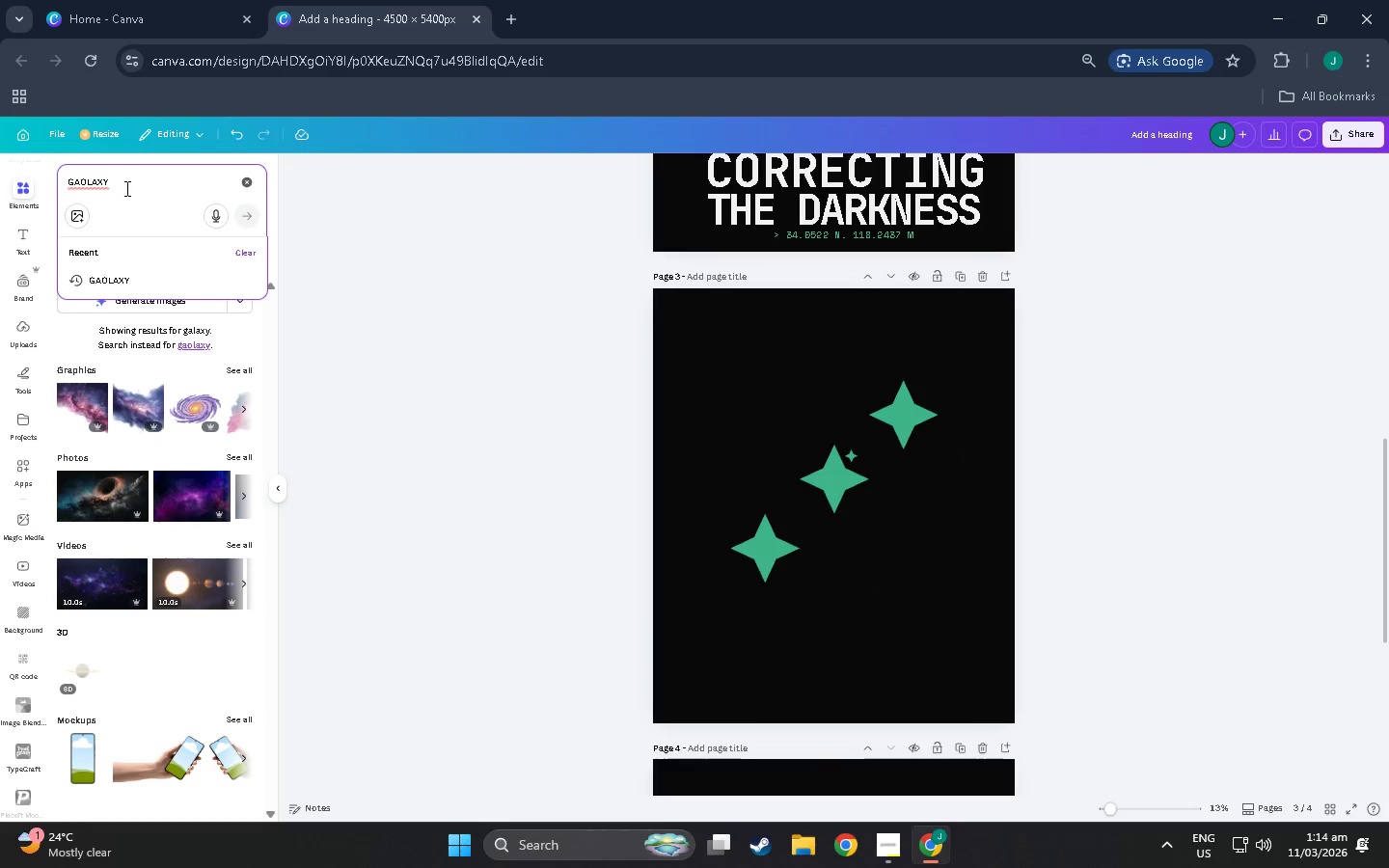 
key(Backspace)
 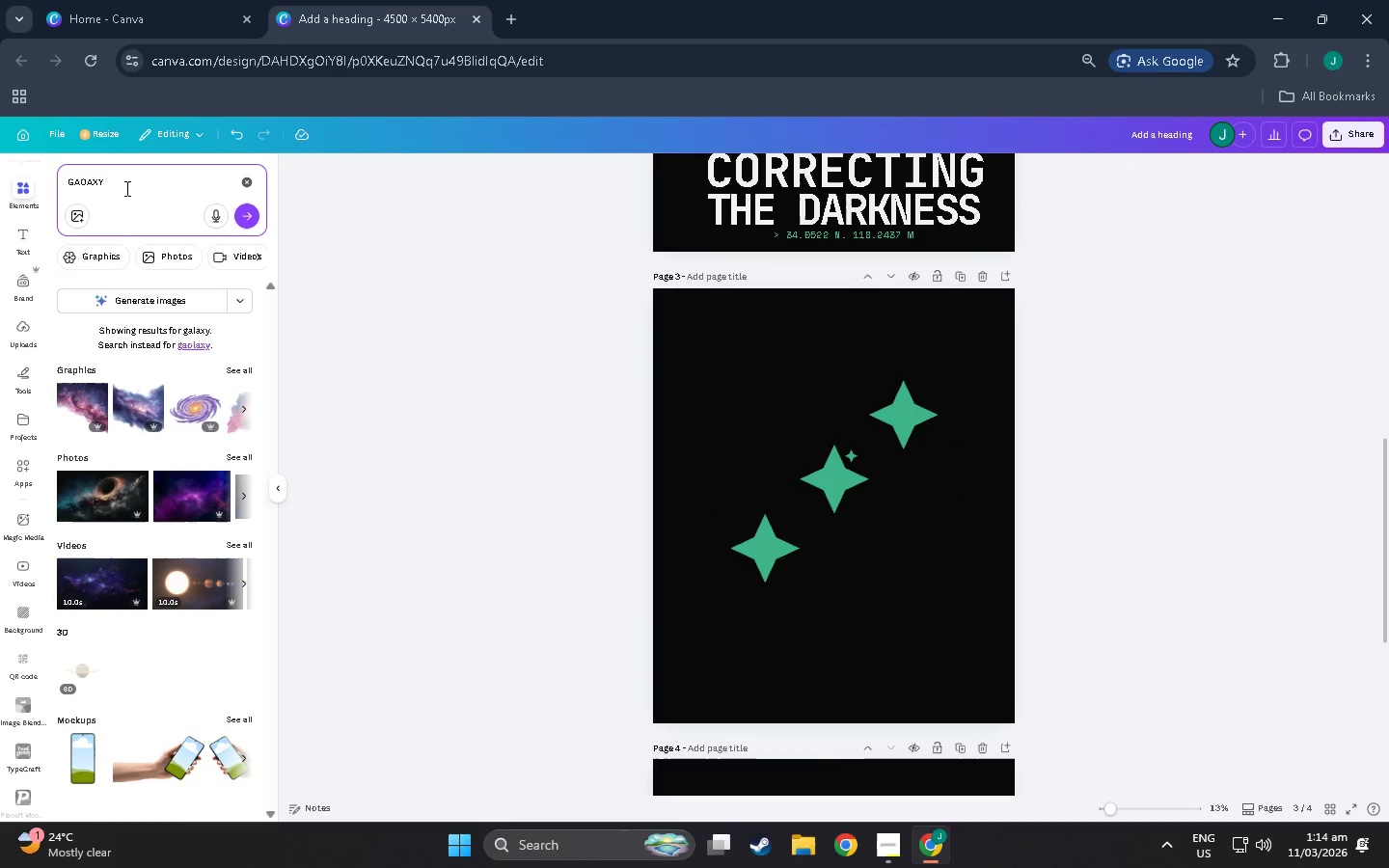 
key(Backspace)
 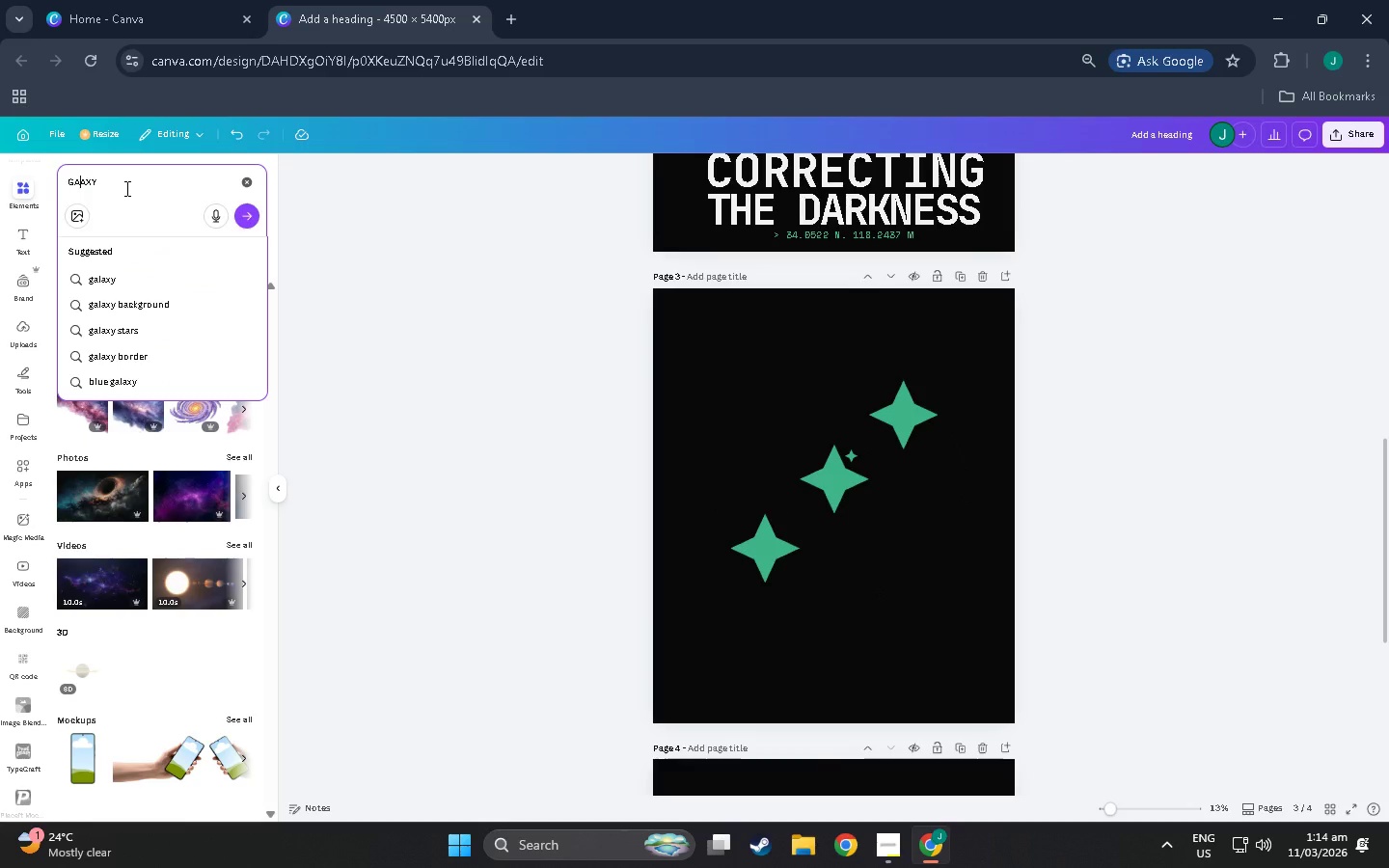 
key(L)
 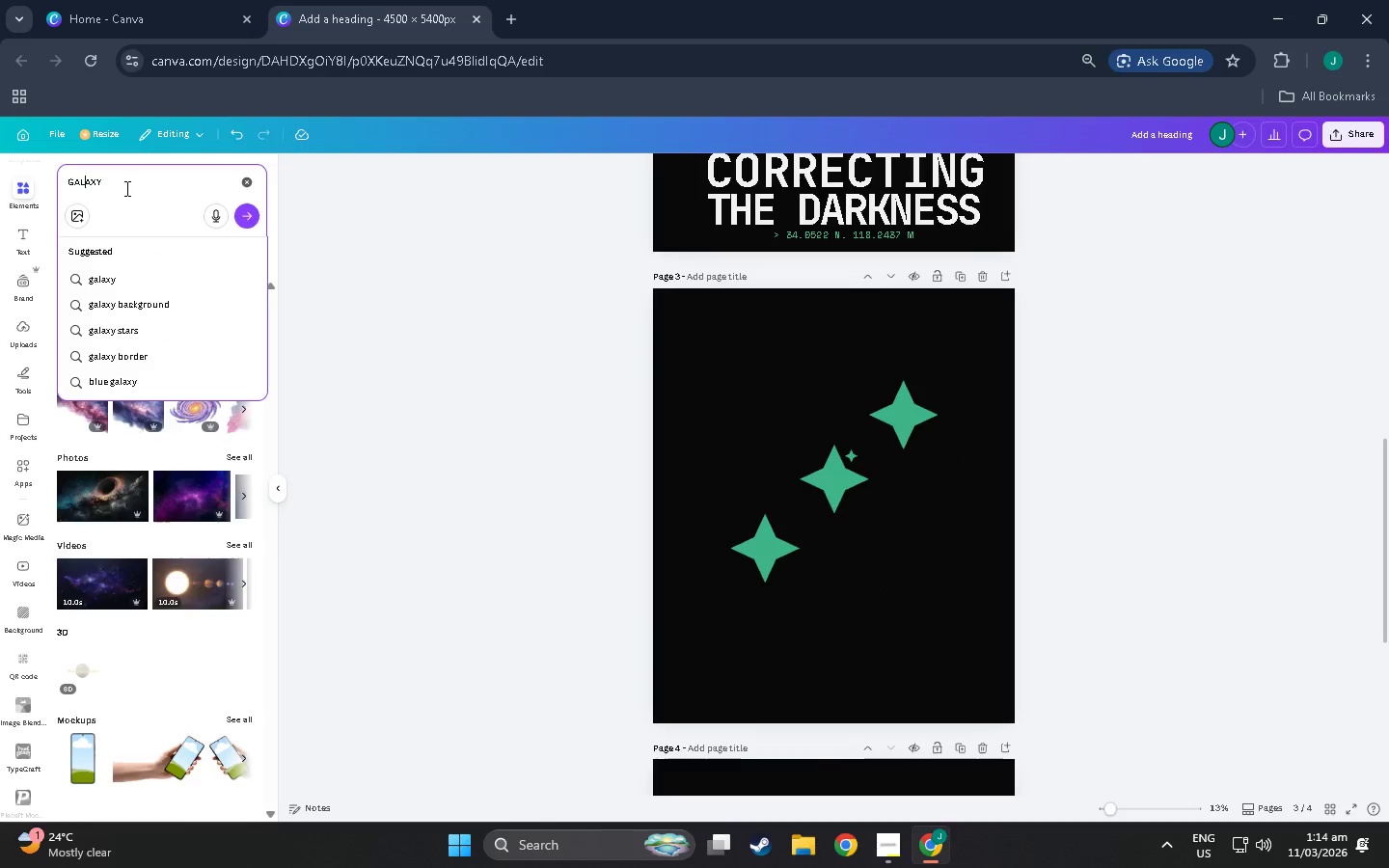 
key(NumpadEnter)
 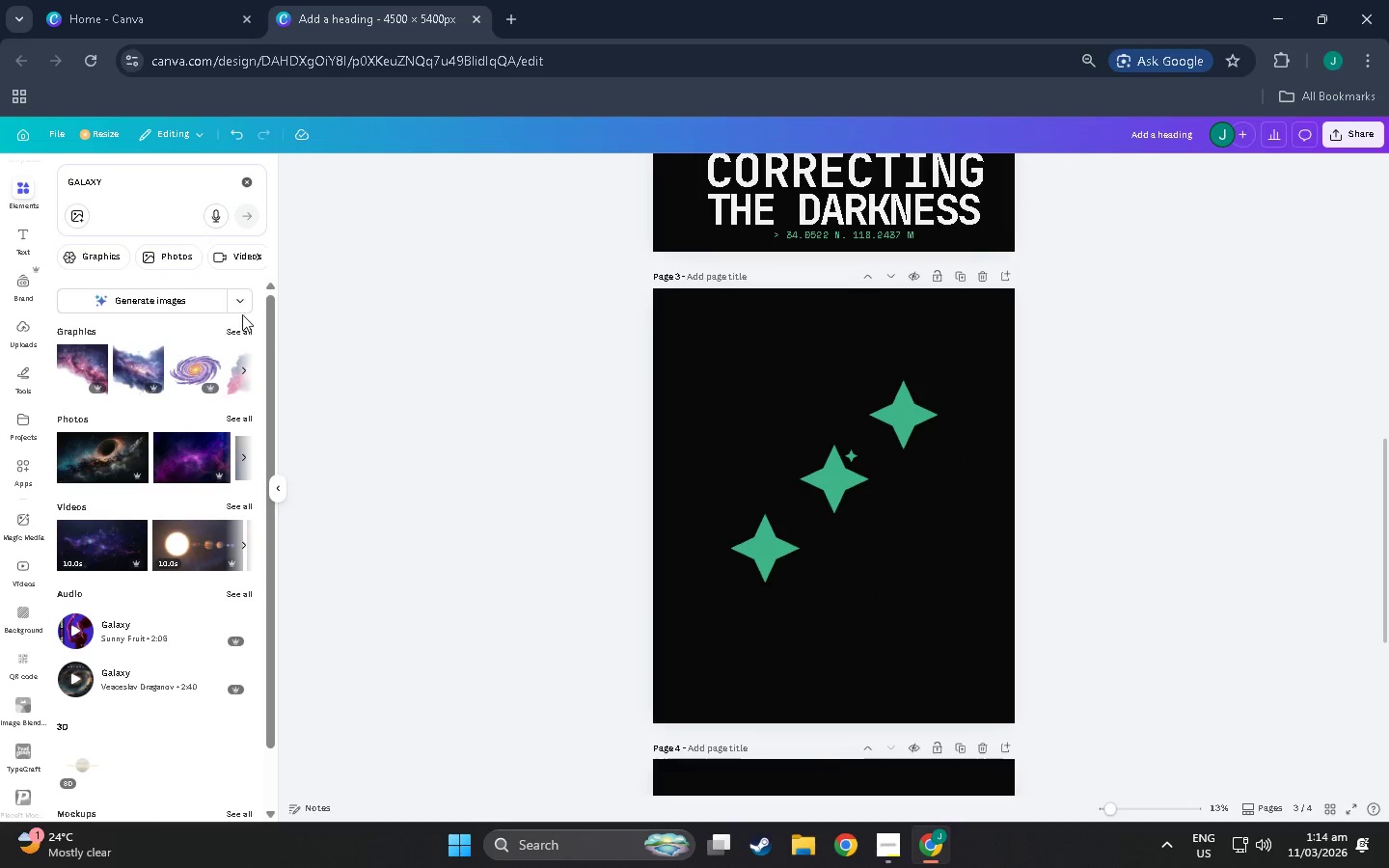 
left_click([249, 330])
 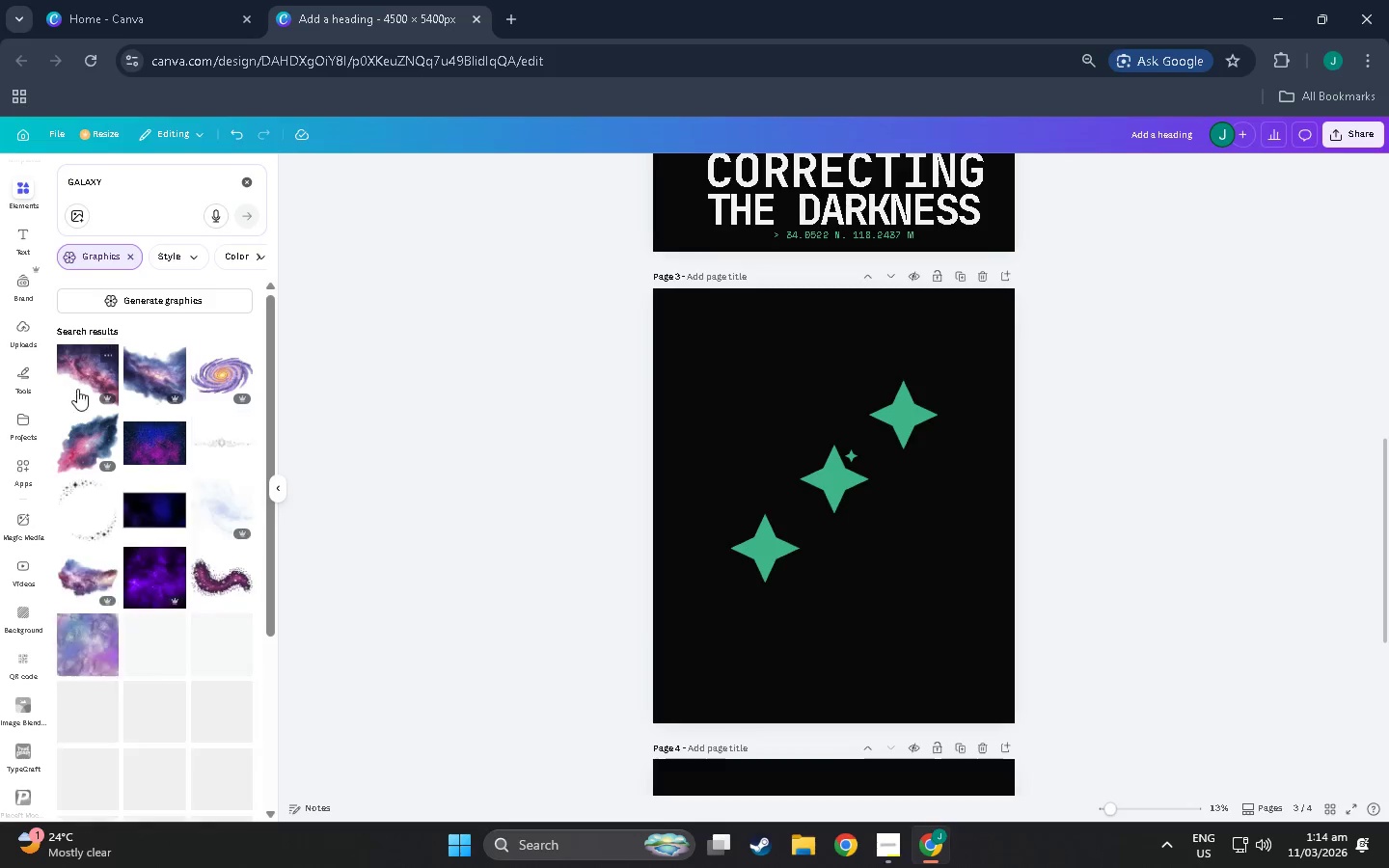 
scroll: coordinate [192, 475], scroll_direction: down, amount: 23.0
 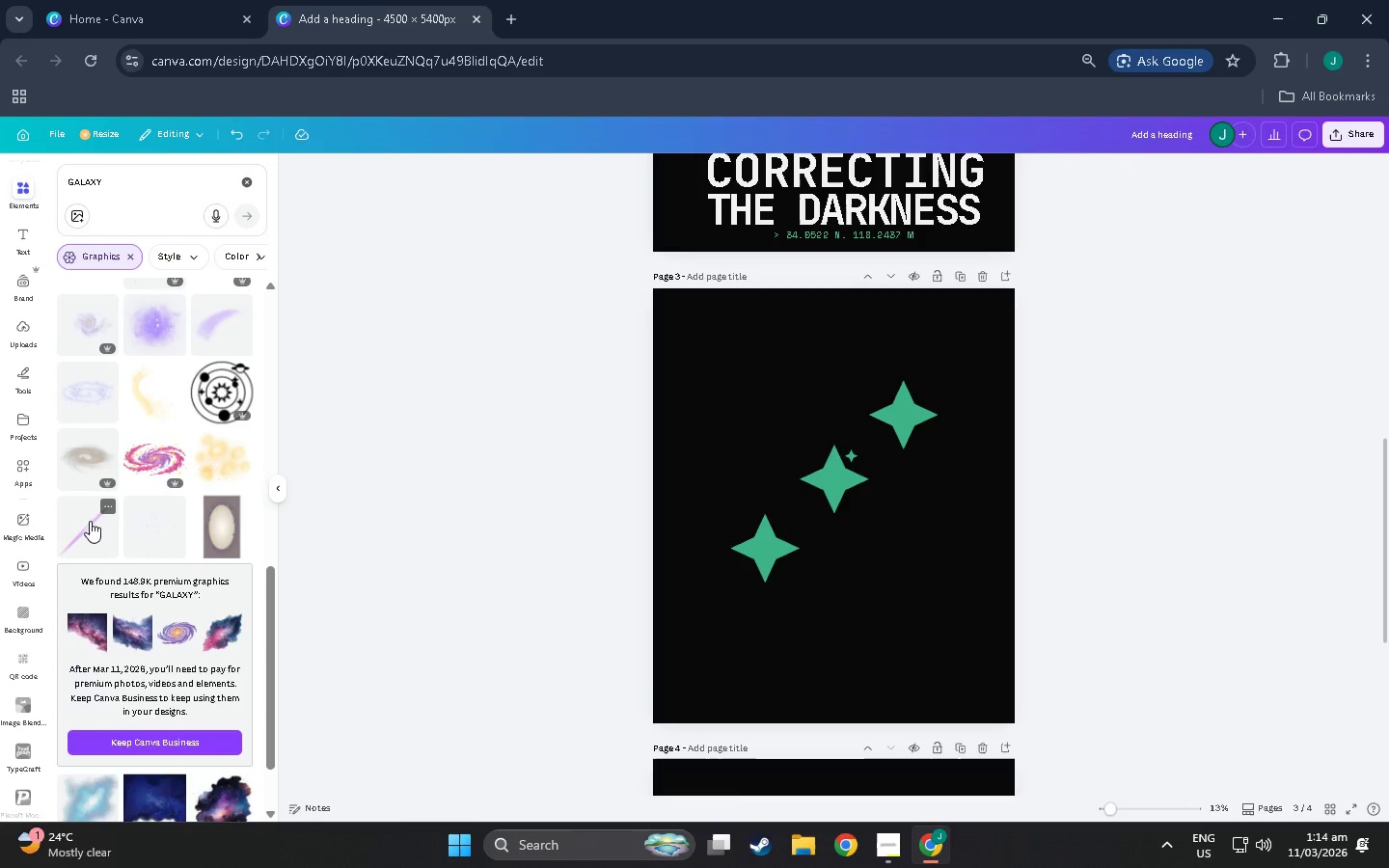 
left_click([90, 521])
 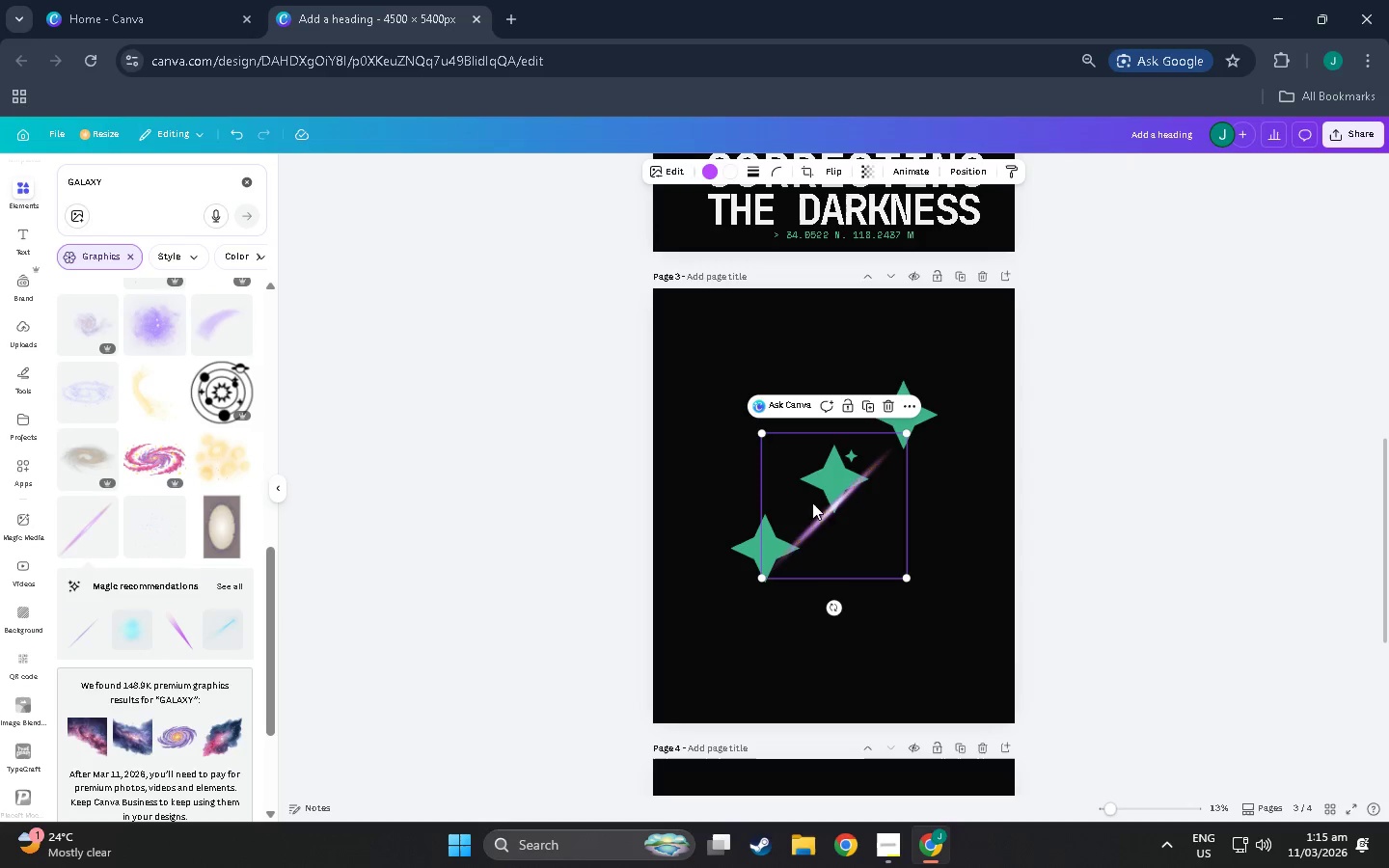 
left_click_drag(start_coordinate=[826, 504], to_coordinate=[861, 629])
 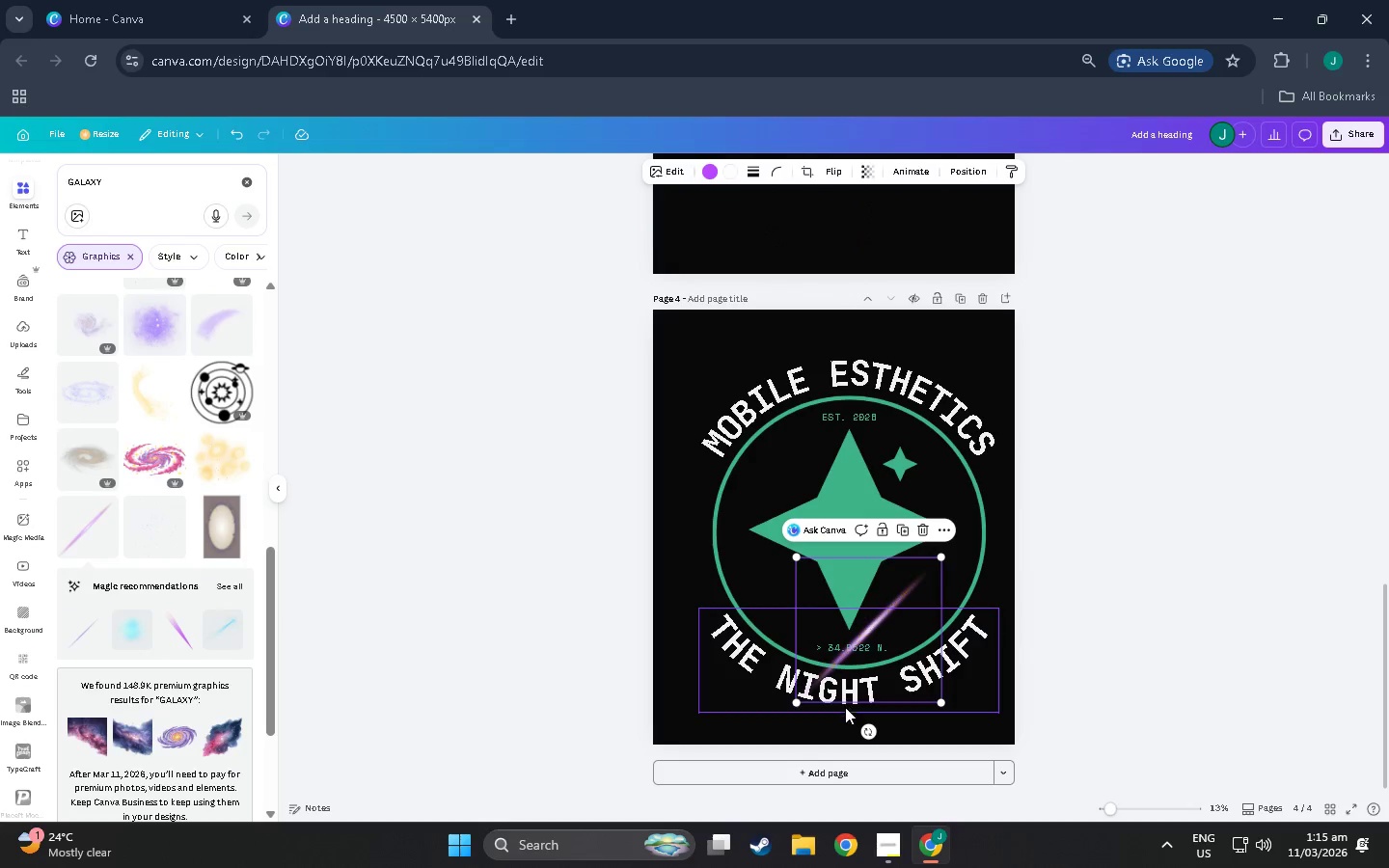 
scroll: coordinate [847, 610], scroll_direction: down, amount: 14.0
 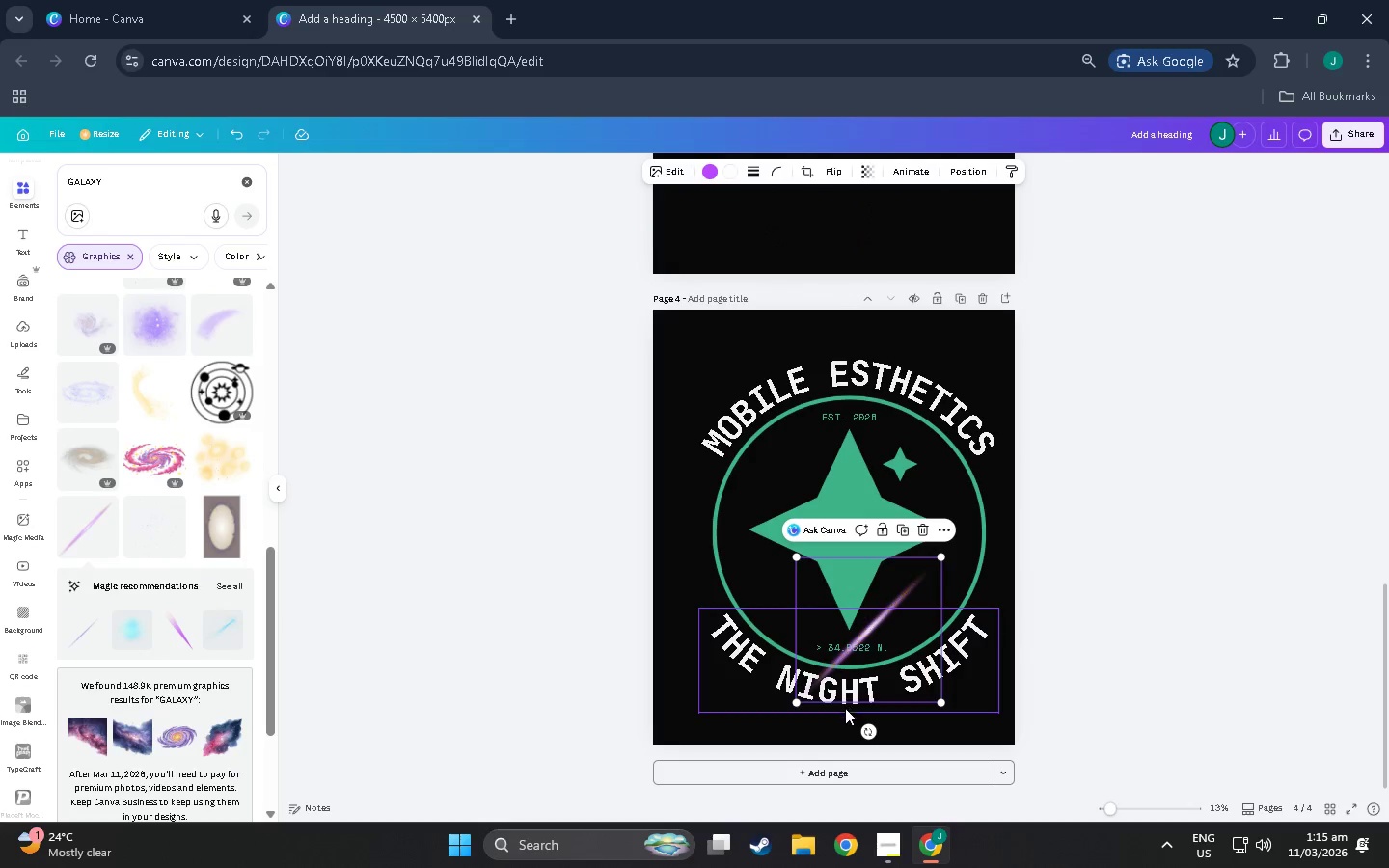 
left_click_drag(start_coordinate=[869, 729], to_coordinate=[812, 723])
 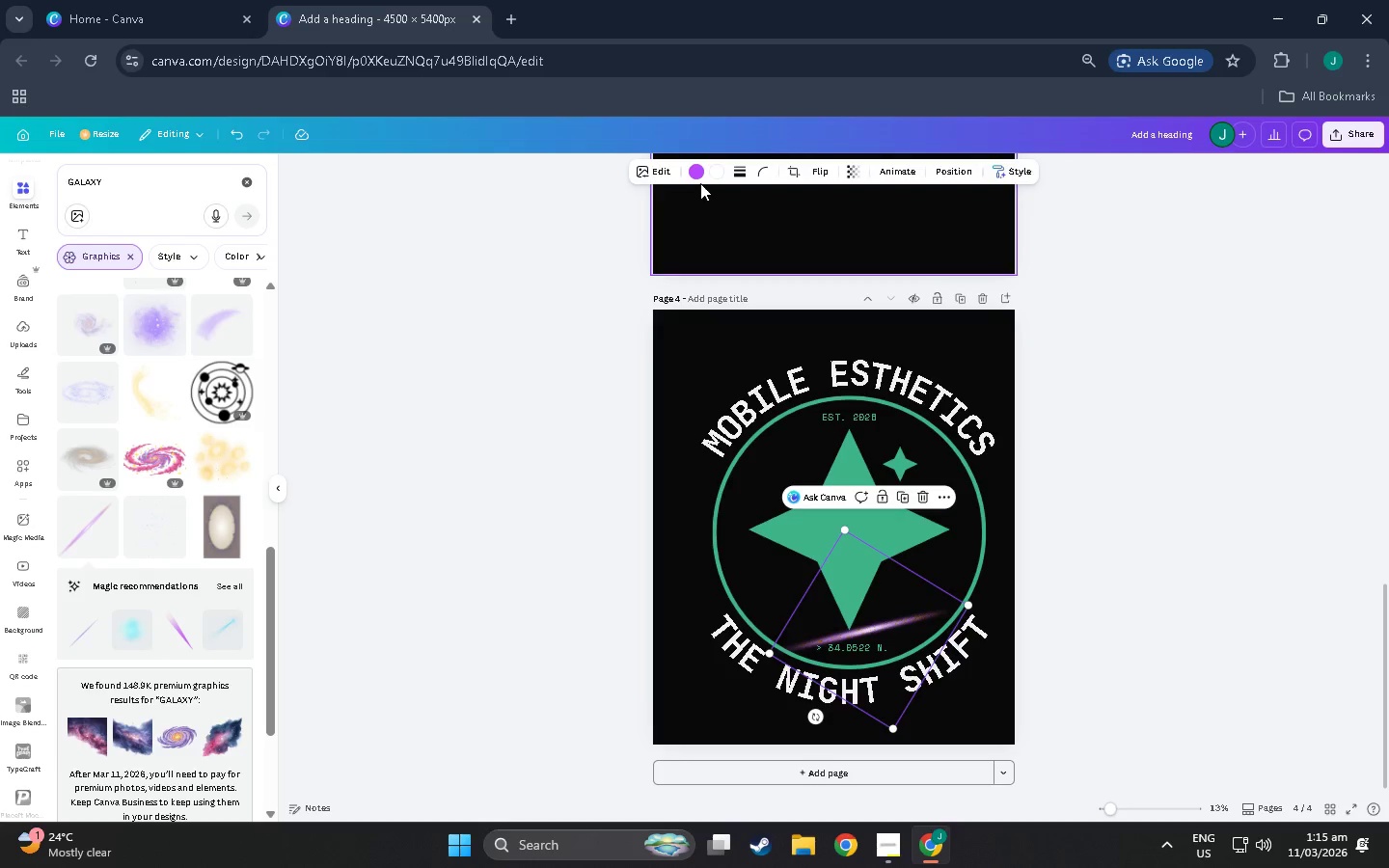 
left_click([694, 171])
 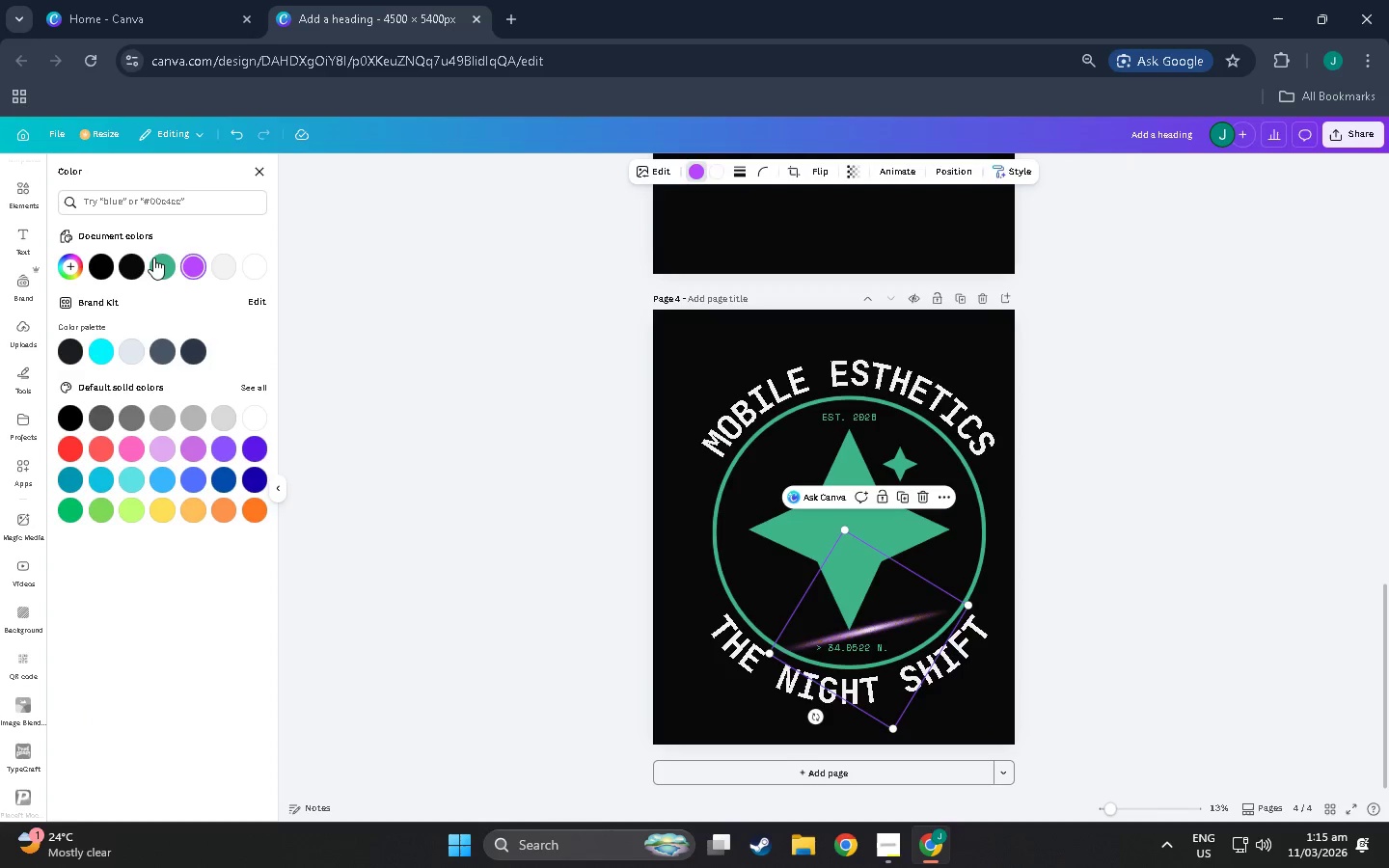 
left_click([156, 258])
 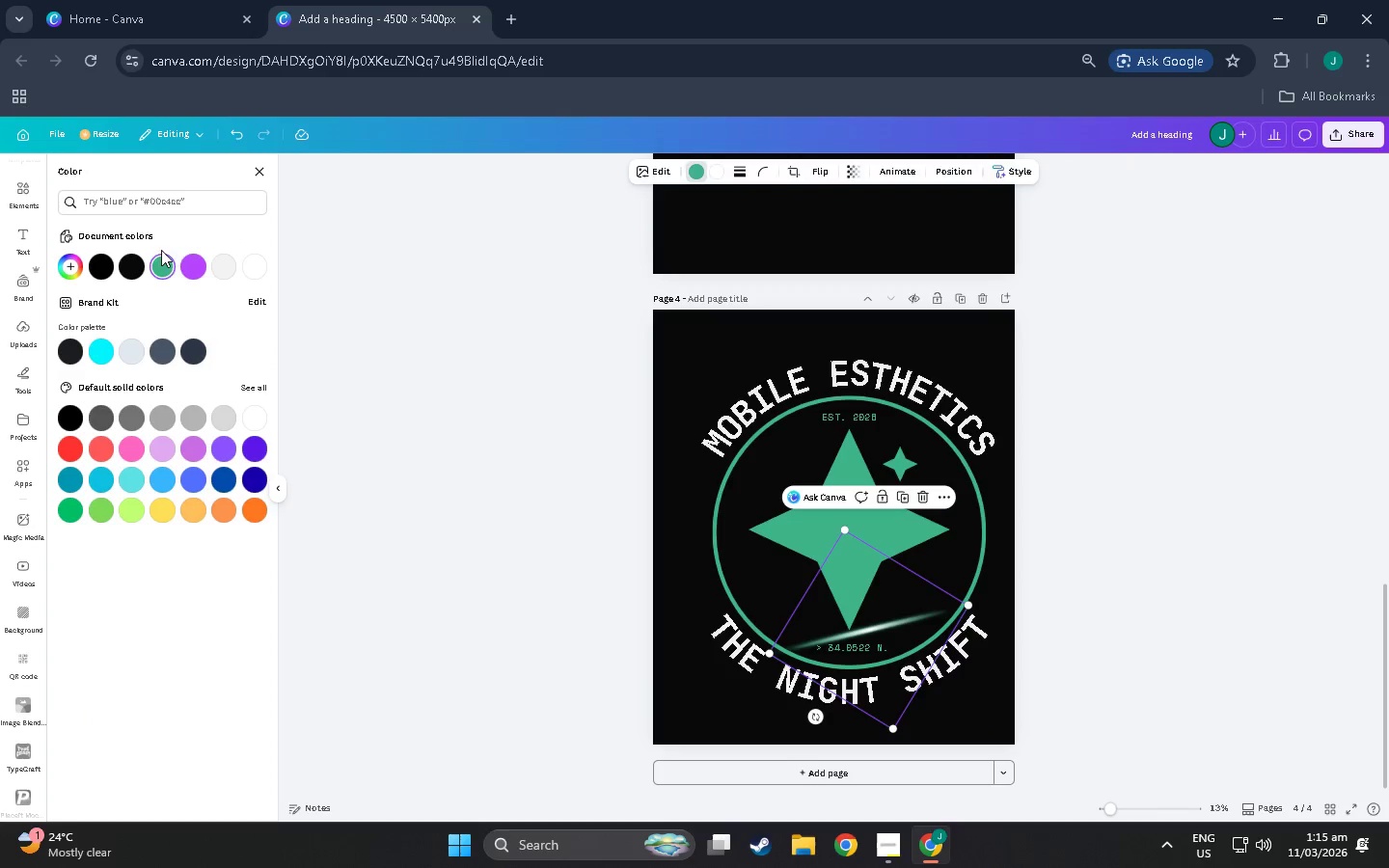 
wait(5.95)
 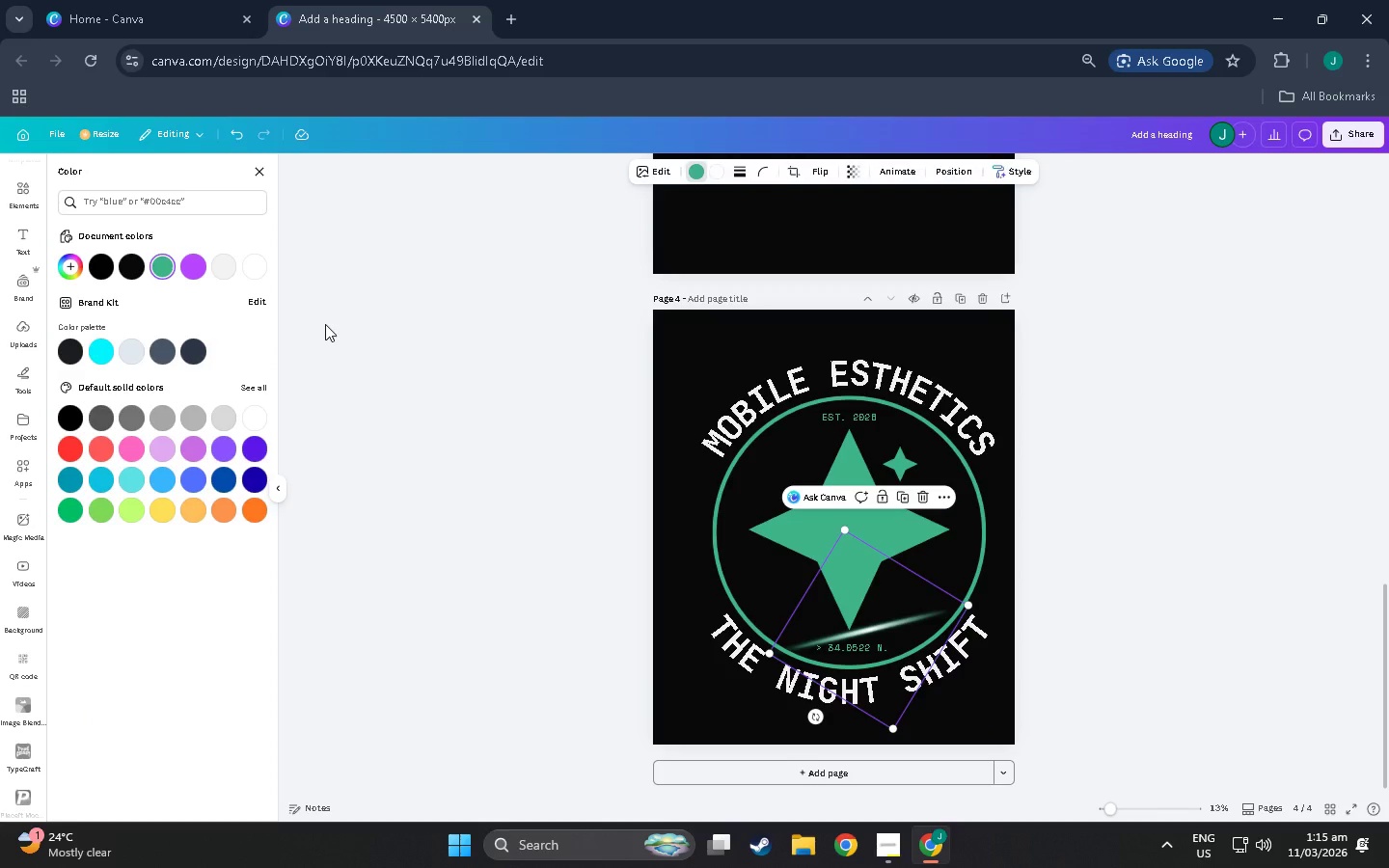 
left_click([713, 174])
 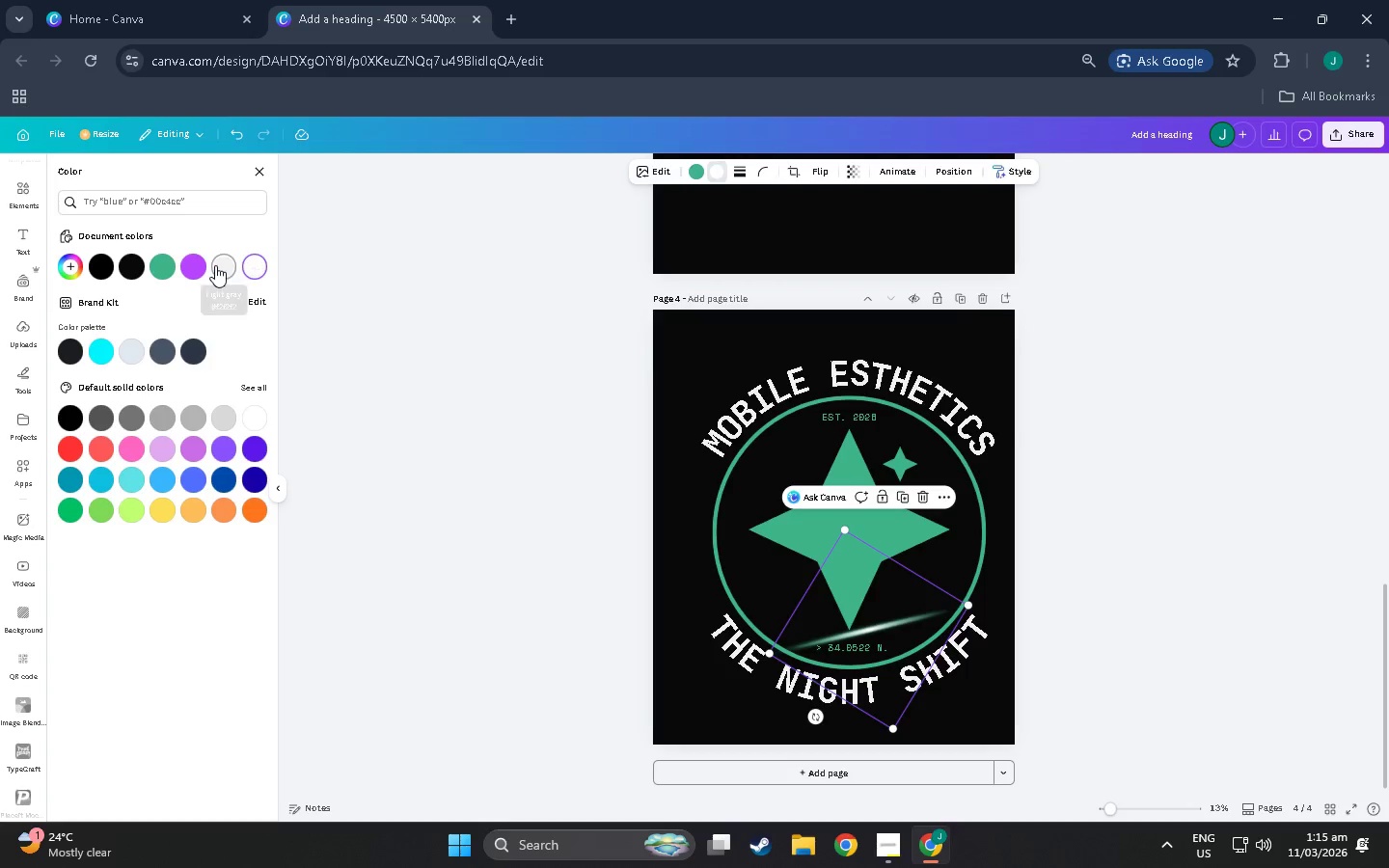 
left_click([217, 265])
 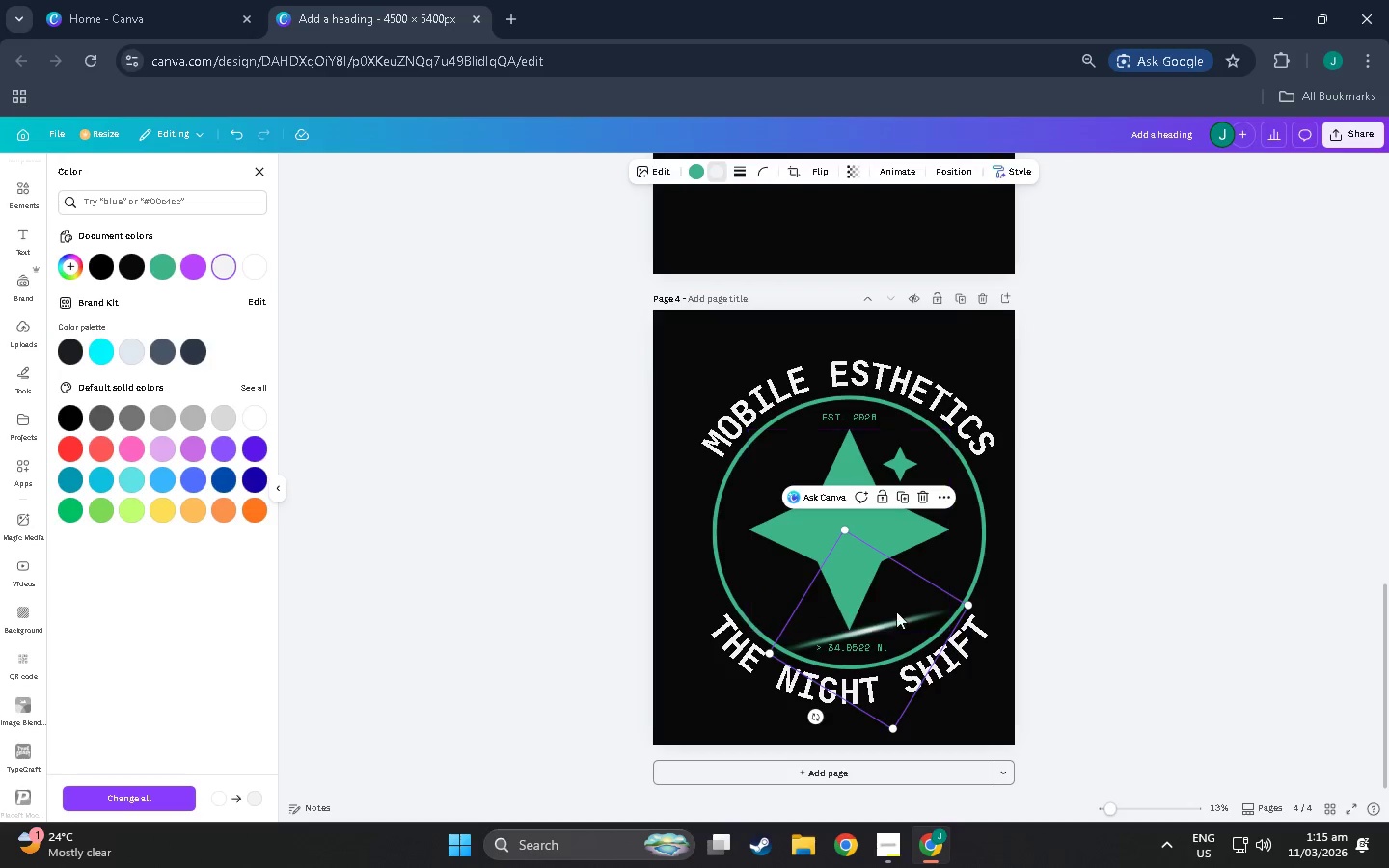 
left_click([1105, 586])
 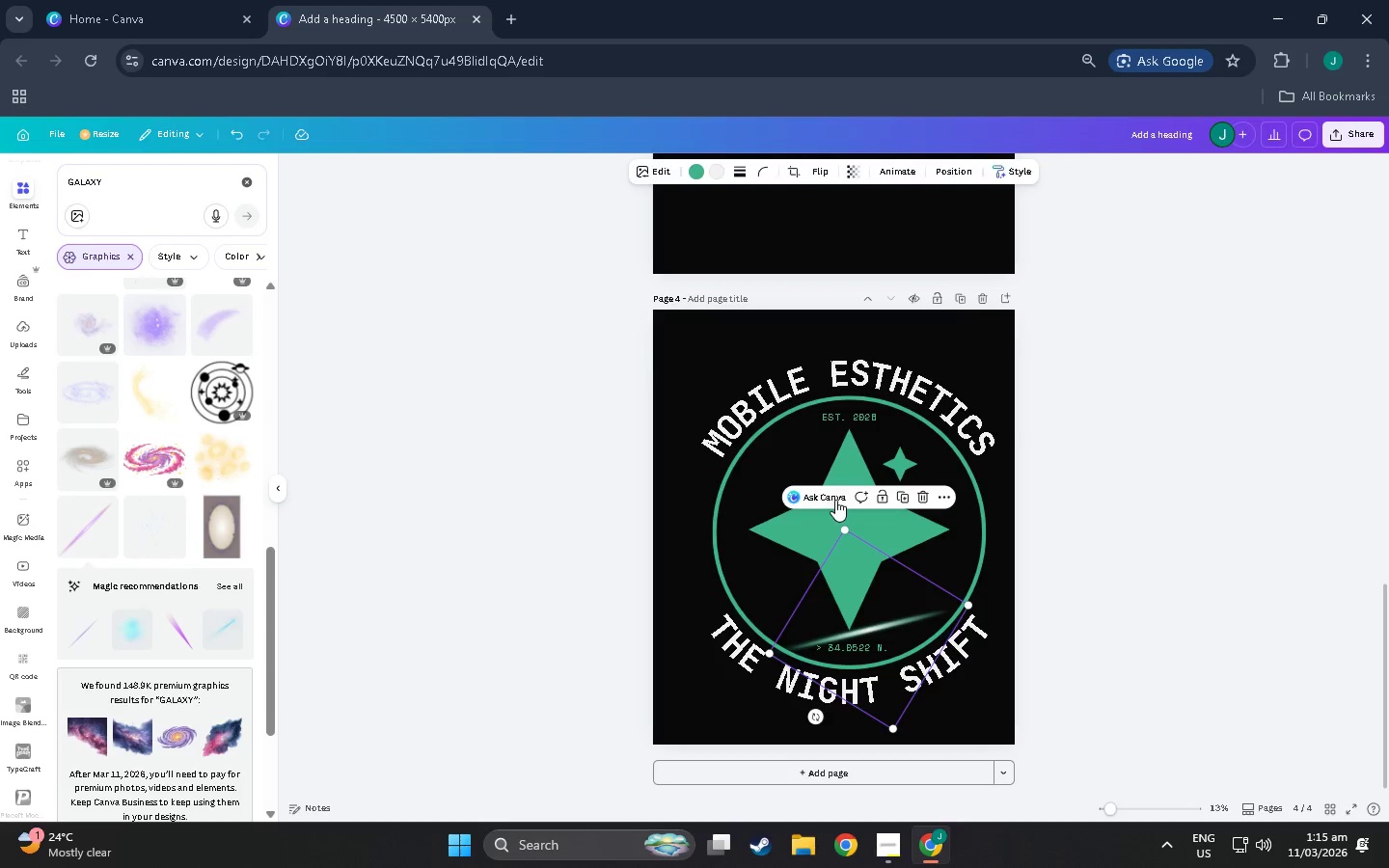 
left_click([820, 520])
 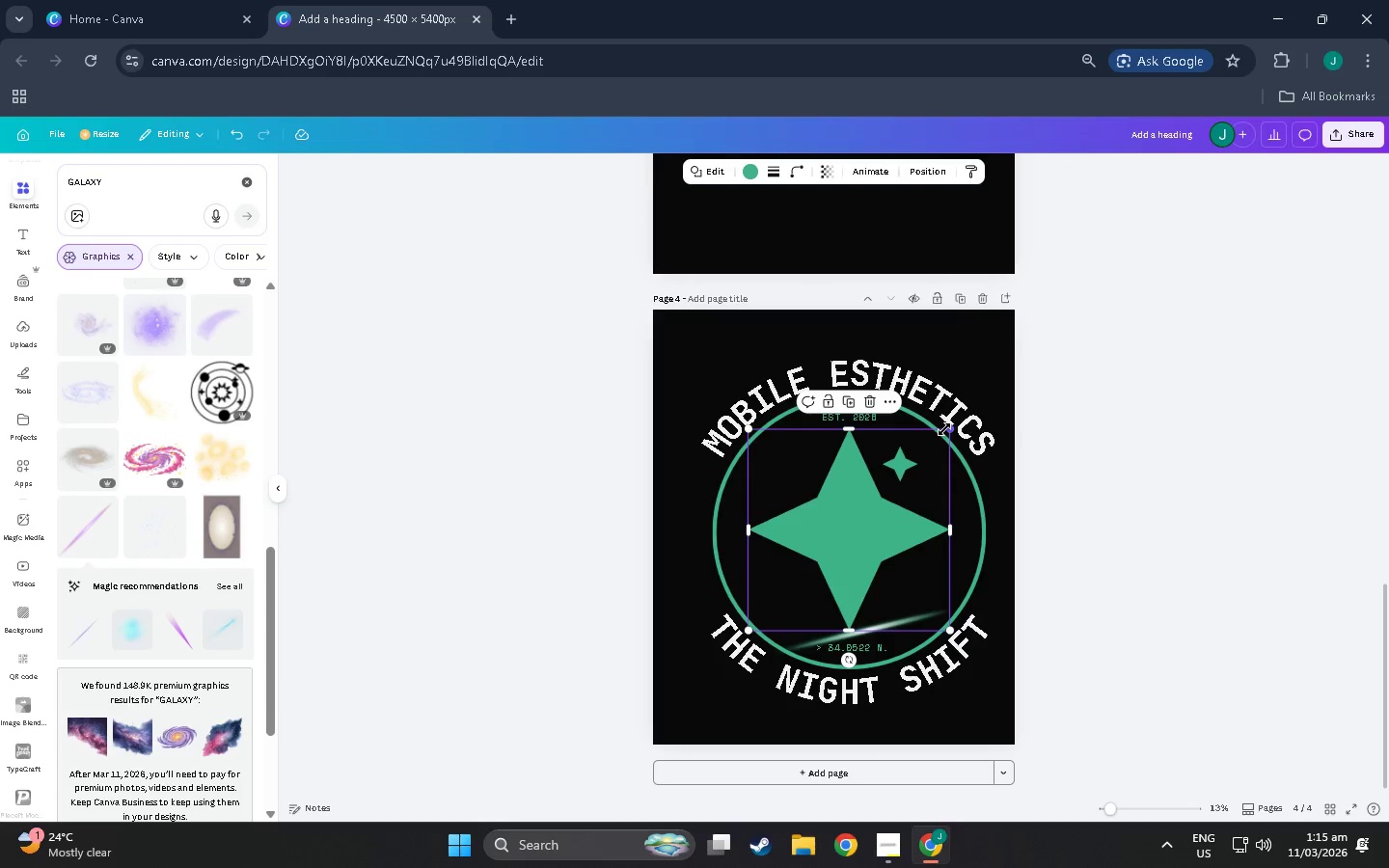 
left_click_drag(start_coordinate=[945, 429], to_coordinate=[863, 495])
 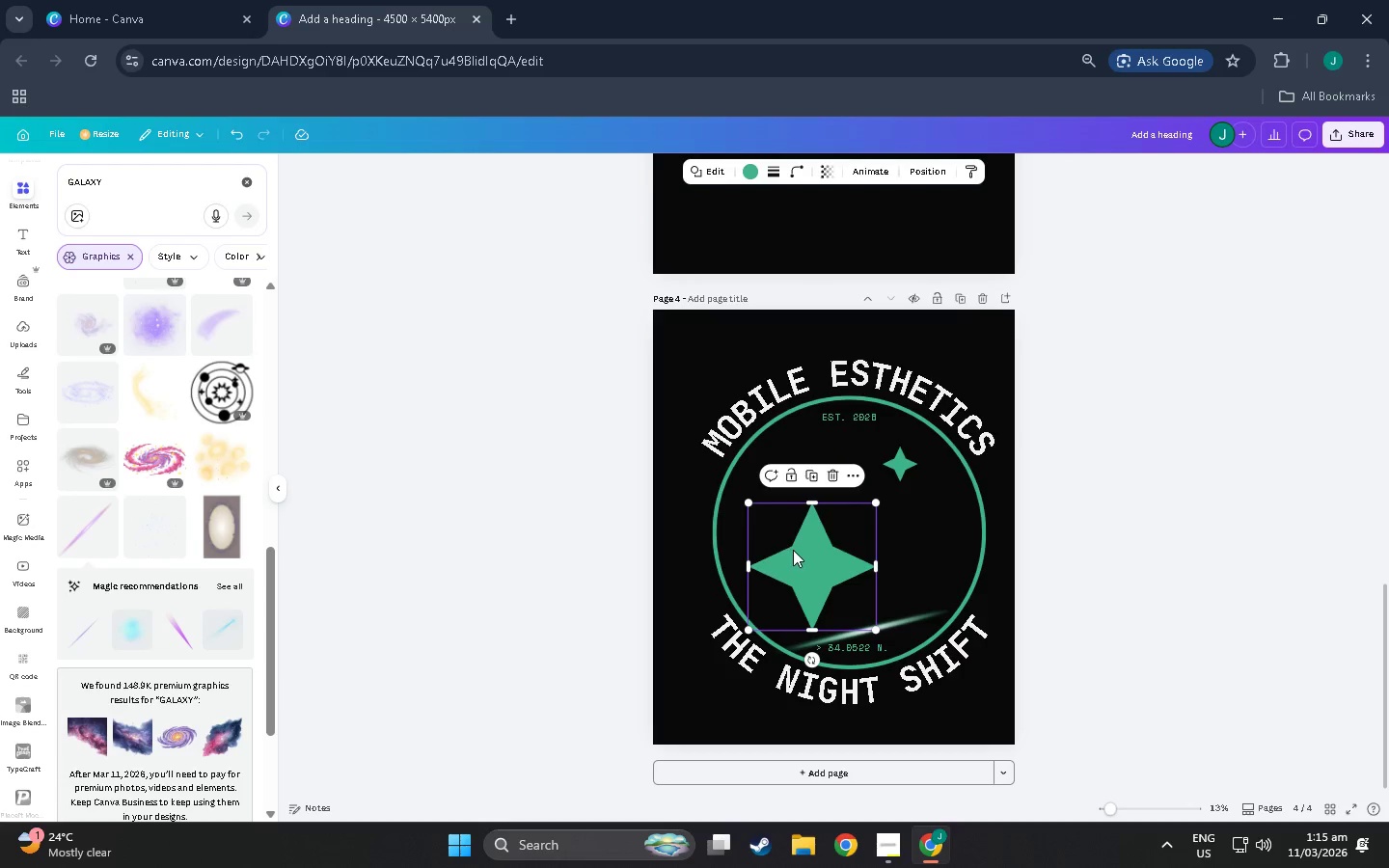 
left_click_drag(start_coordinate=[810, 542], to_coordinate=[846, 508])
 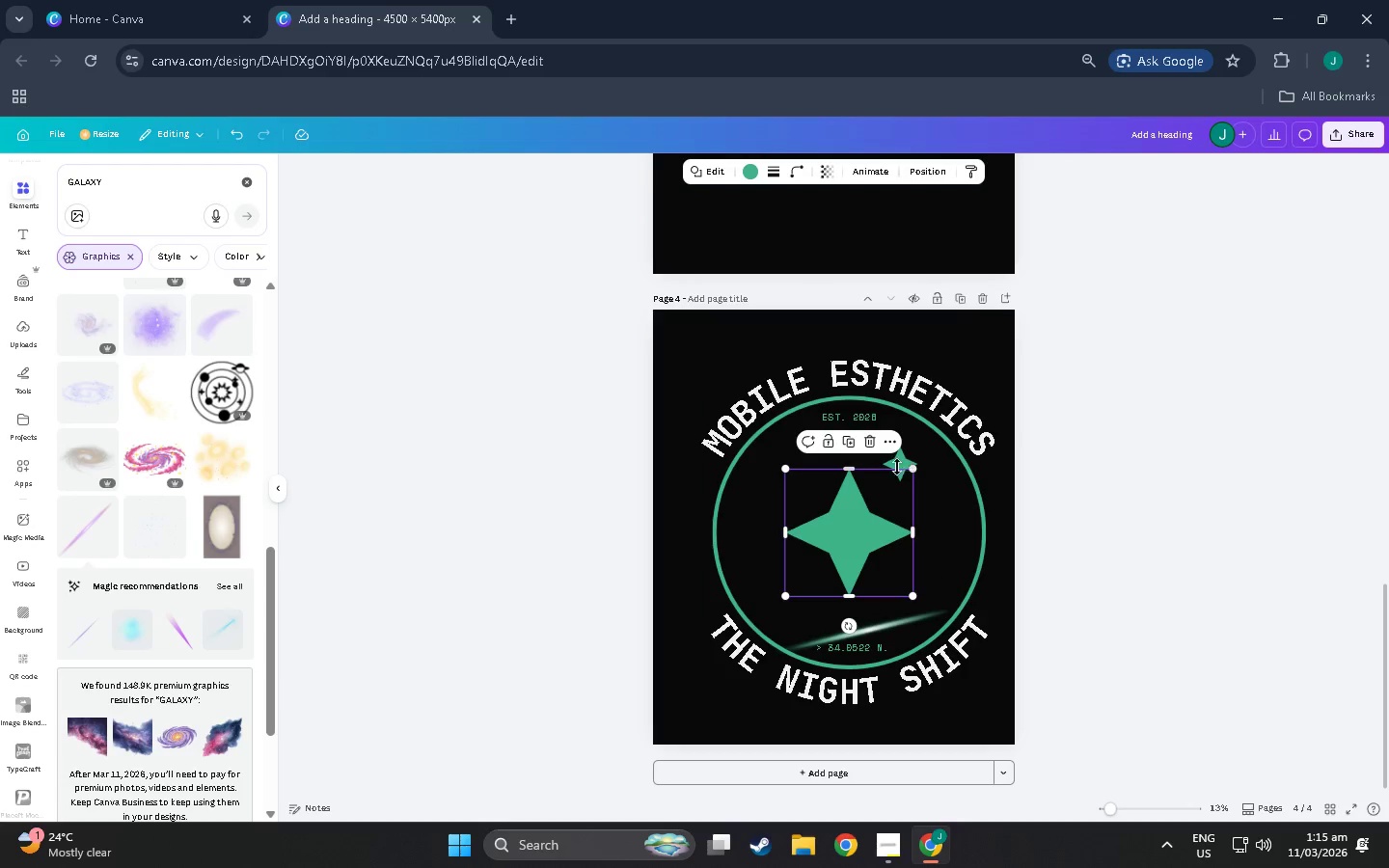 
left_click([905, 461])
 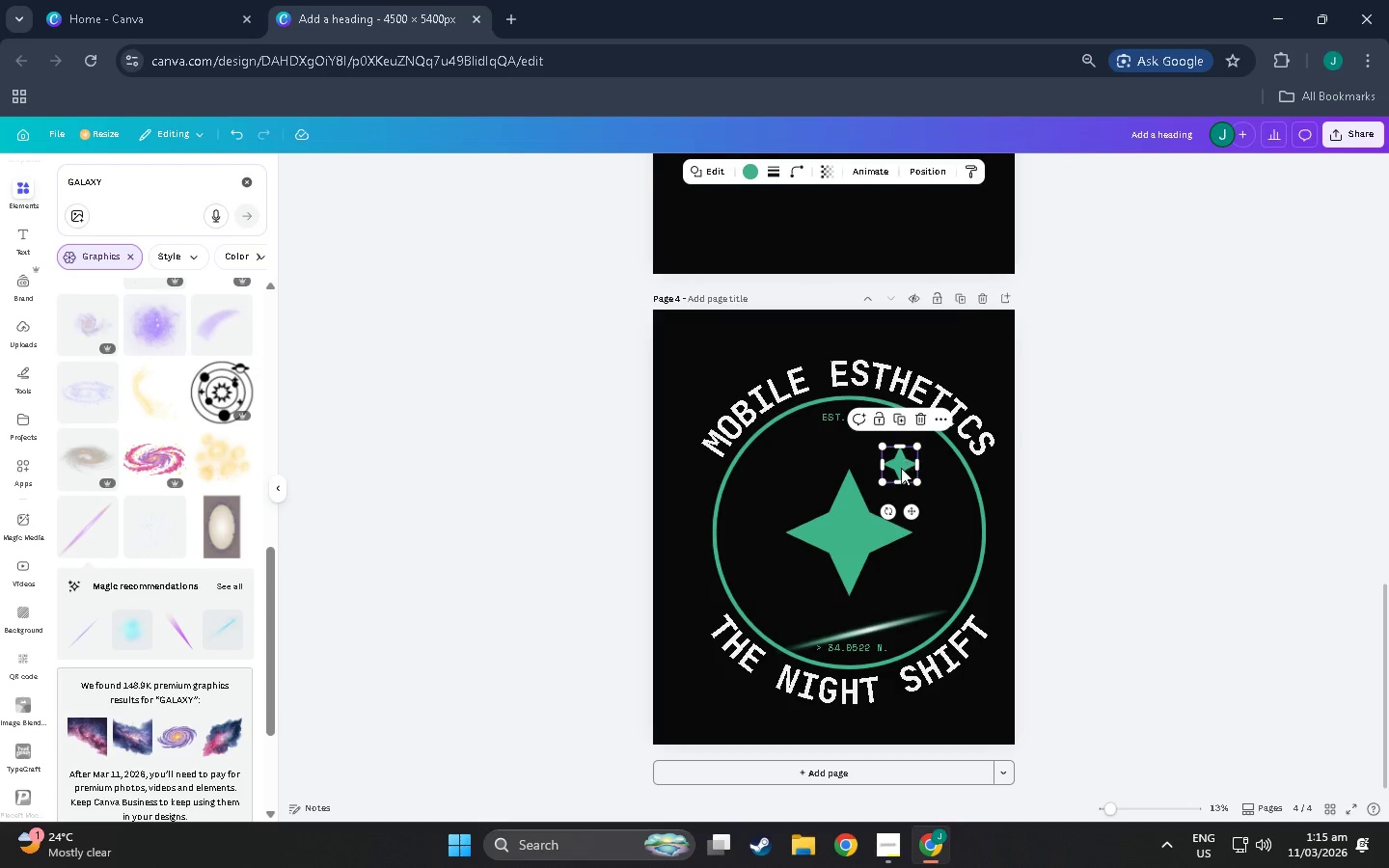 
left_click_drag(start_coordinate=[905, 461], to_coordinate=[893, 494])
 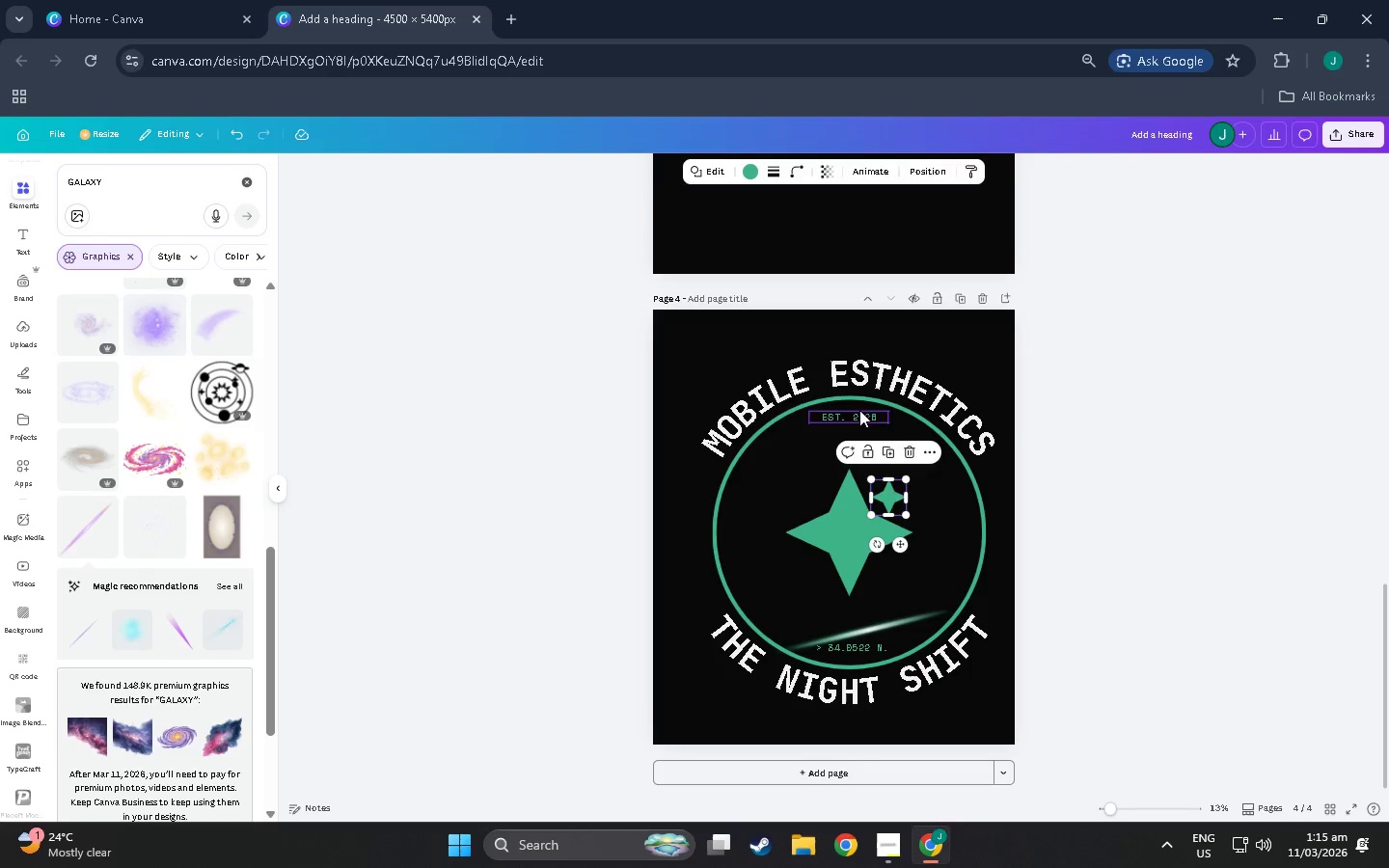 
left_click_drag(start_coordinate=[859, 410], to_coordinate=[855, 443])
 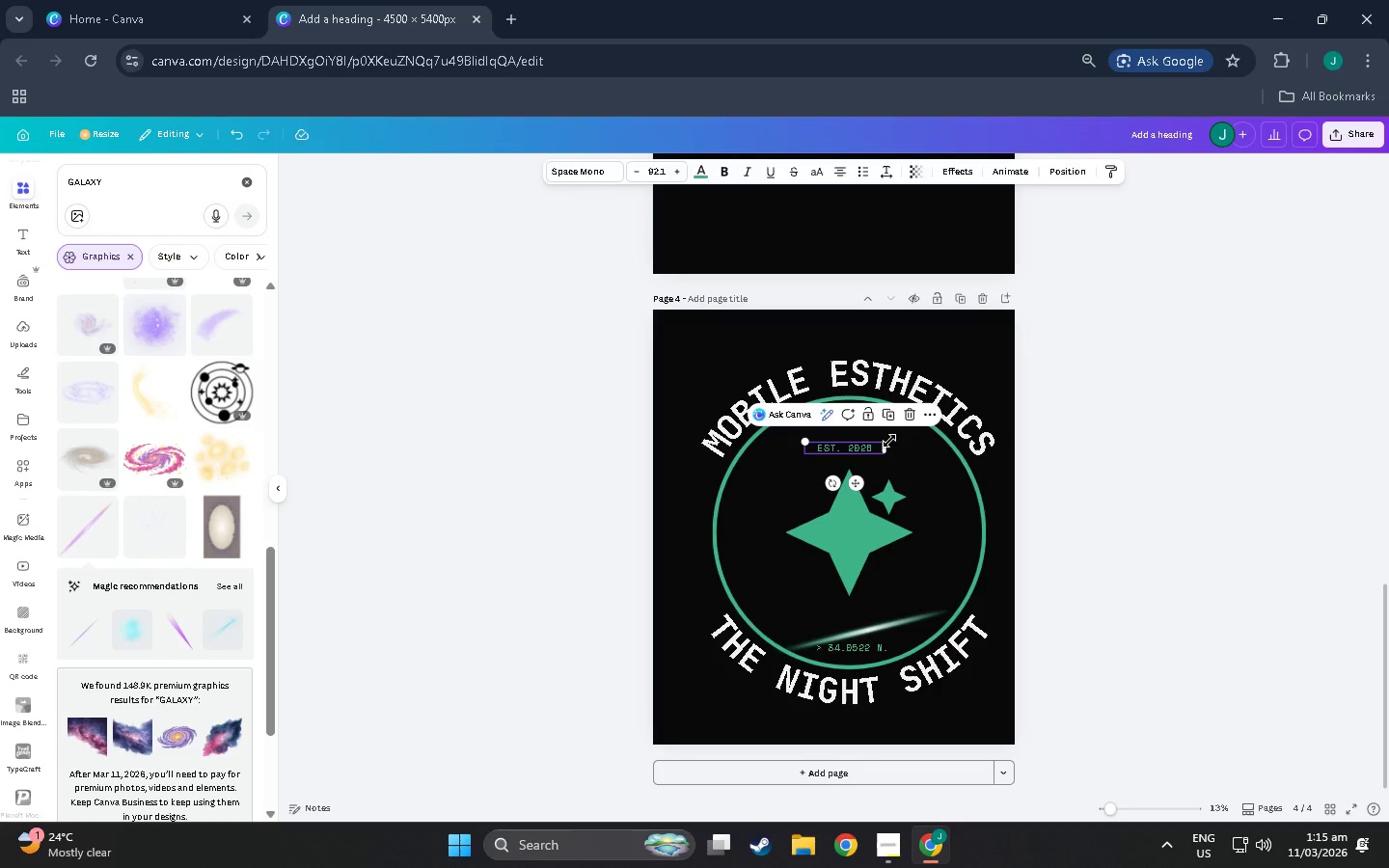 
left_click_drag(start_coordinate=[889, 441], to_coordinate=[916, 429])
 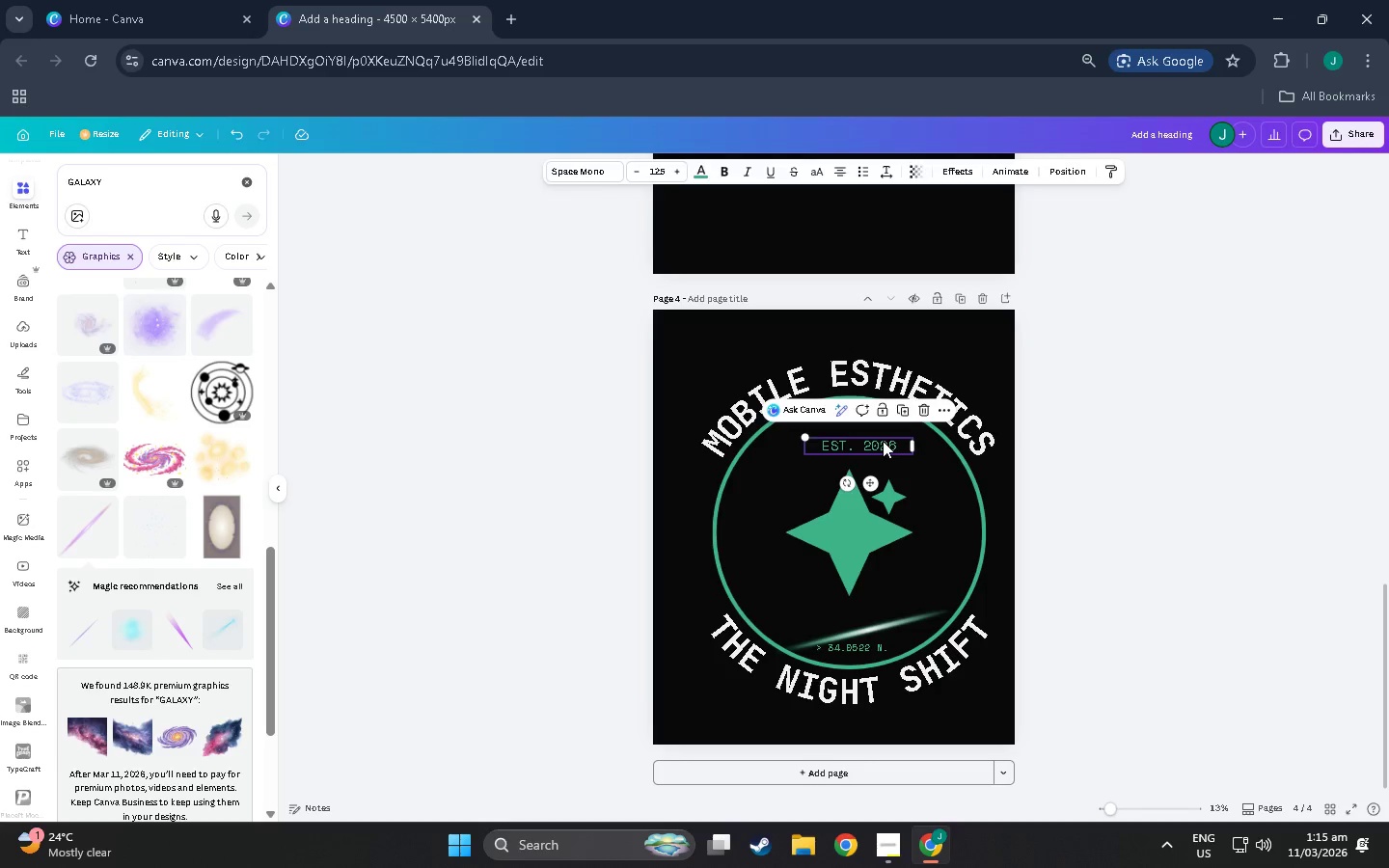 
left_click_drag(start_coordinate=[883, 441], to_coordinate=[876, 432])
 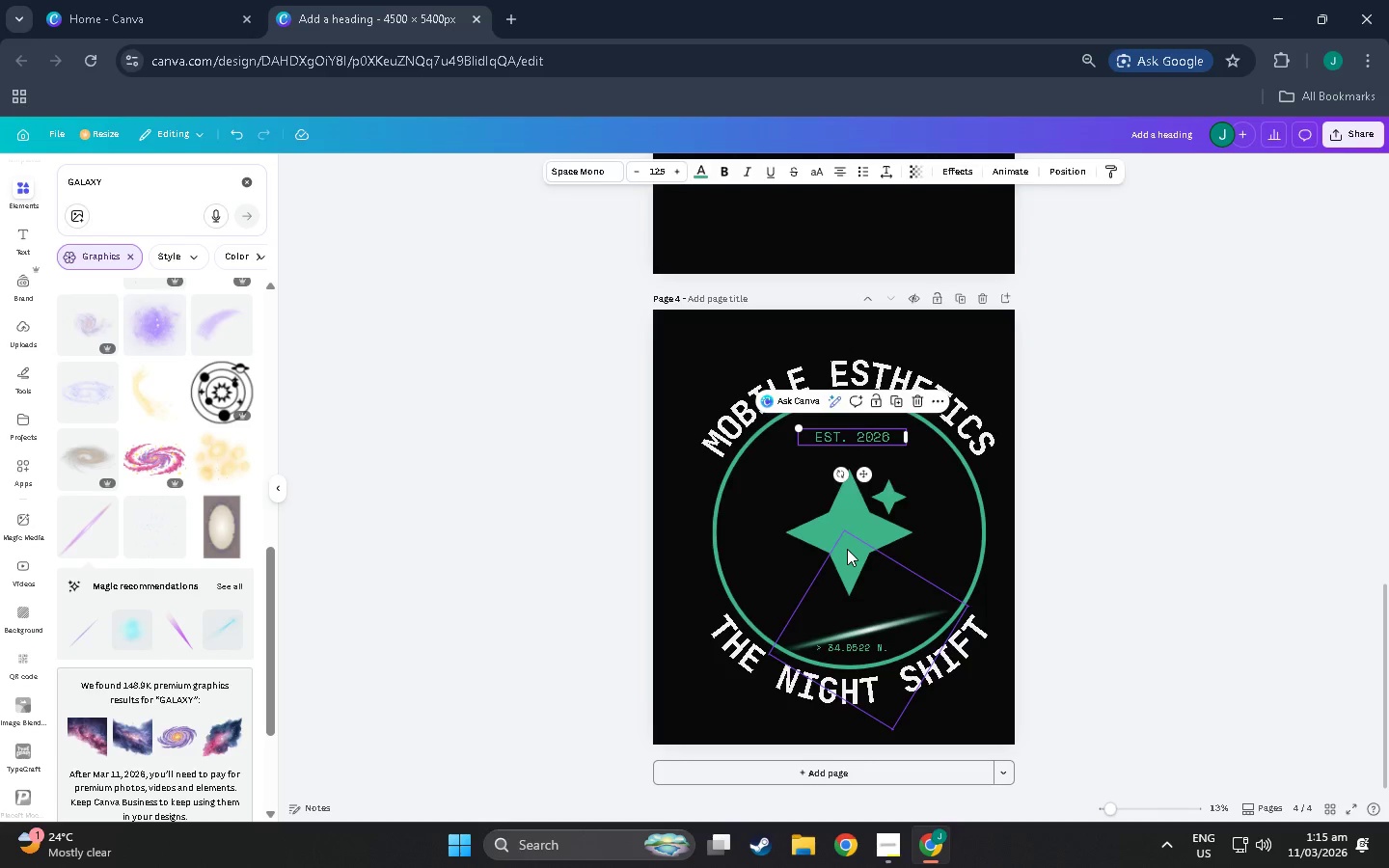 
left_click([847, 549])
 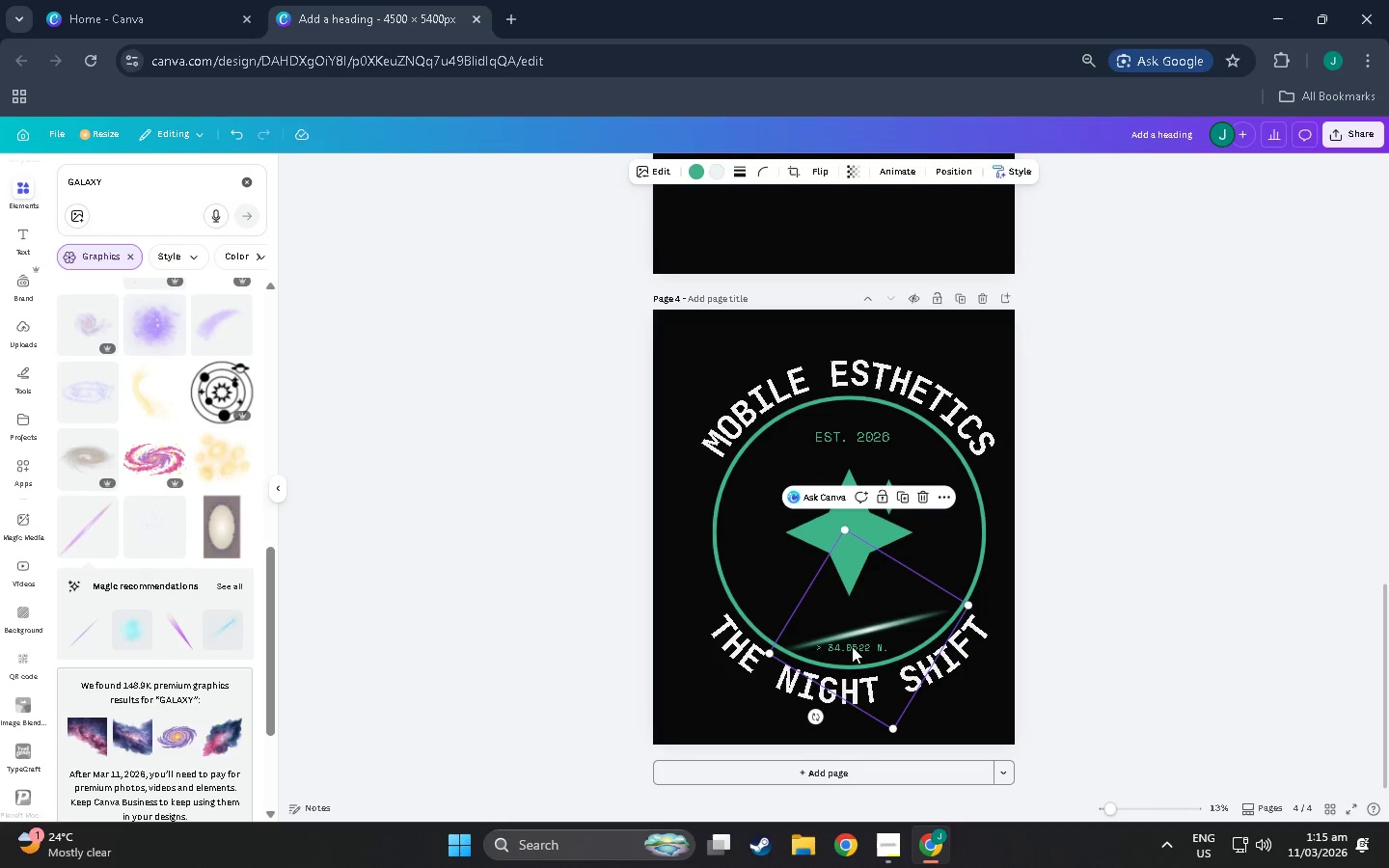 
left_click([826, 626])
 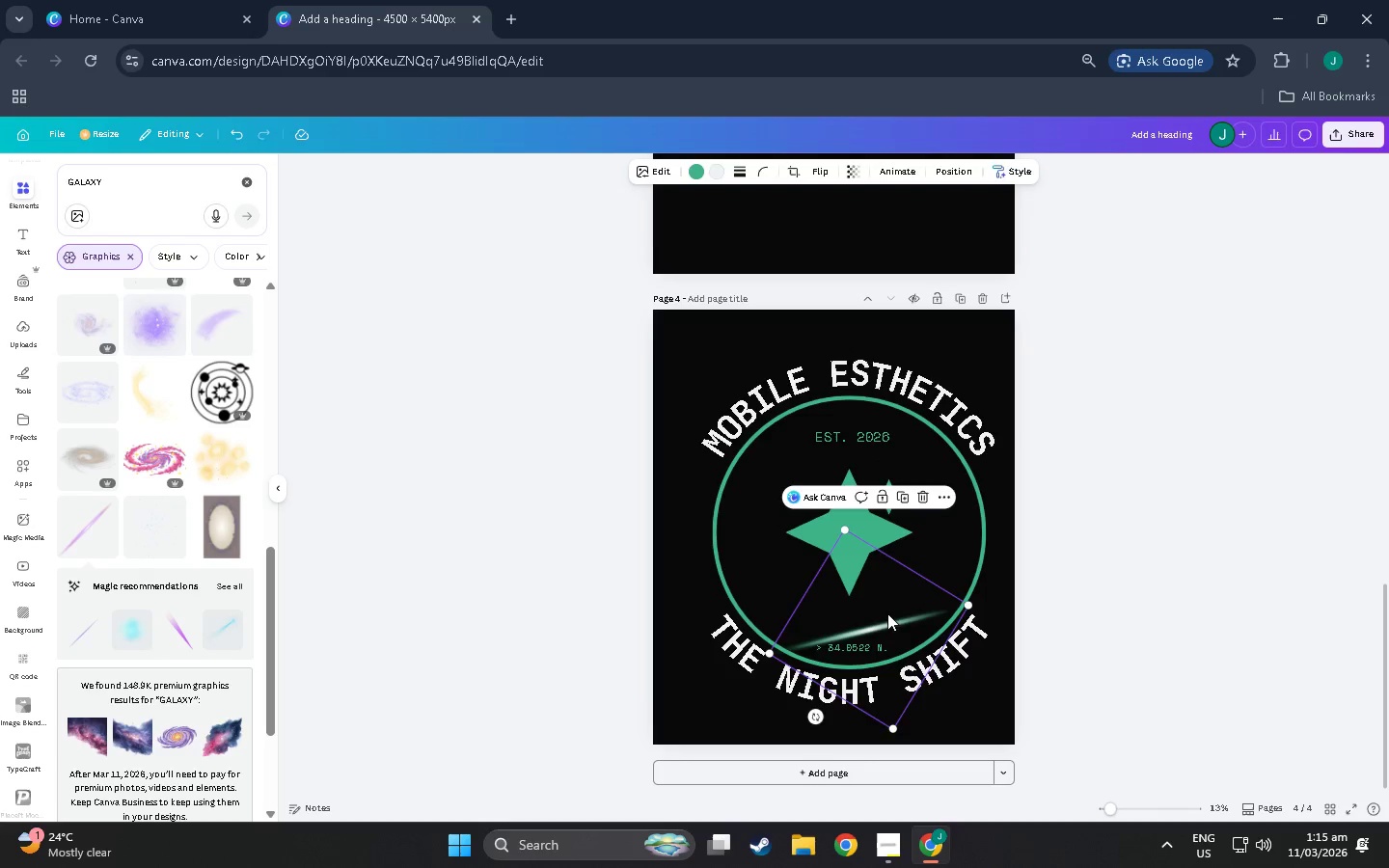 
left_click_drag(start_coordinate=[887, 612], to_coordinate=[877, 587])
 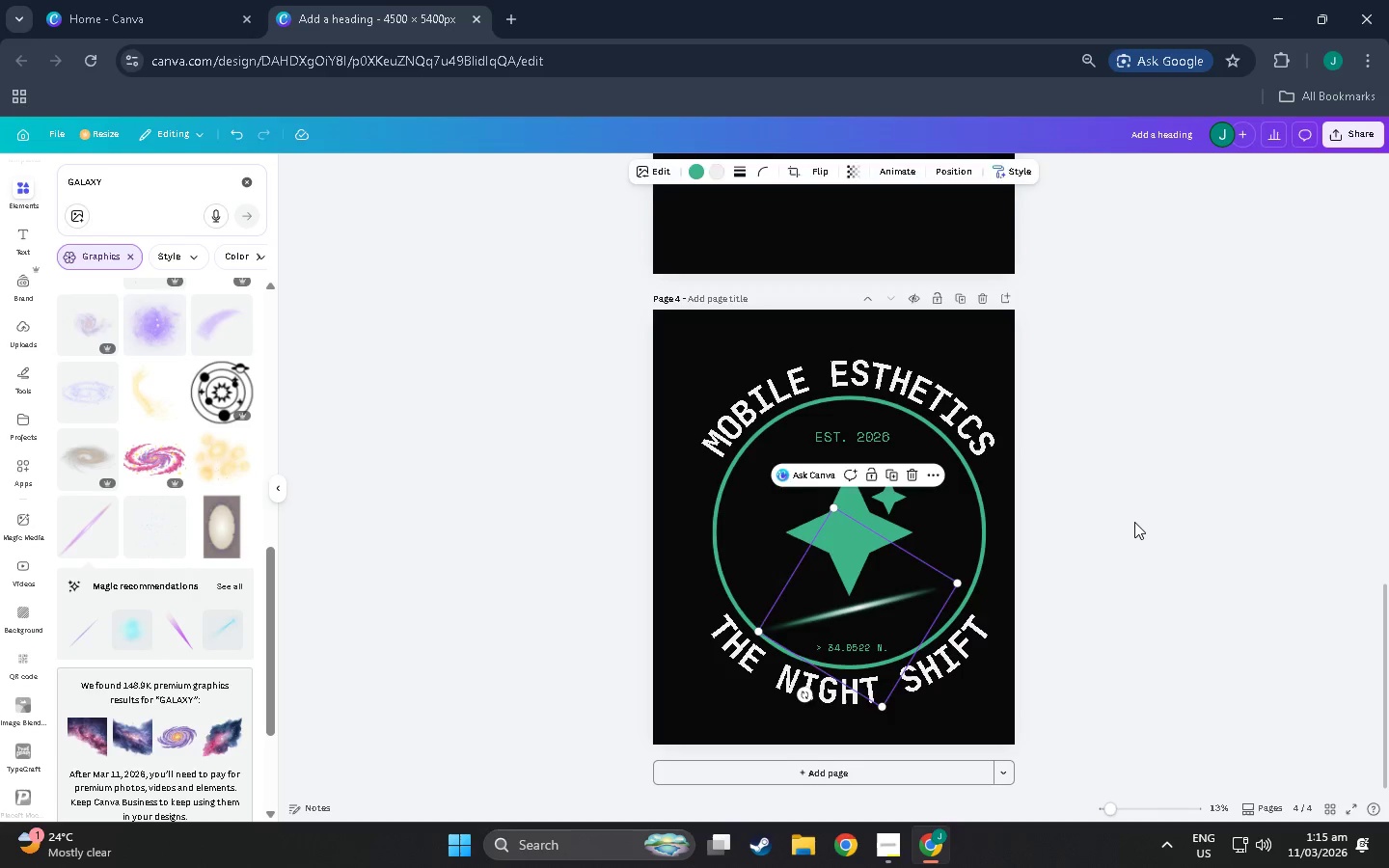 
left_click([1134, 522])
 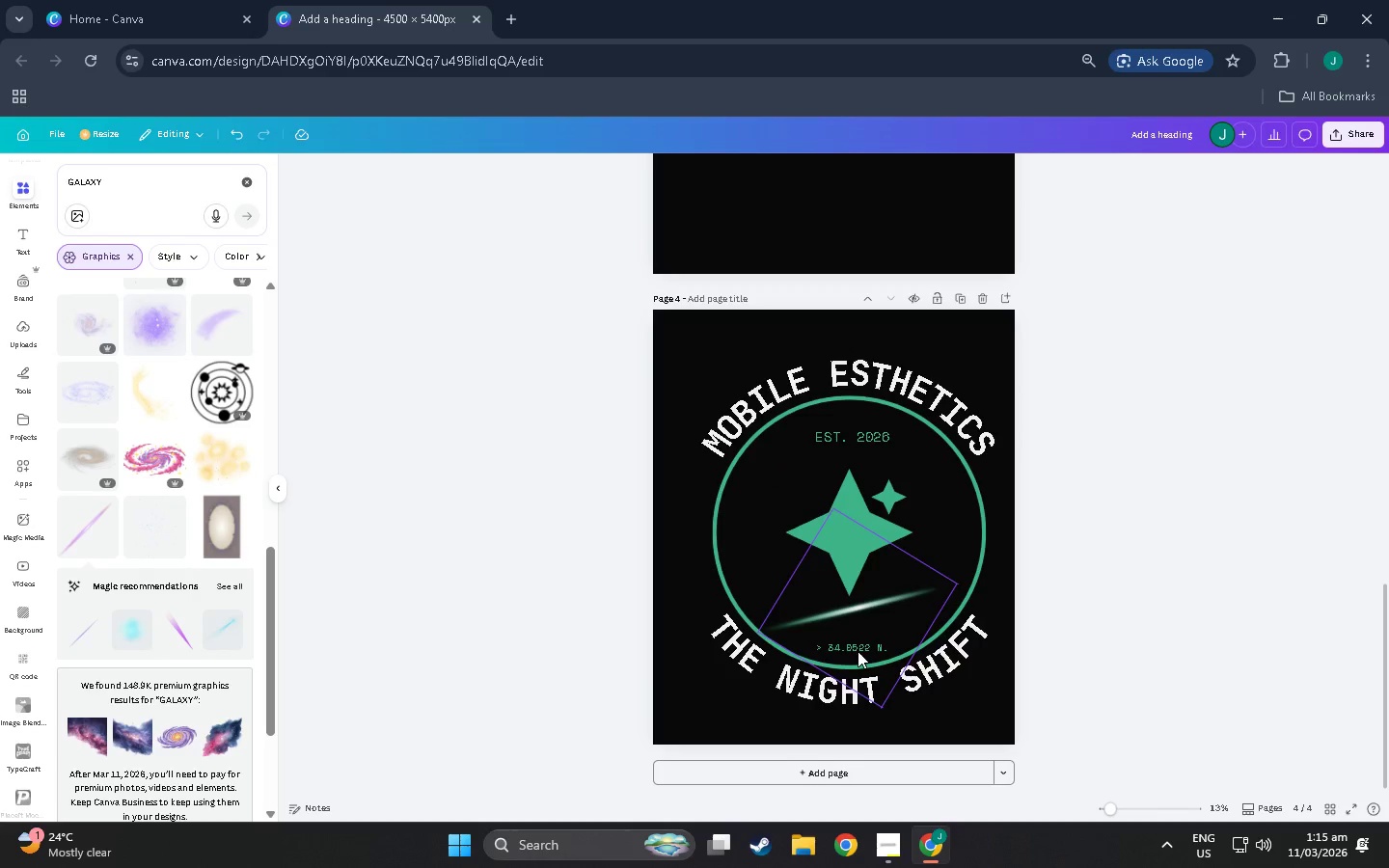 
left_click([858, 650])
 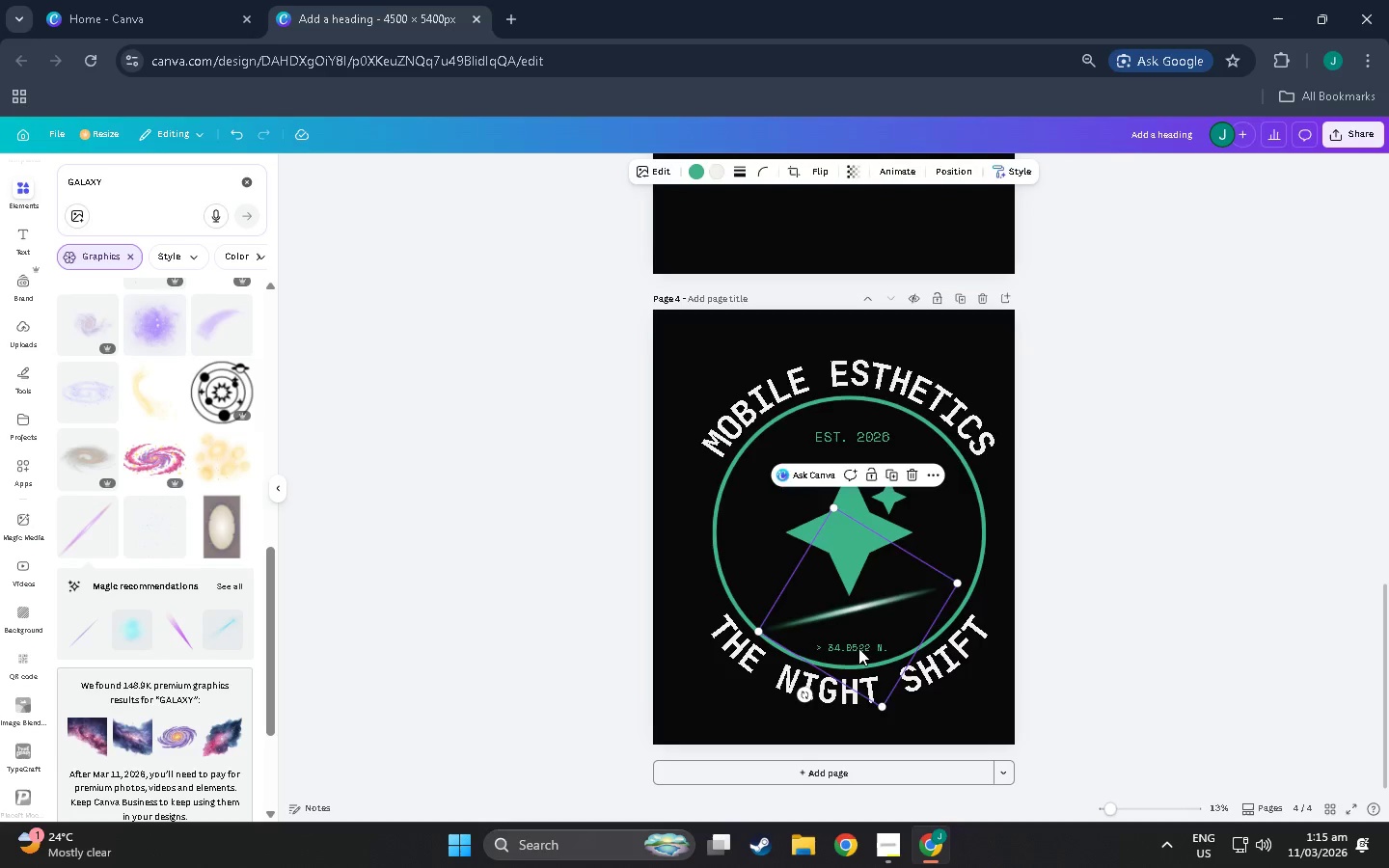 
left_click_drag(start_coordinate=[858, 650], to_coordinate=[985, 384])
 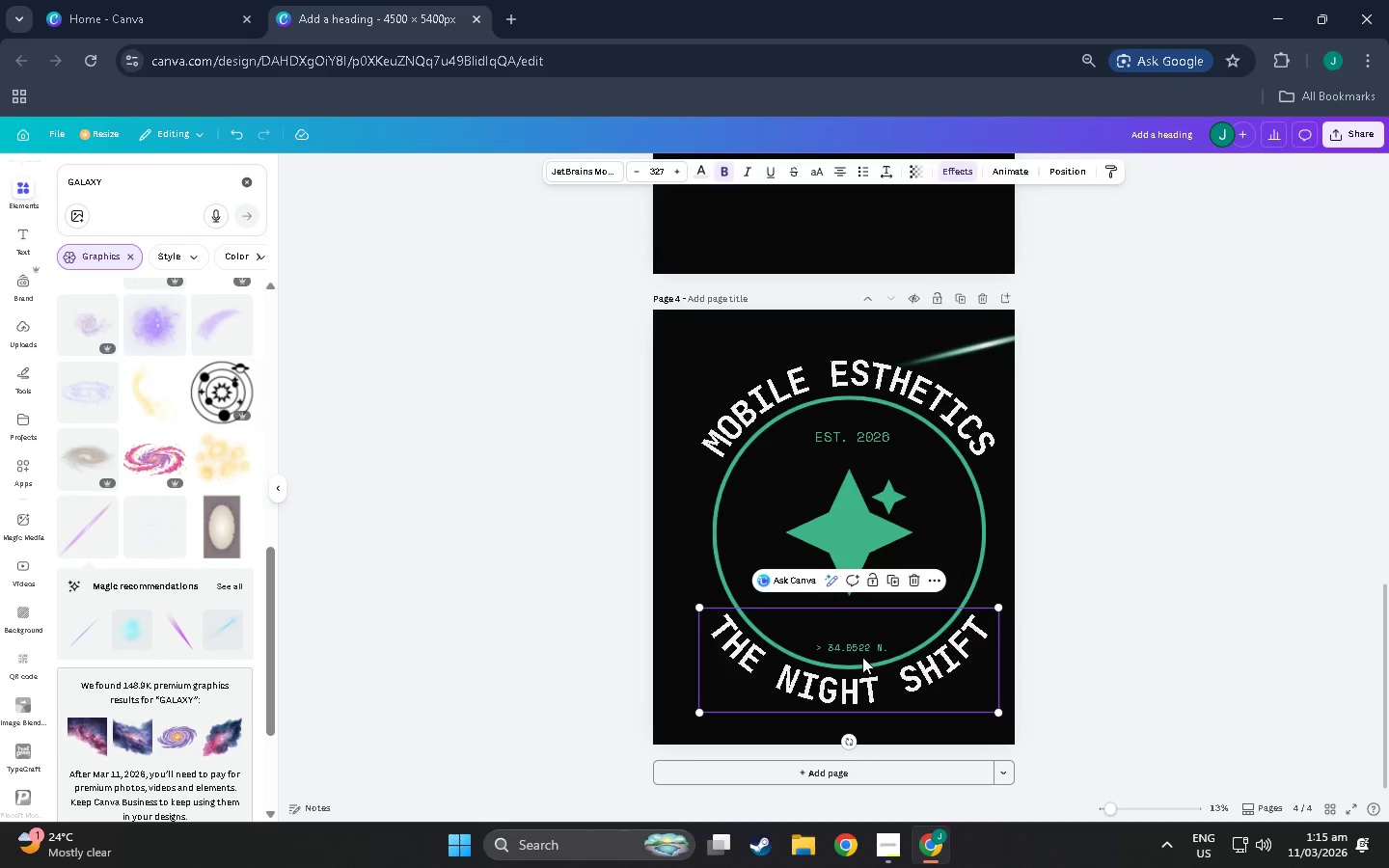 
double_click([861, 649])
 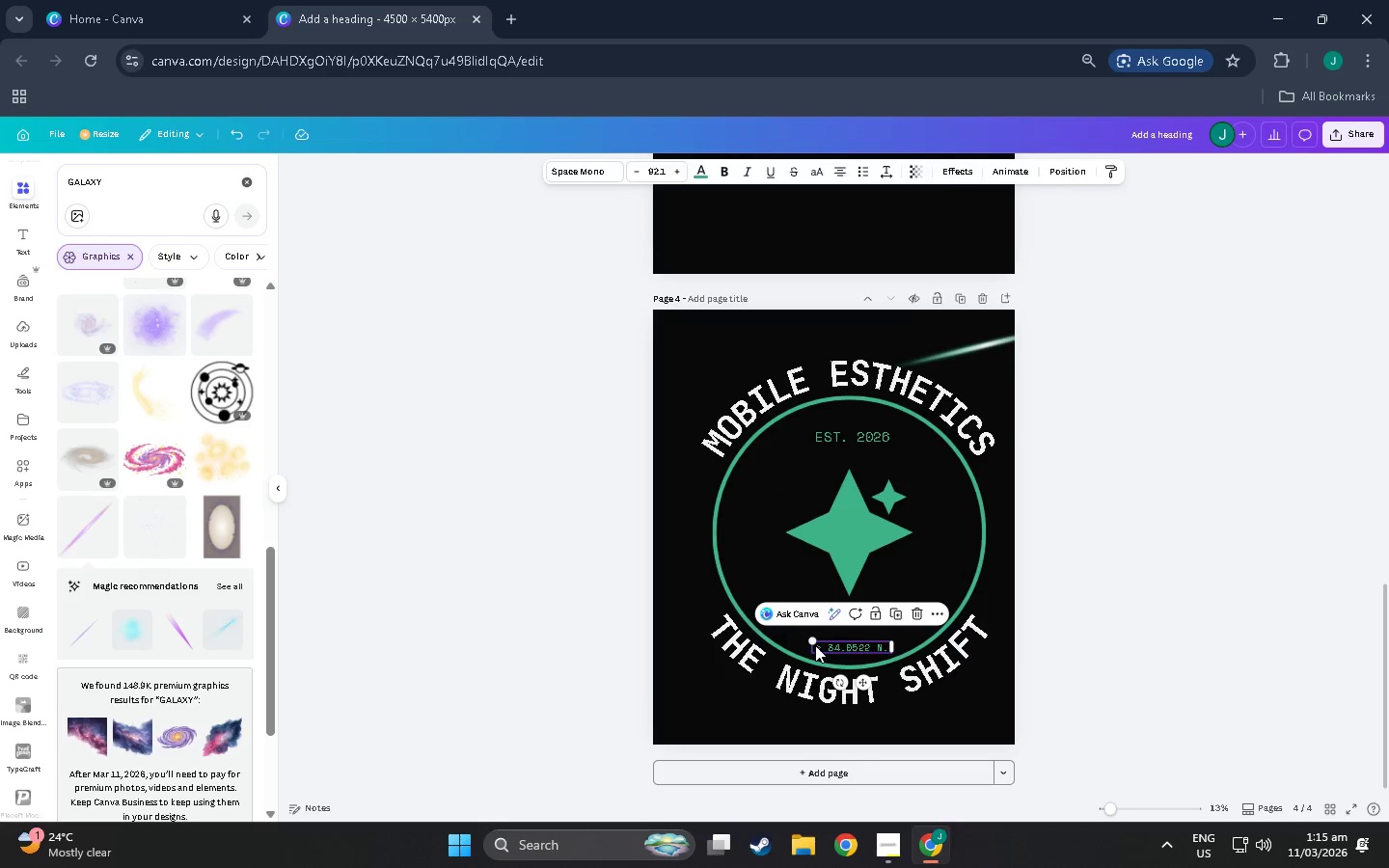 
left_click_drag(start_coordinate=[813, 643], to_coordinate=[770, 617])
 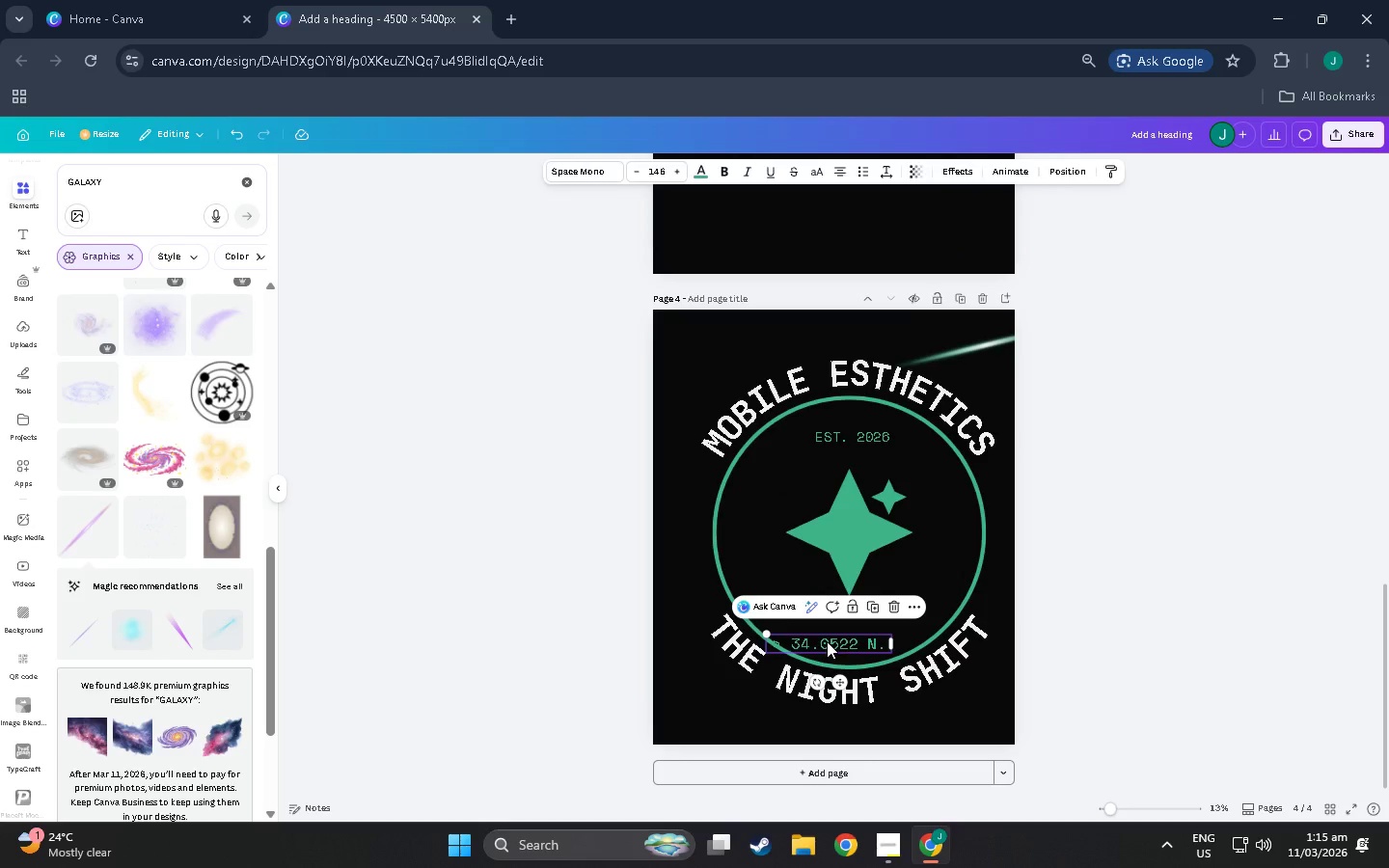 
left_click_drag(start_coordinate=[827, 641], to_coordinate=[847, 637])
 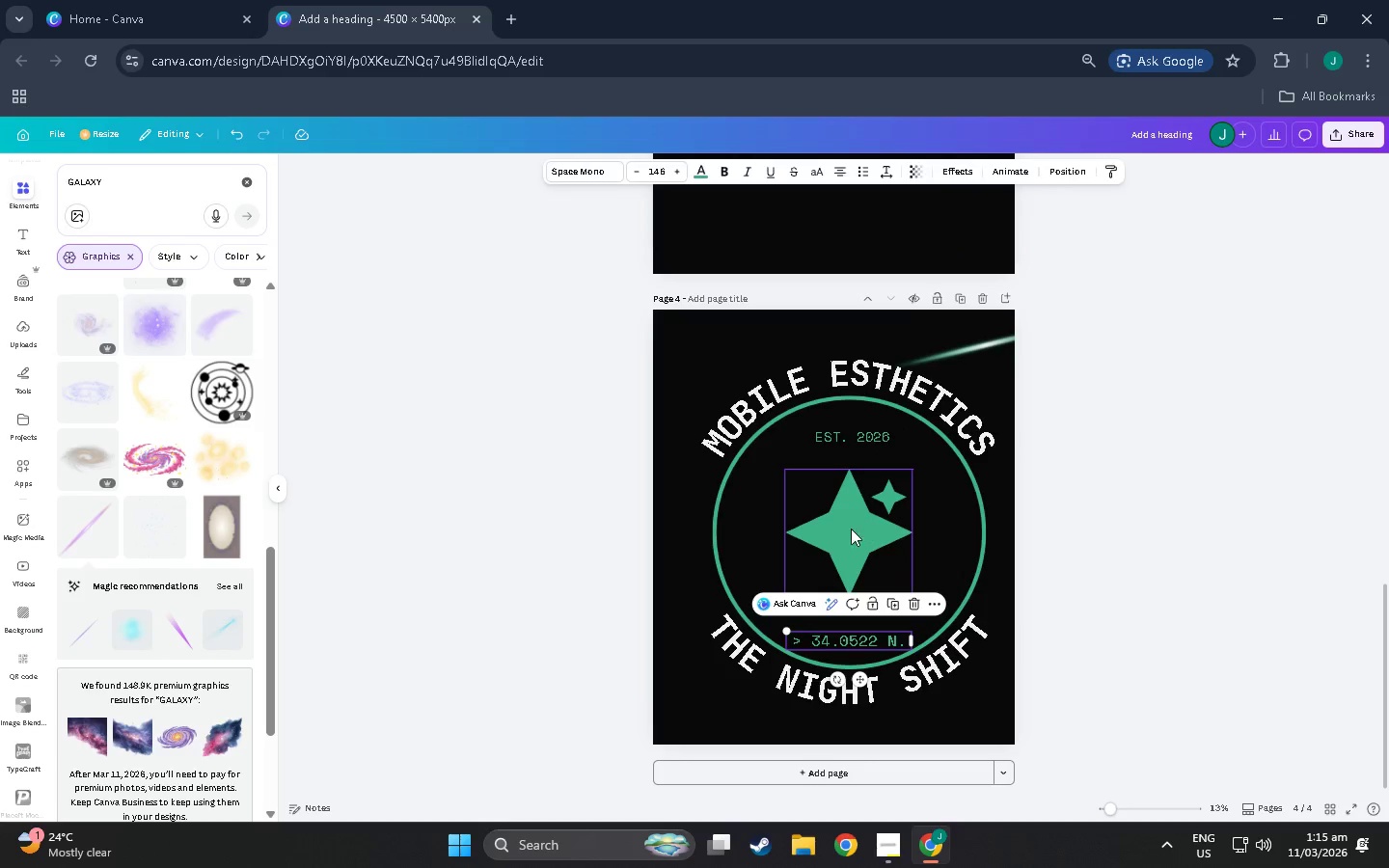 
left_click([844, 535])
 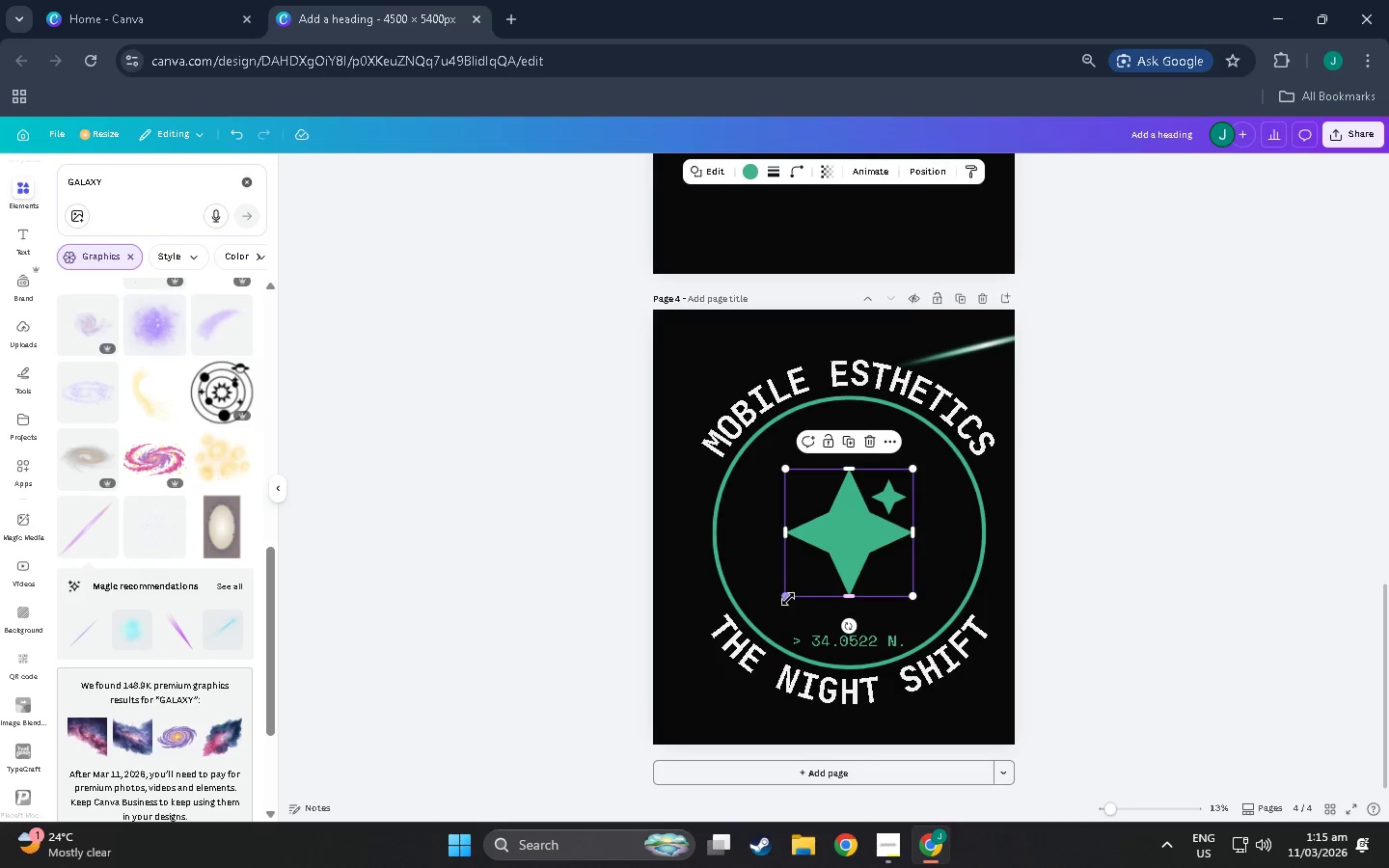 
left_click_drag(start_coordinate=[788, 599], to_coordinate=[771, 617])
 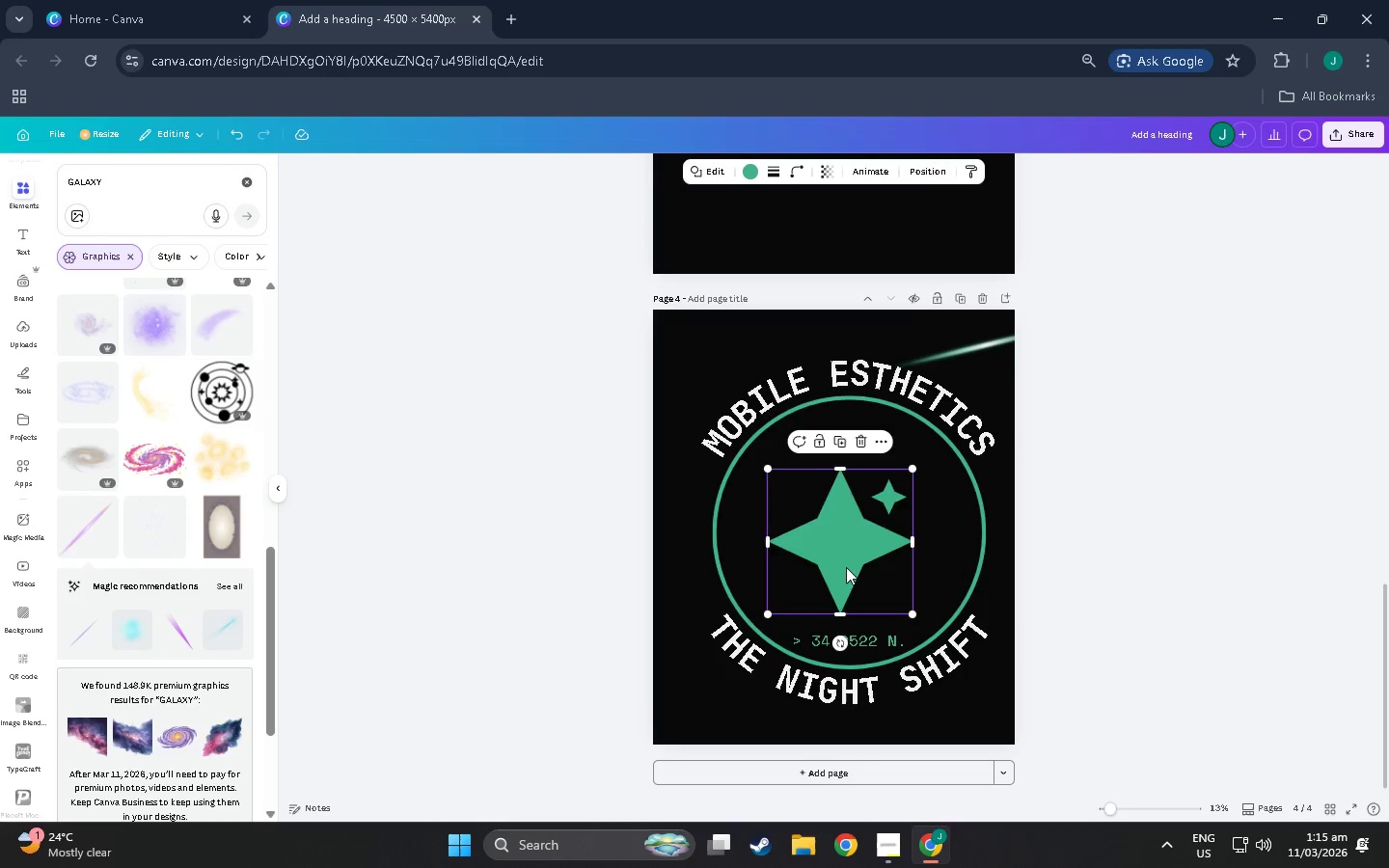 
left_click_drag(start_coordinate=[846, 566], to_coordinate=[853, 552])
 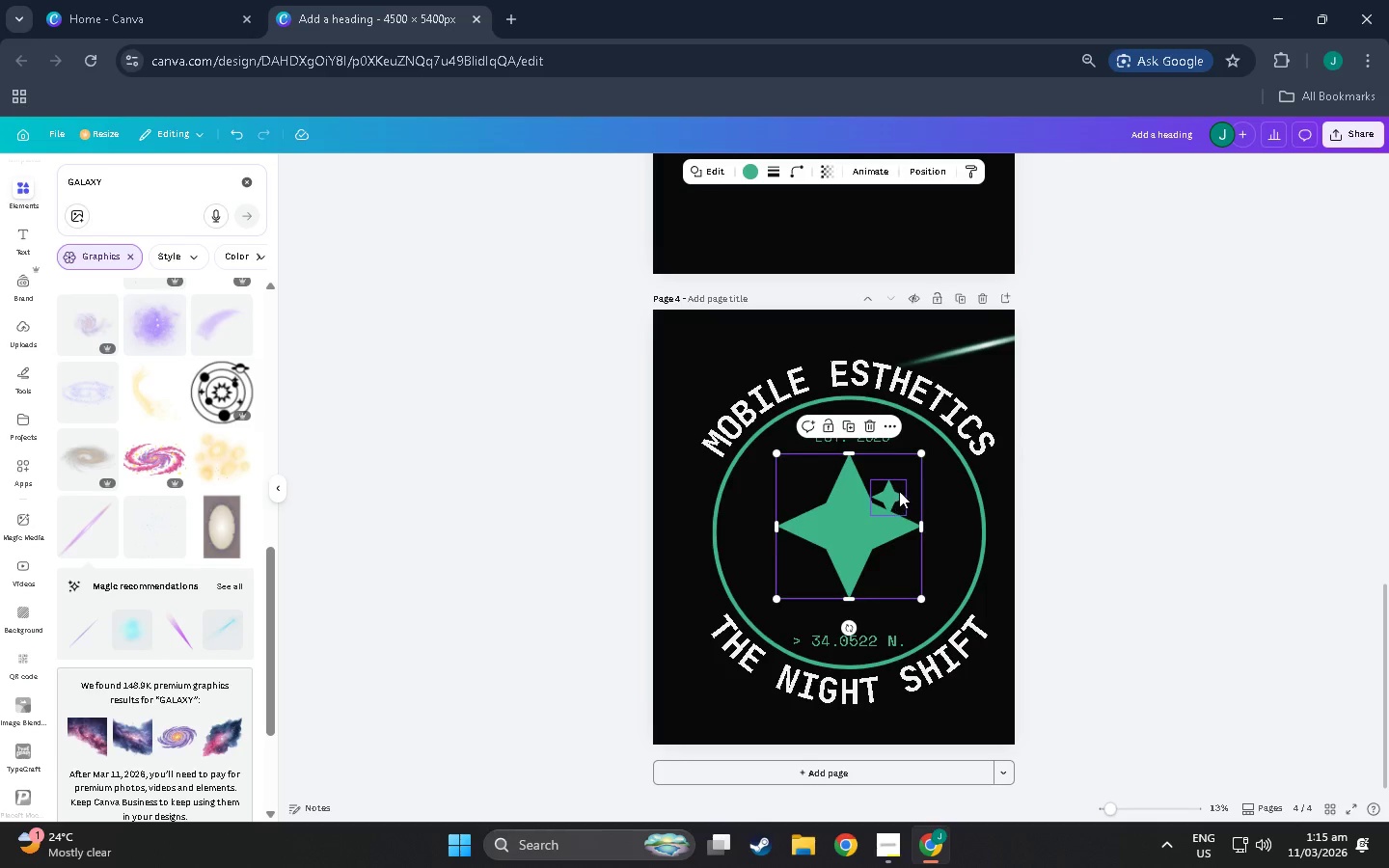 
left_click([899, 491])
 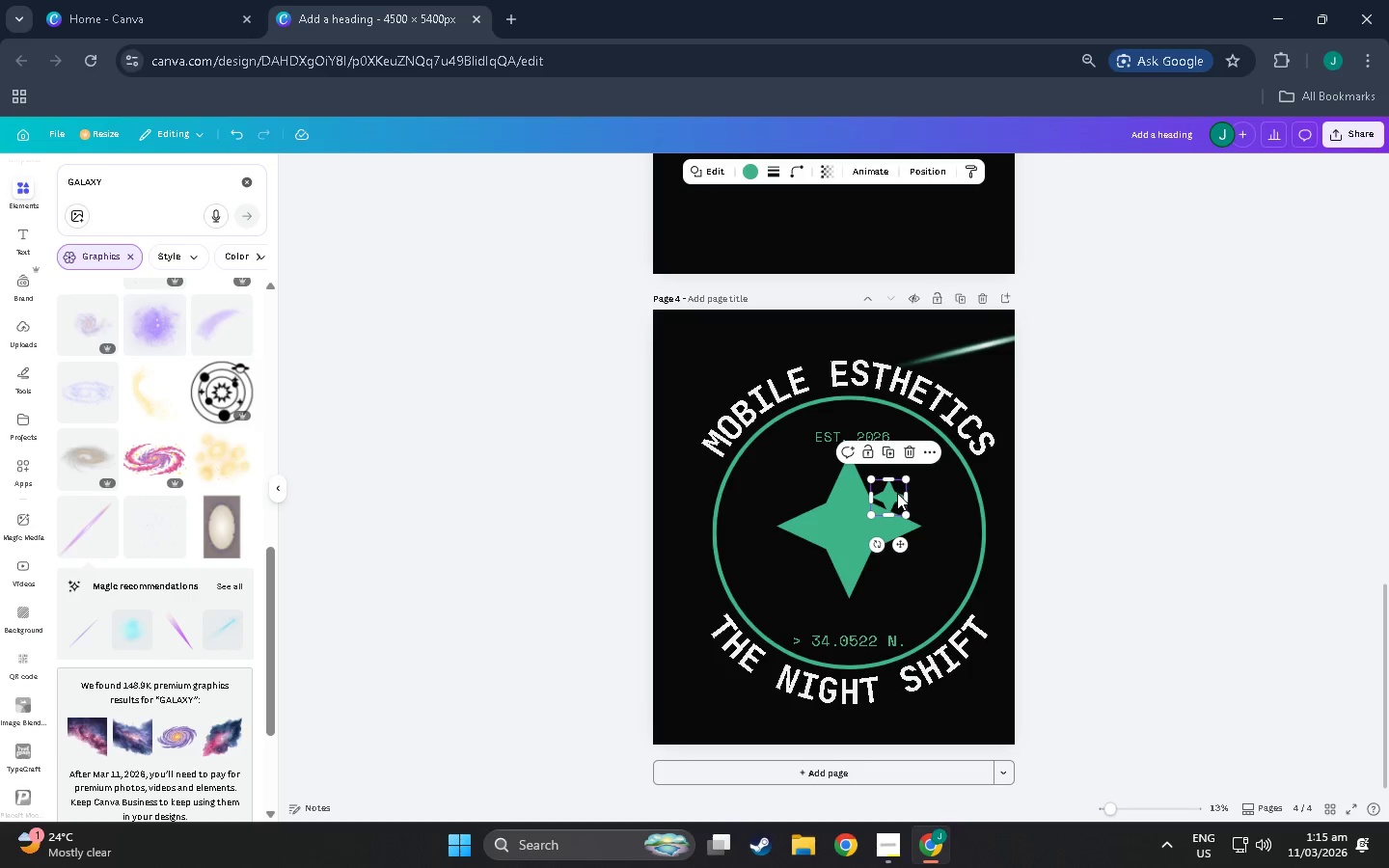 
left_click_drag(start_coordinate=[897, 493], to_coordinate=[894, 474])
 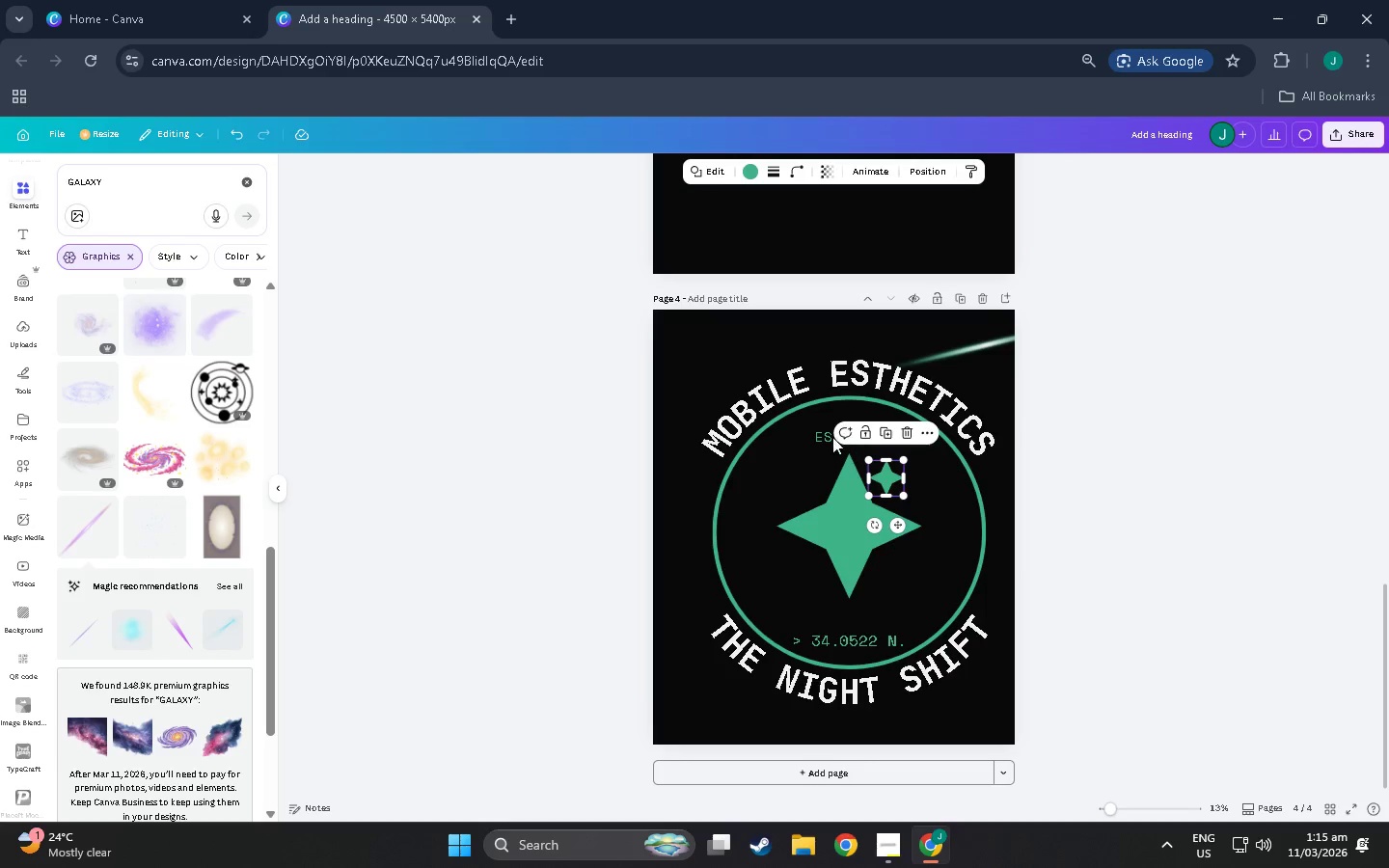 
left_click([828, 437])
 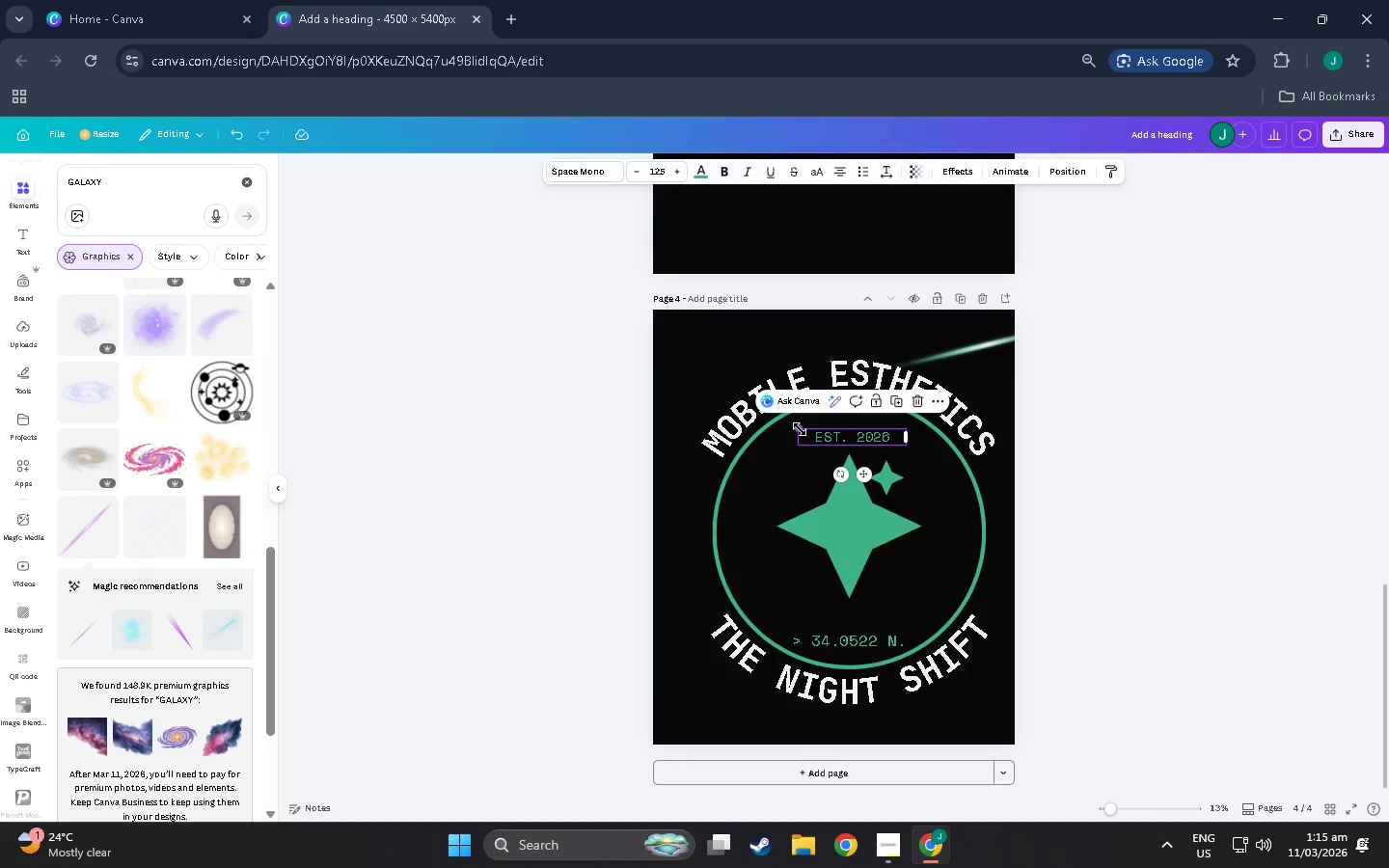 
left_click_drag(start_coordinate=[800, 429], to_coordinate=[776, 421])
 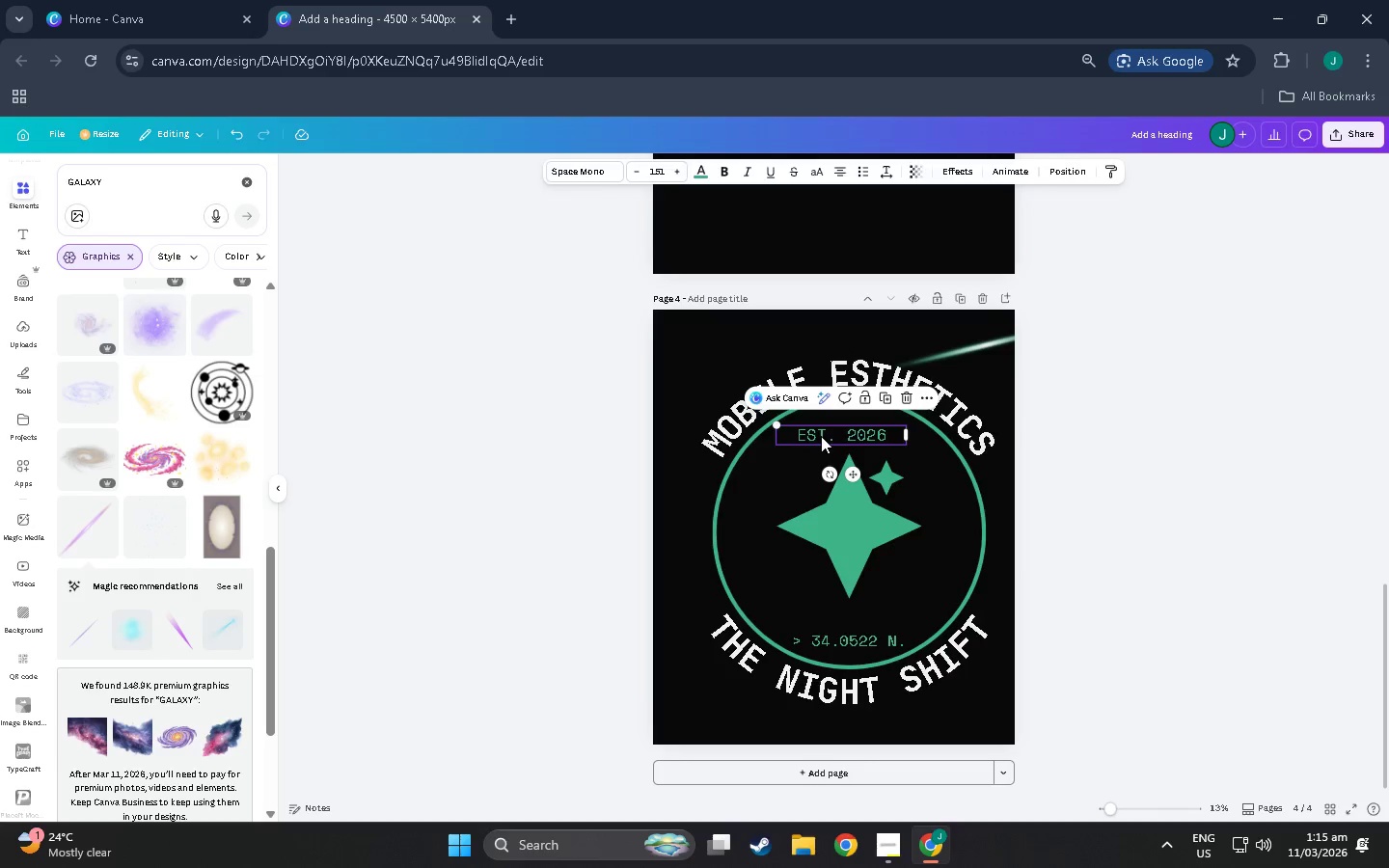 
left_click_drag(start_coordinate=[828, 436], to_coordinate=[832, 436])
 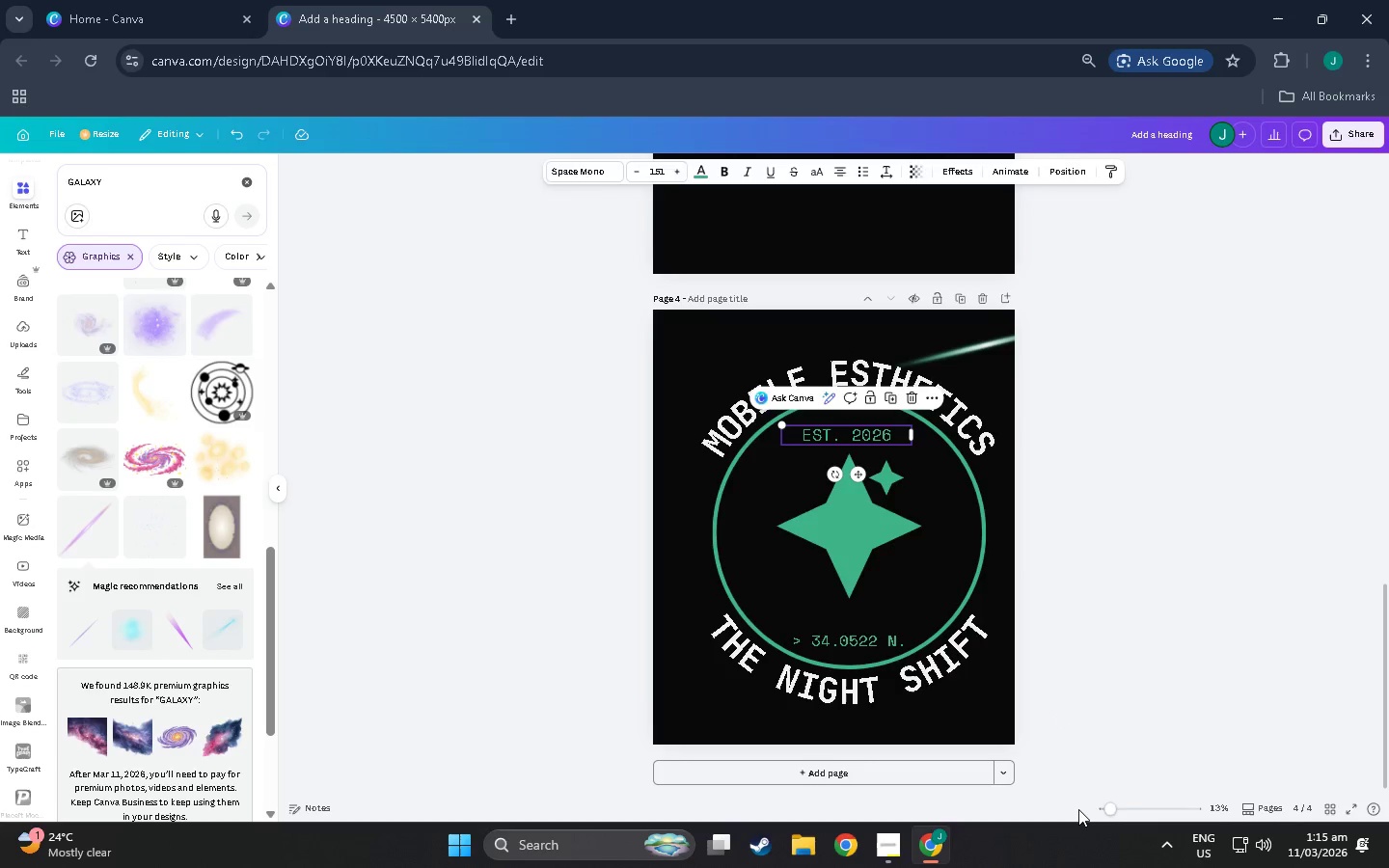 
left_click_drag(start_coordinate=[1160, 818], to_coordinate=[1113, 813])
 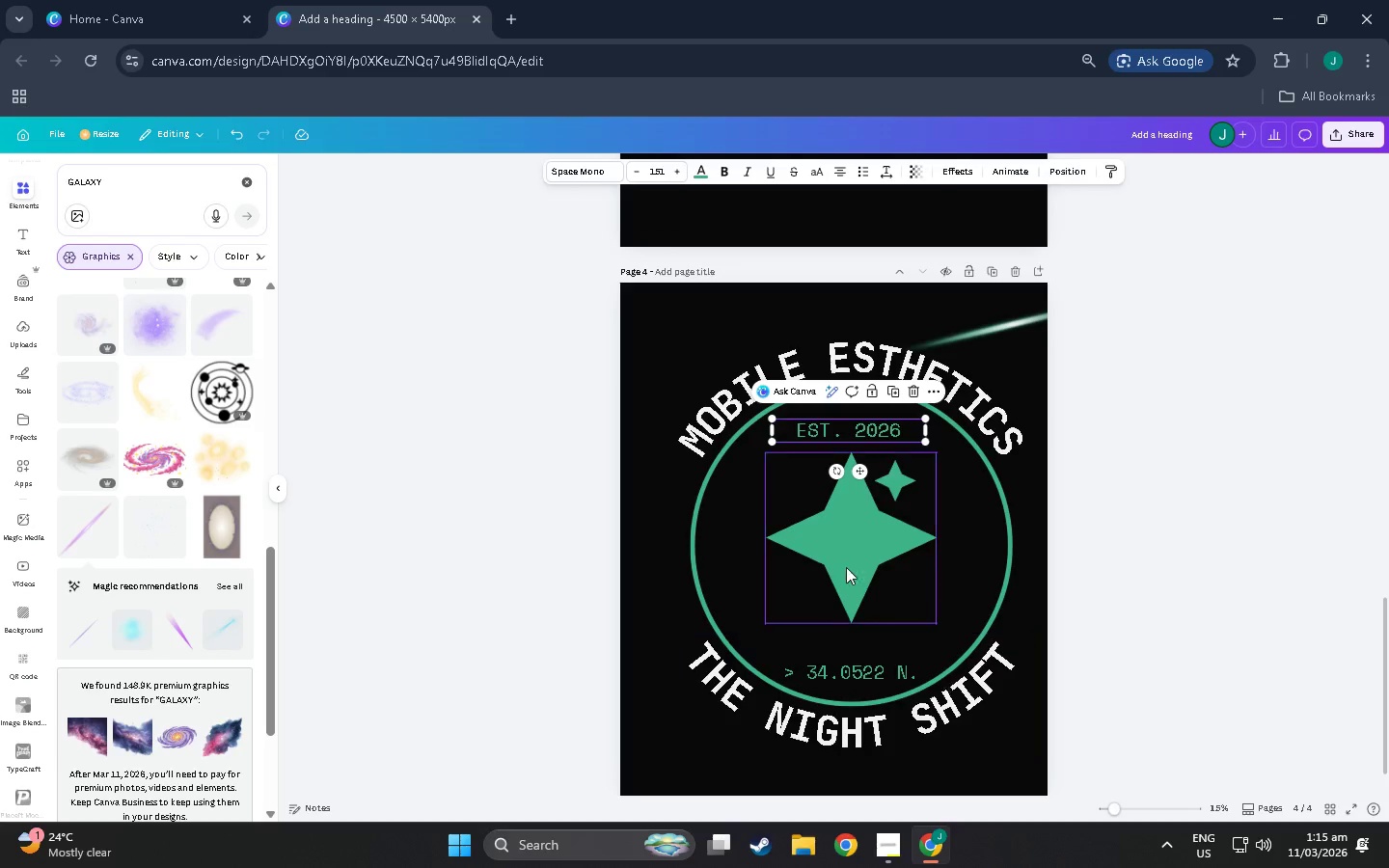 
left_click([845, 557])
 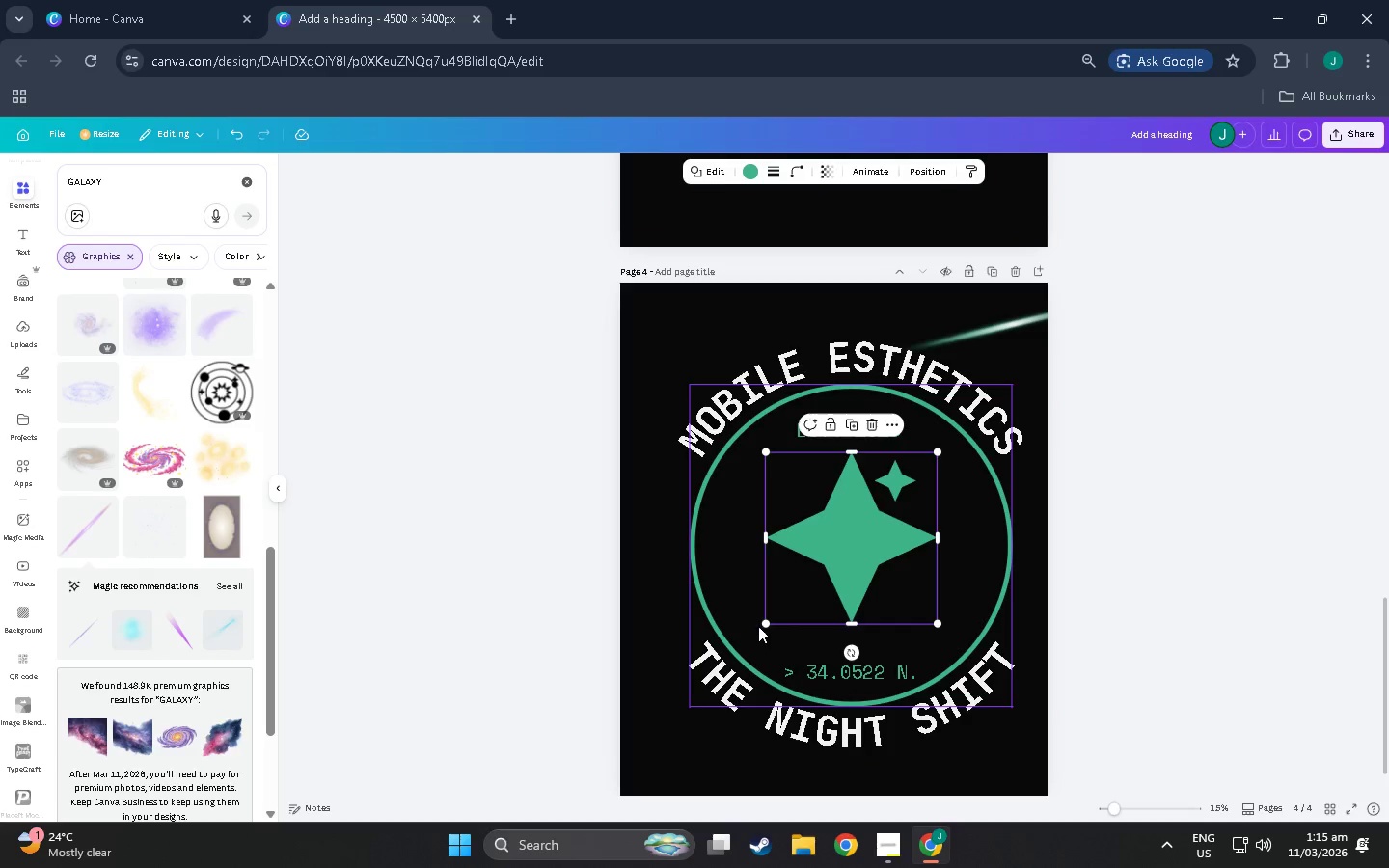 
left_click_drag(start_coordinate=[765, 621], to_coordinate=[739, 637])
 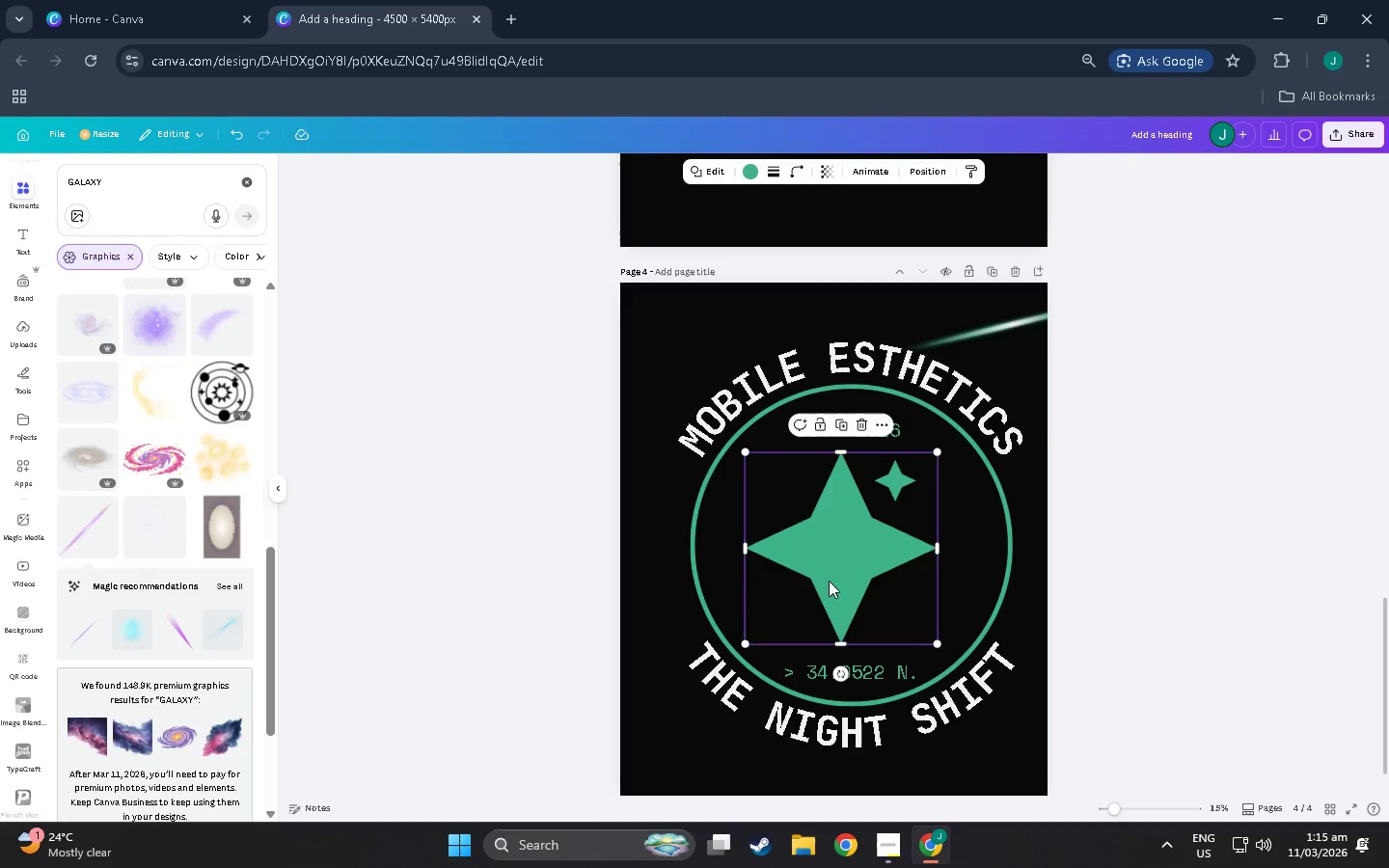 
left_click_drag(start_coordinate=[833, 579], to_coordinate=[846, 578])
 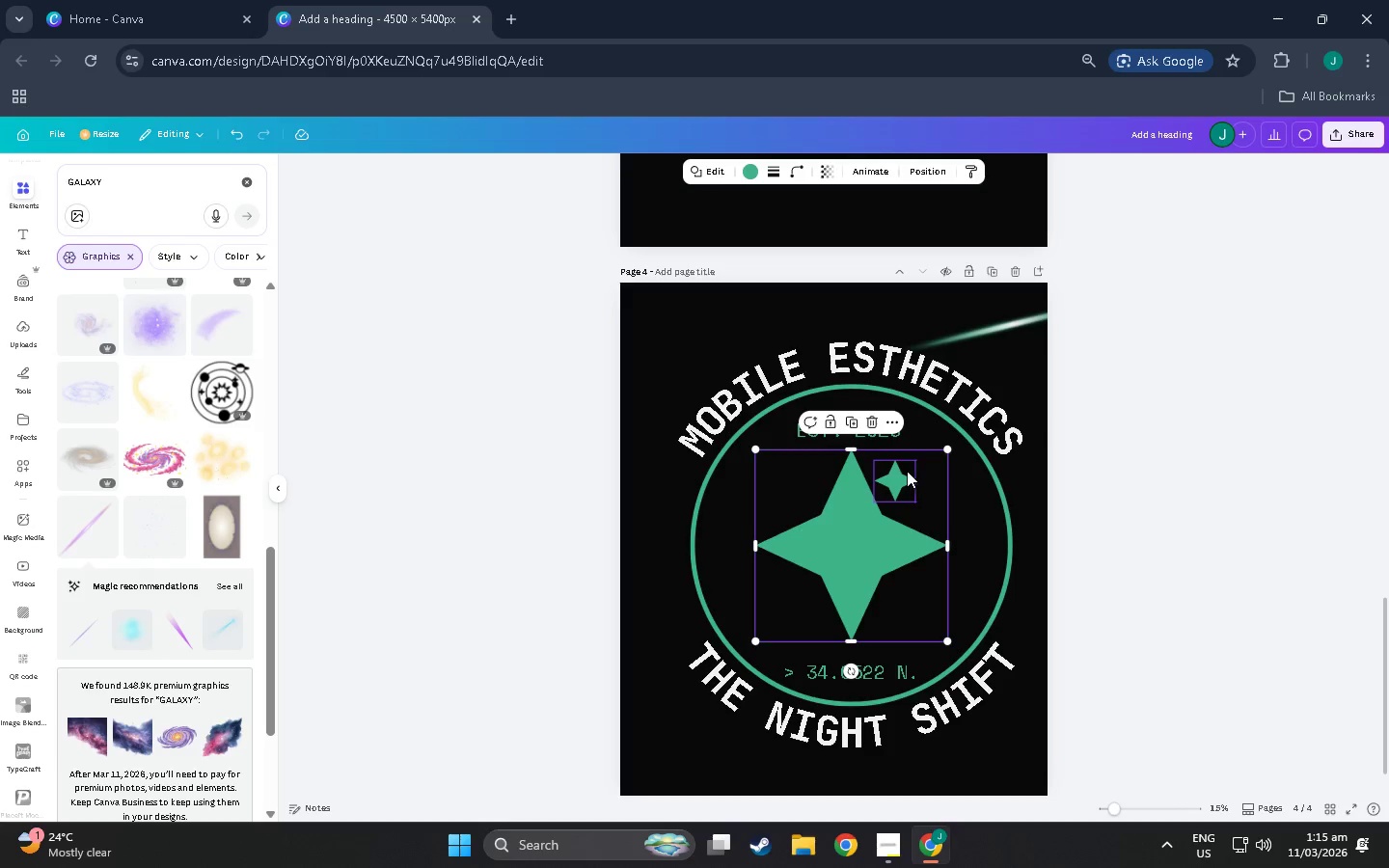 
left_click([906, 471])
 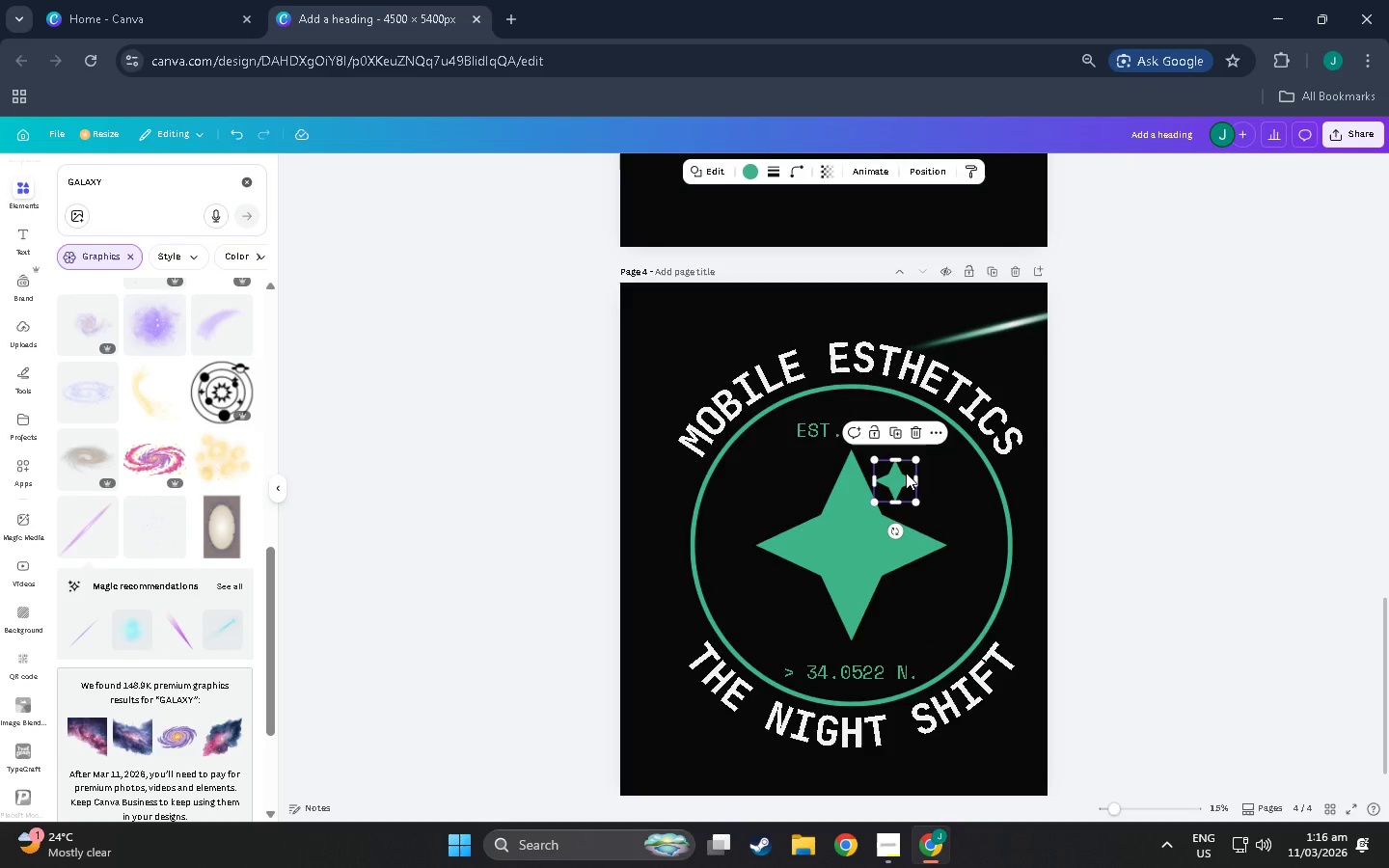 
left_click_drag(start_coordinate=[906, 473], to_coordinate=[917, 467])
 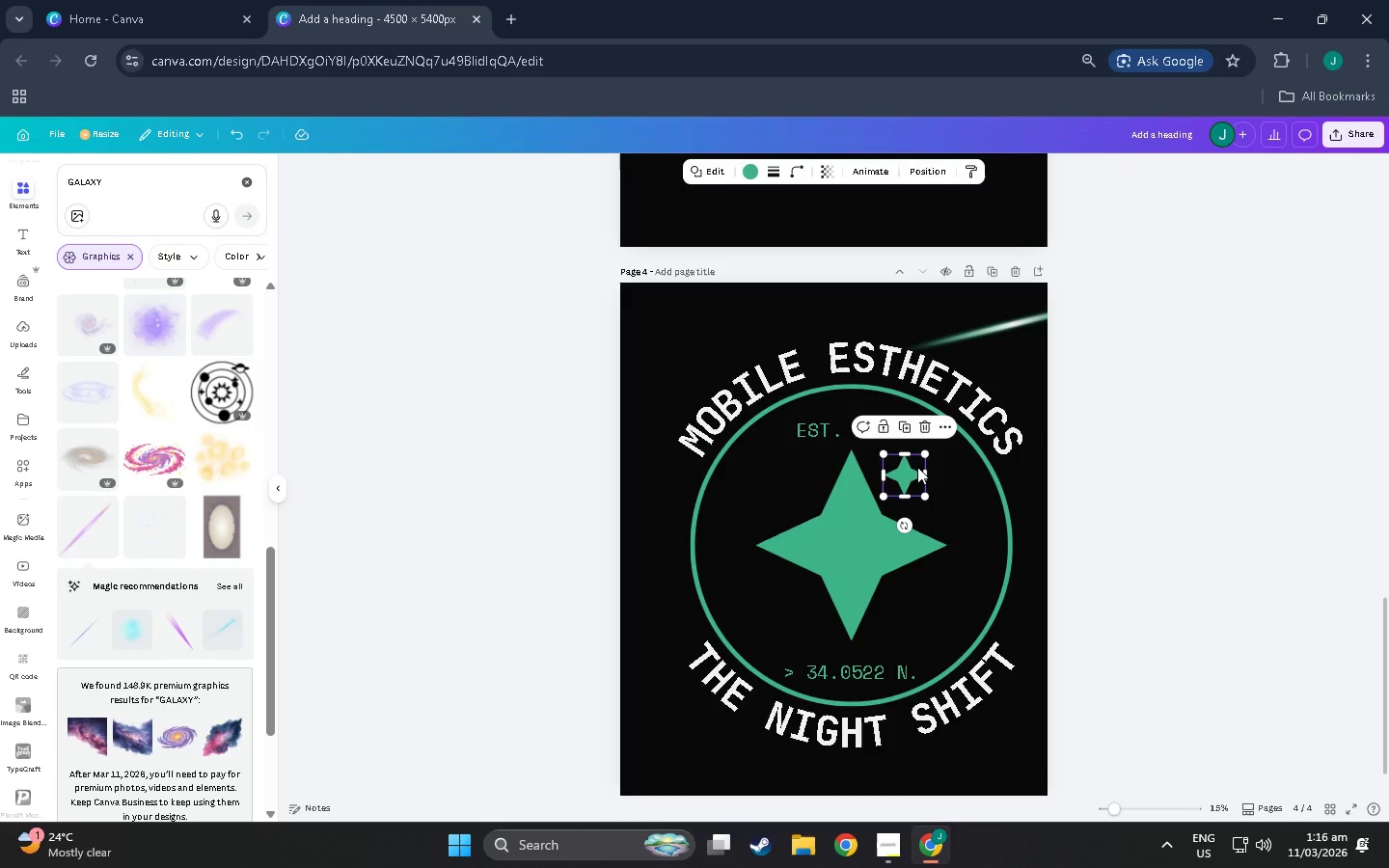 
scroll: coordinate [667, 546], scroll_direction: up, amount: 15.0
 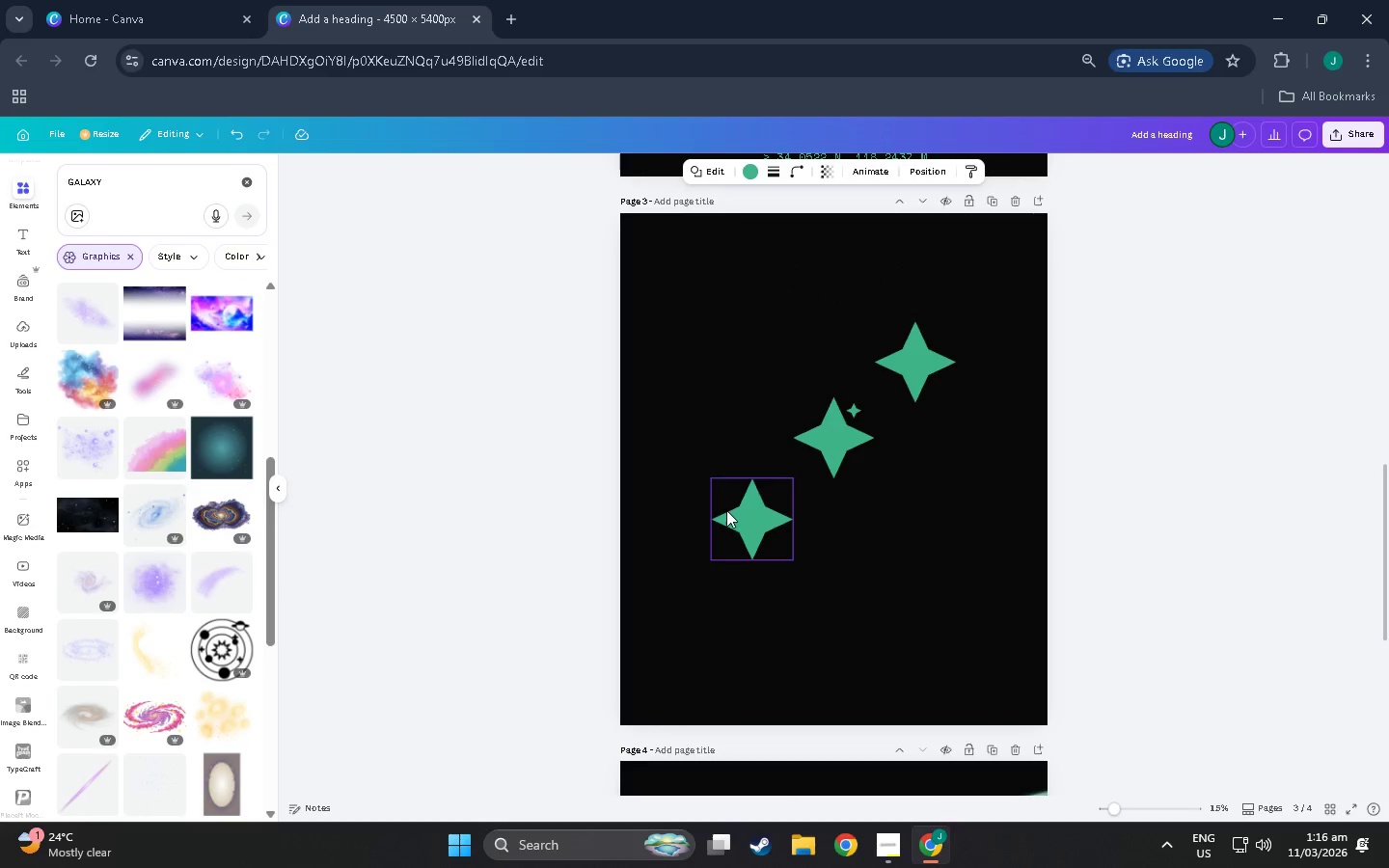 
scroll: coordinate [183, 569], scroll_direction: down, amount: 33.0
 